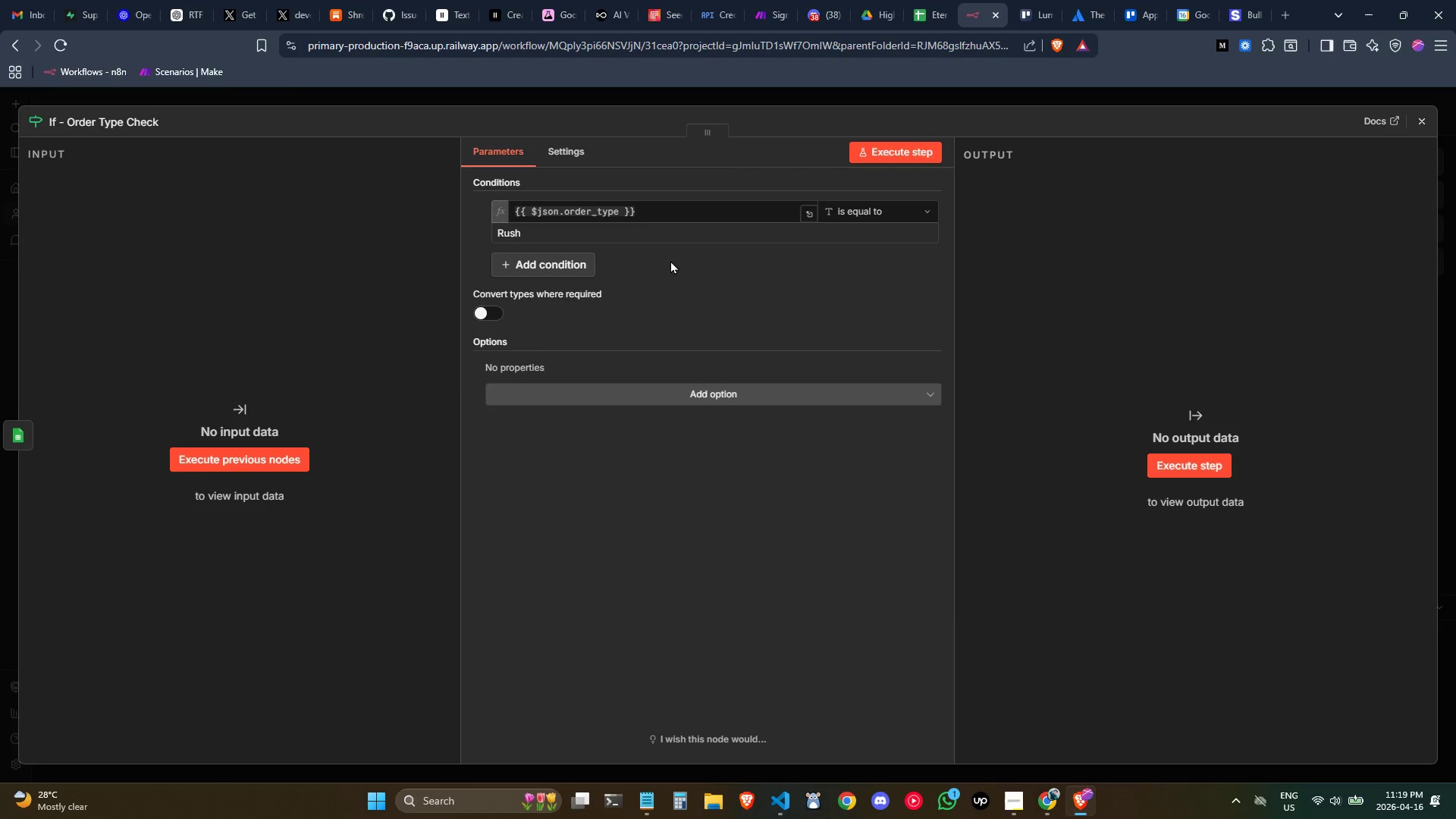 
left_click([1425, 121])
 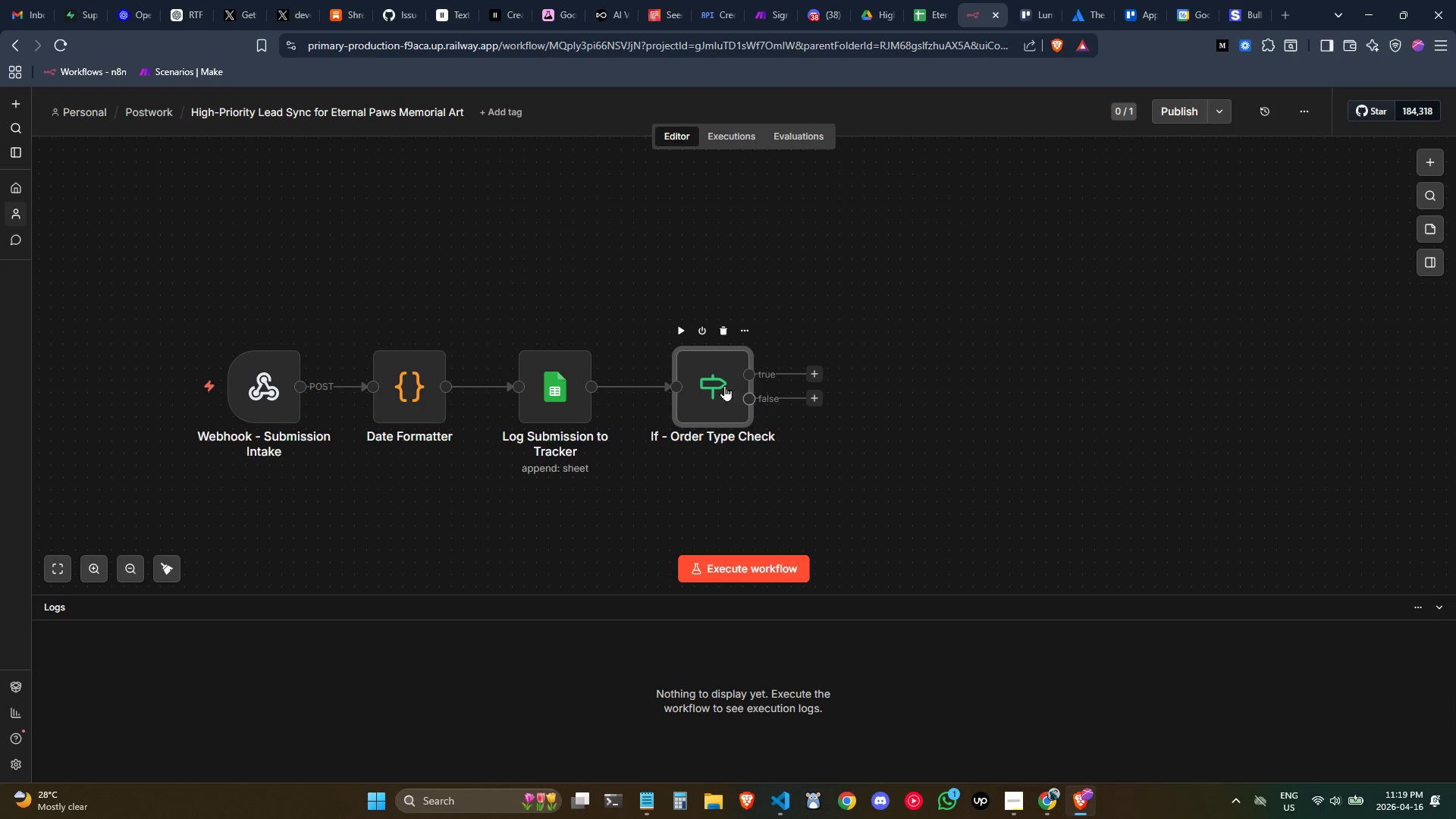 
left_click([704, 380])
 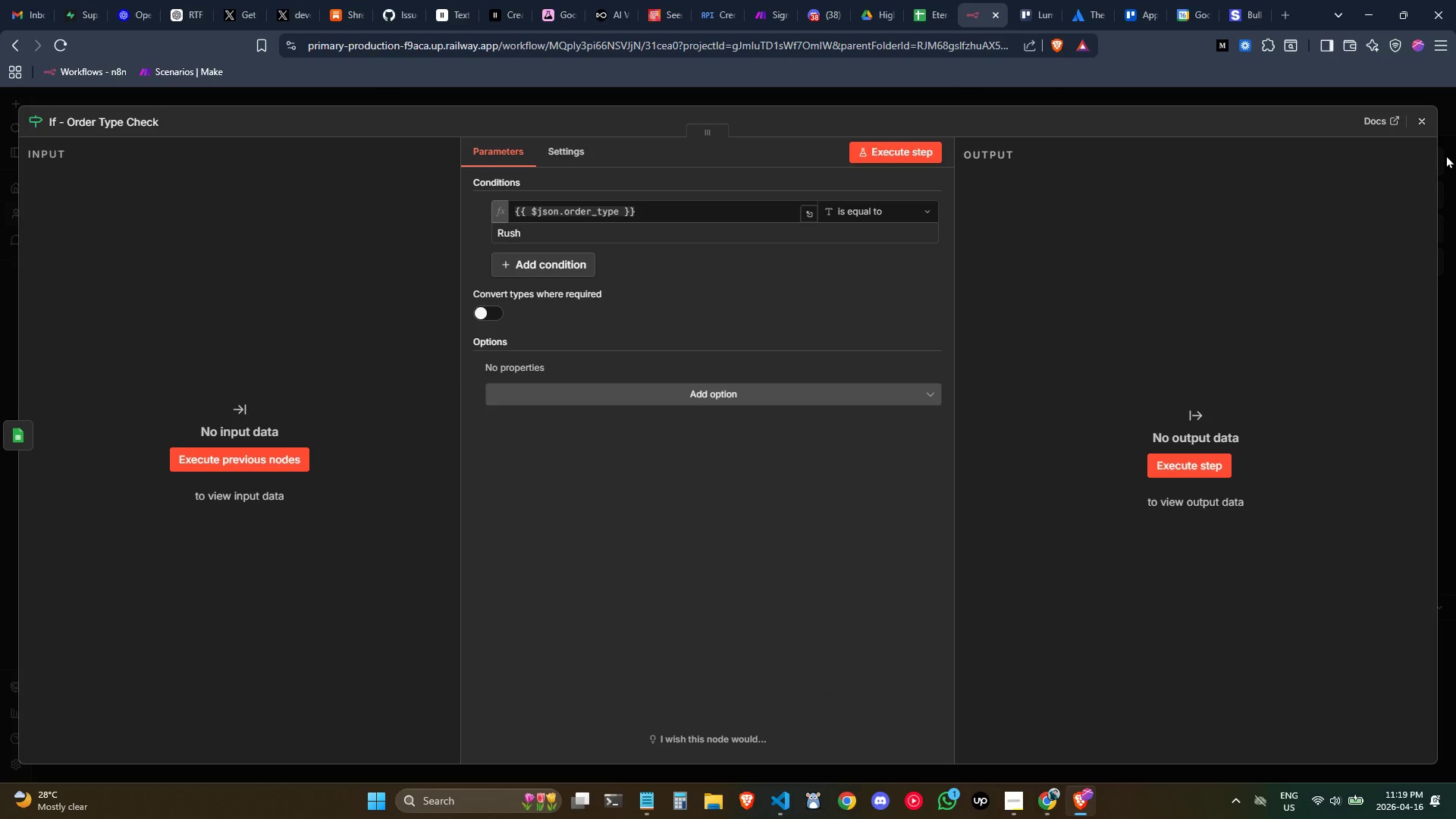 
left_click([1429, 125])
 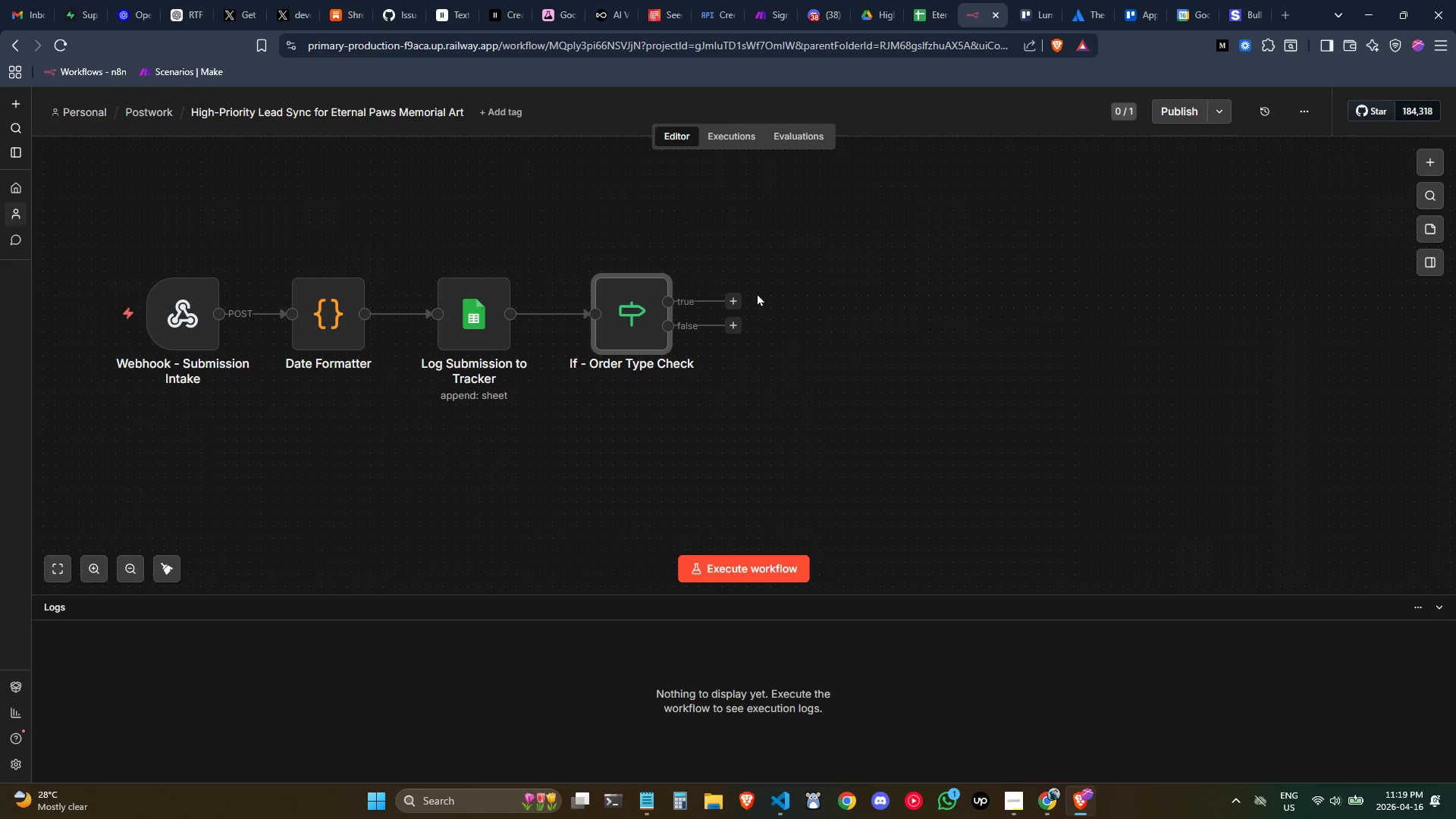 
left_click([737, 300])
 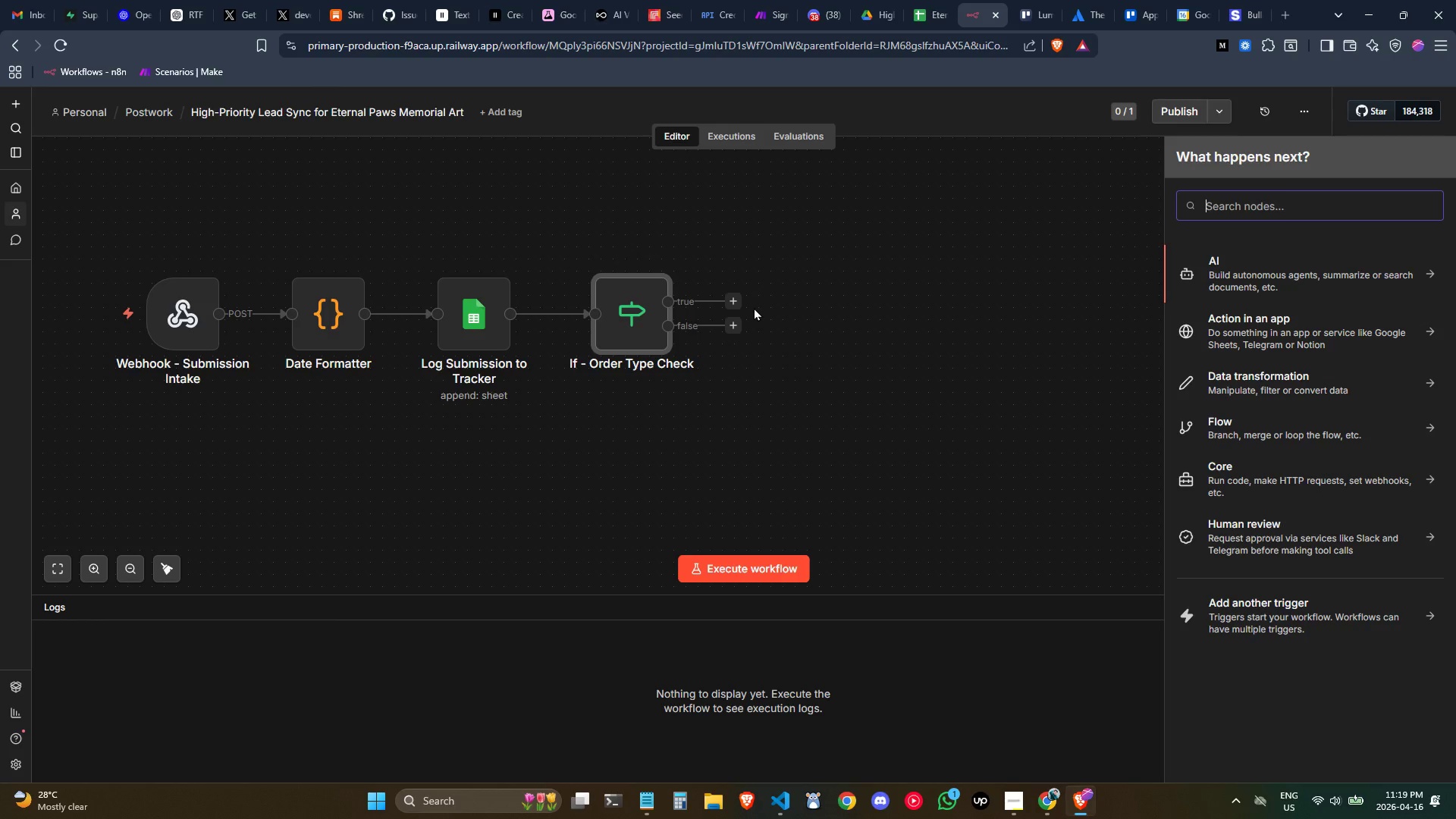 
key(Control+ControlLeft)
 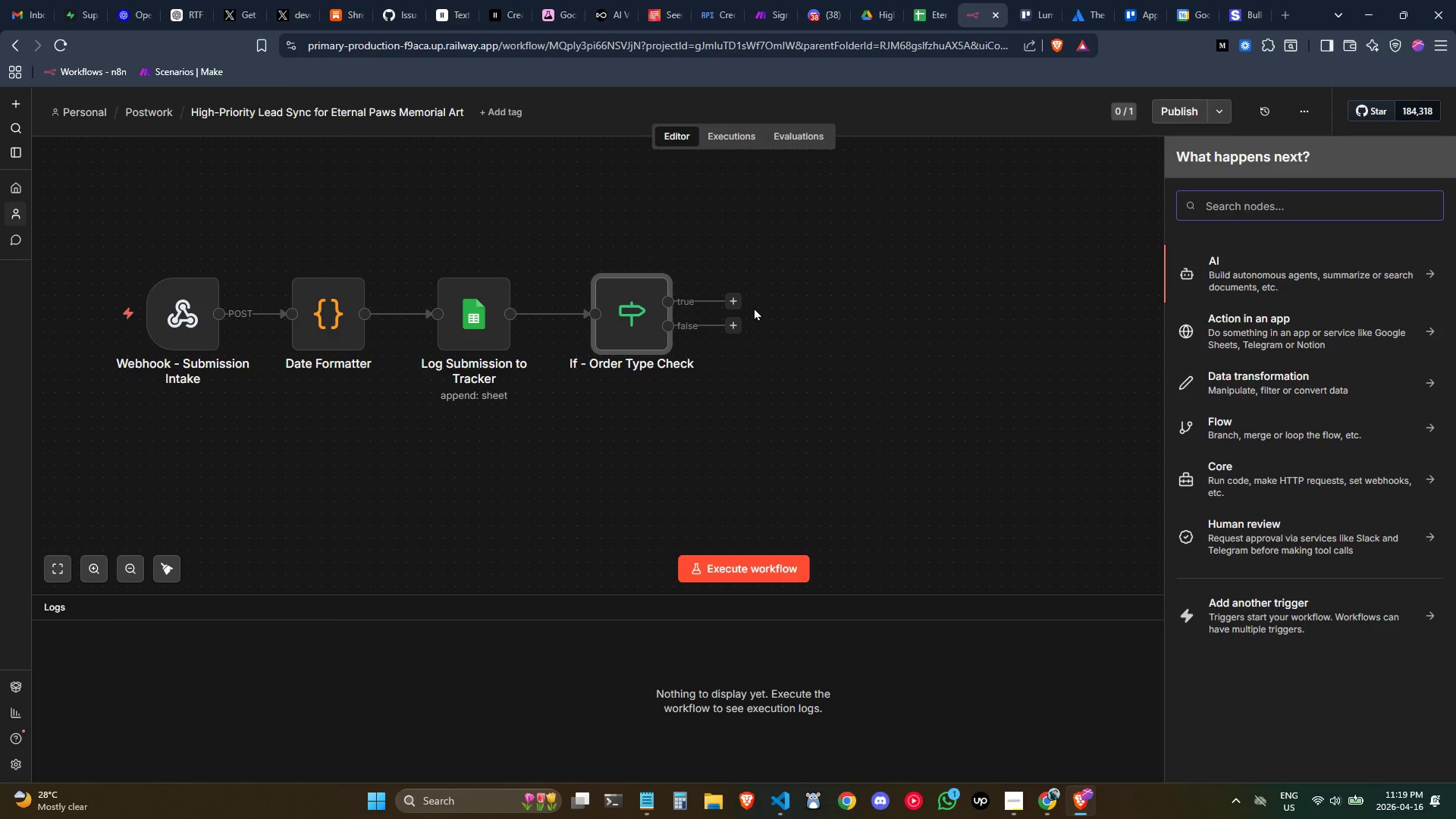 
type(http)
 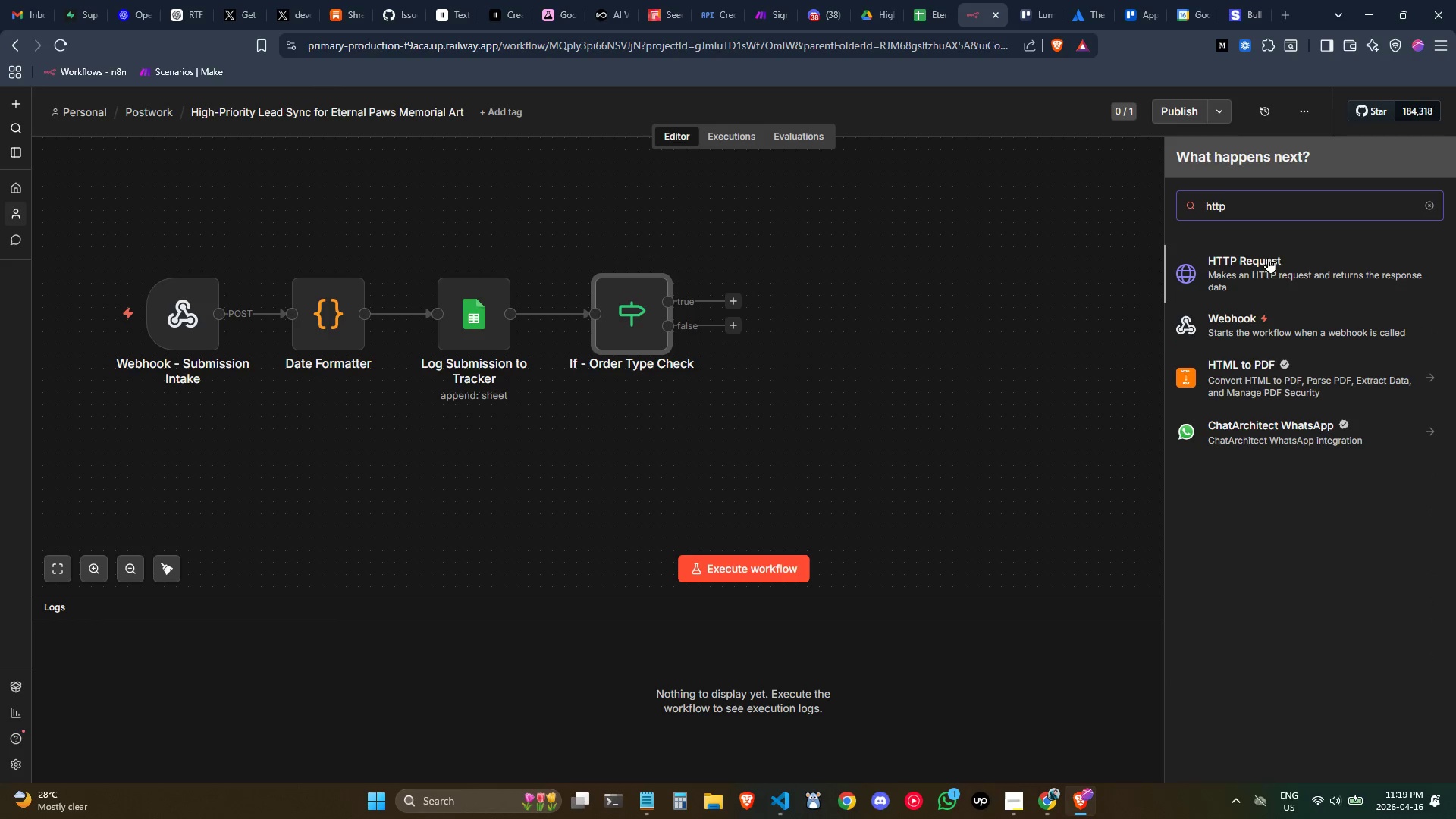 
left_click([1254, 284])
 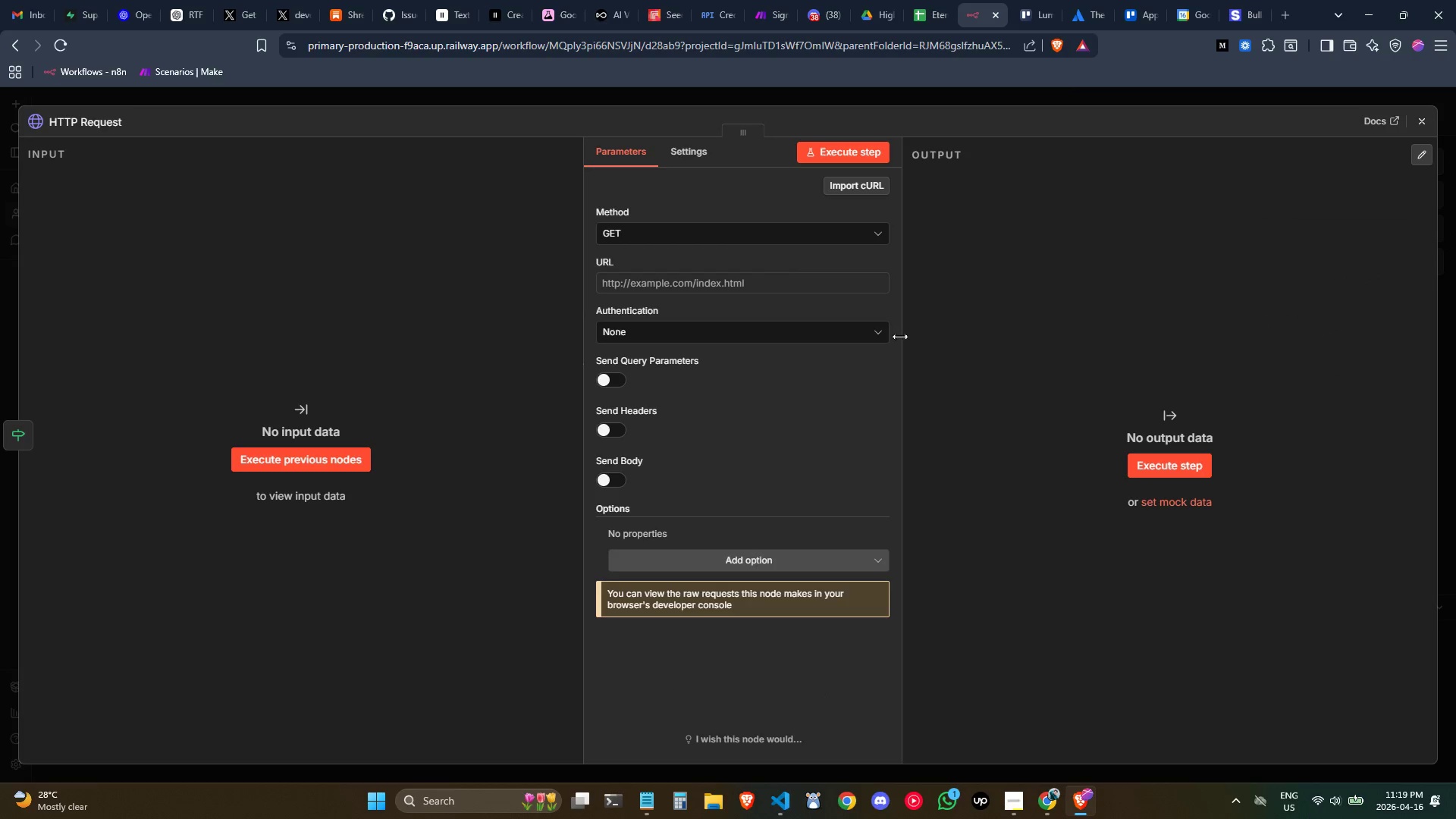 
wait(7.3)
 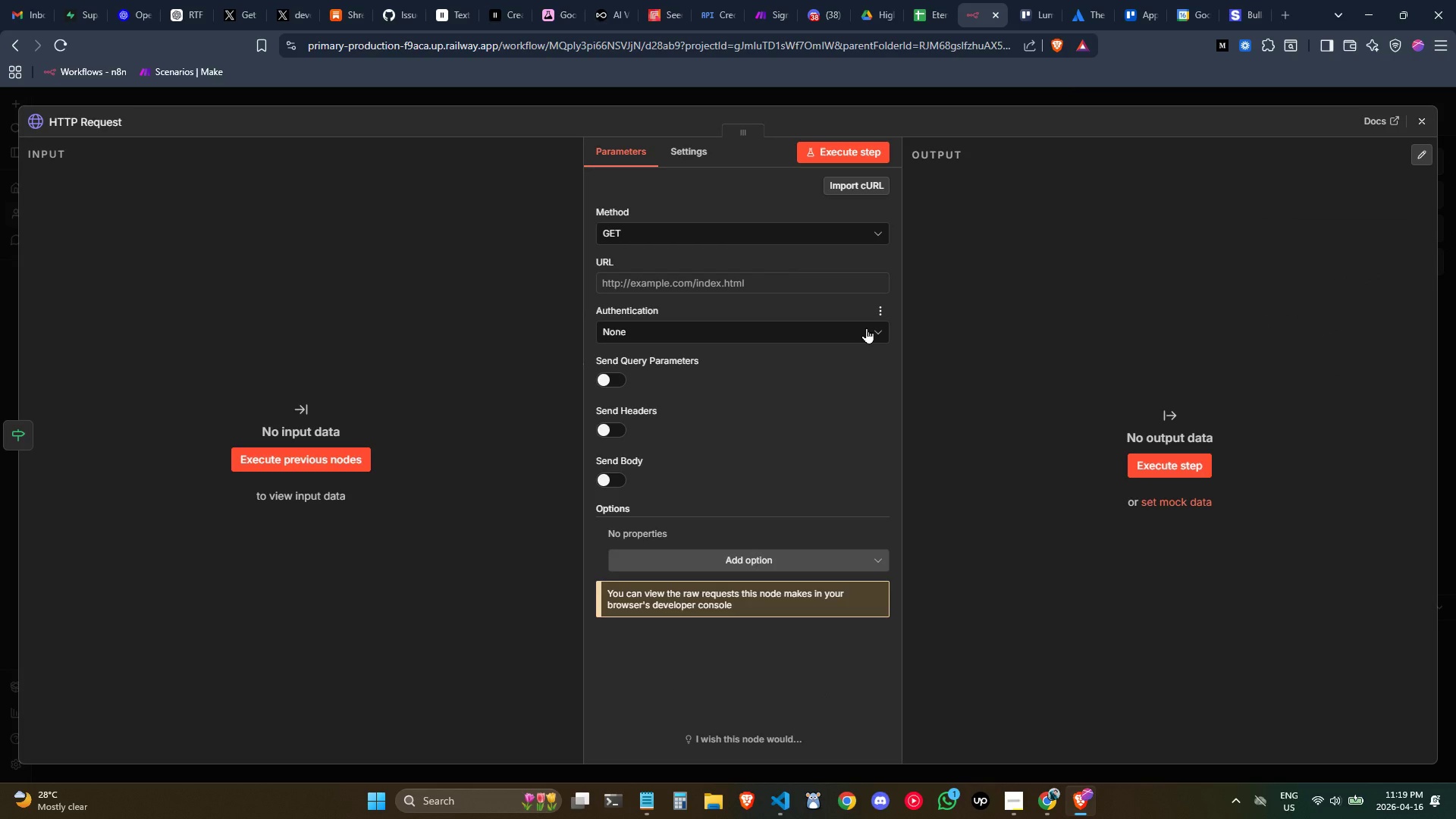 
left_click([101, 112])
 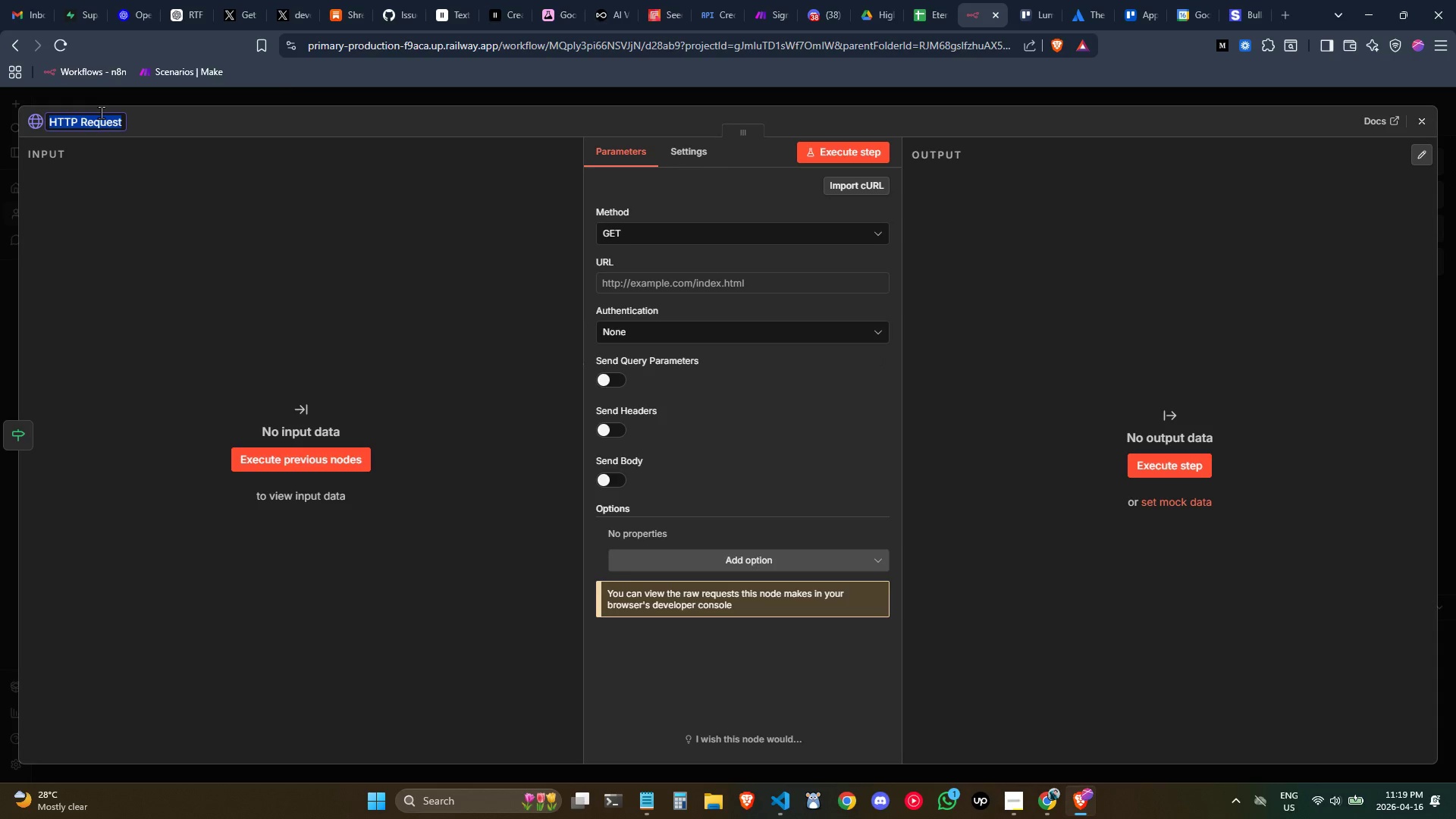 
key(Control+ControlLeft)
 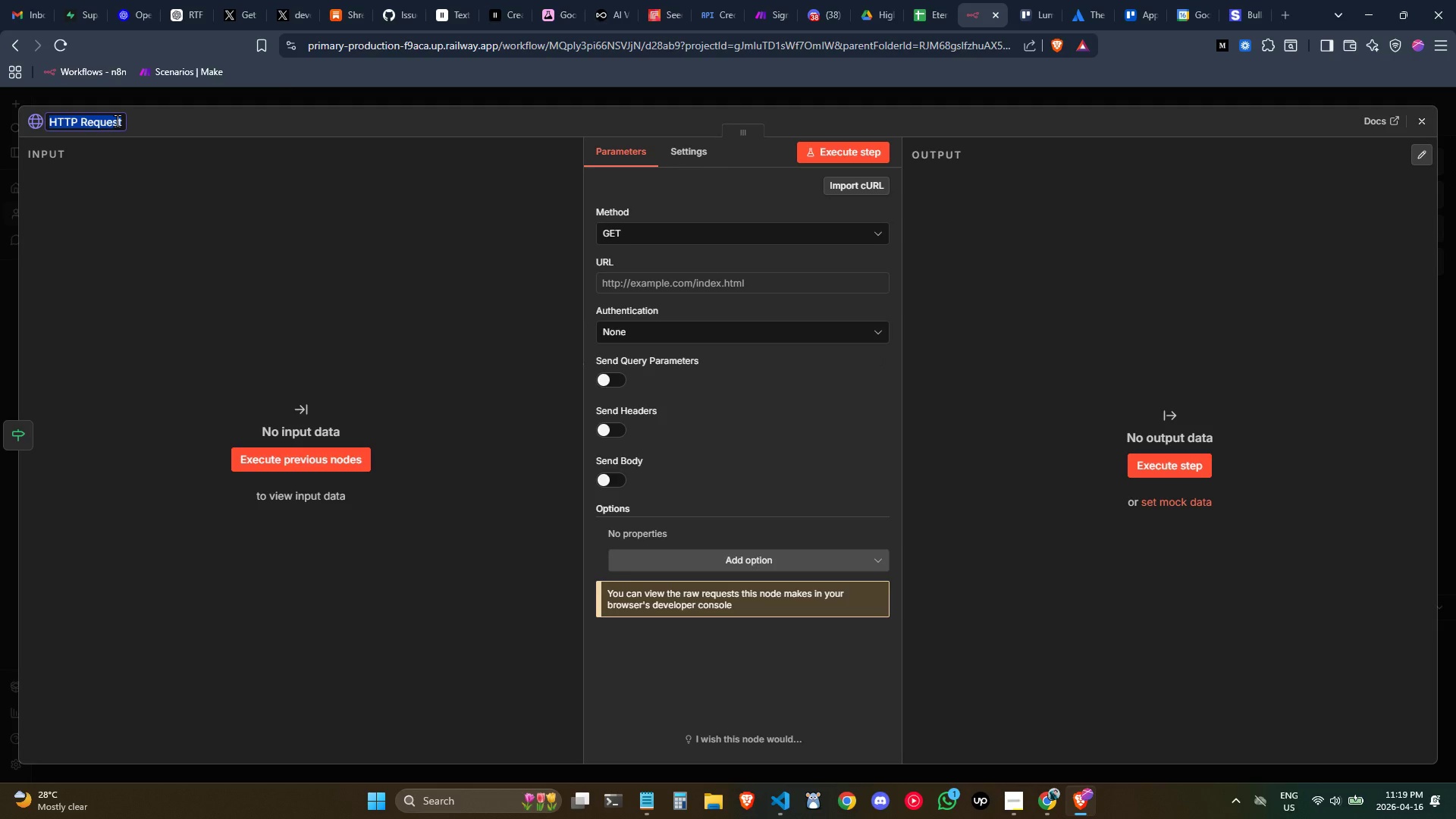 
type(Discord Rush Alert)
 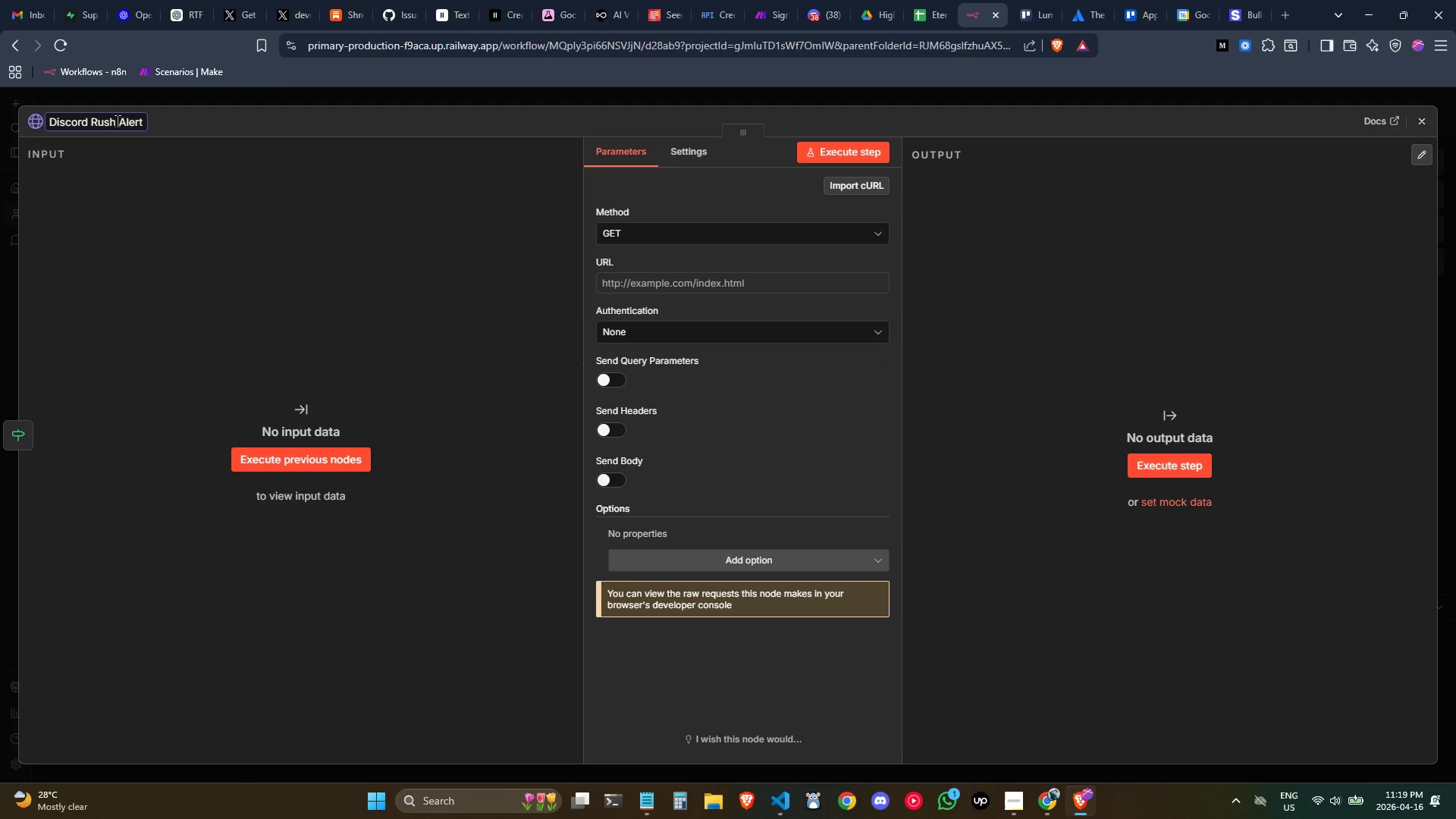 
wait(14.36)
 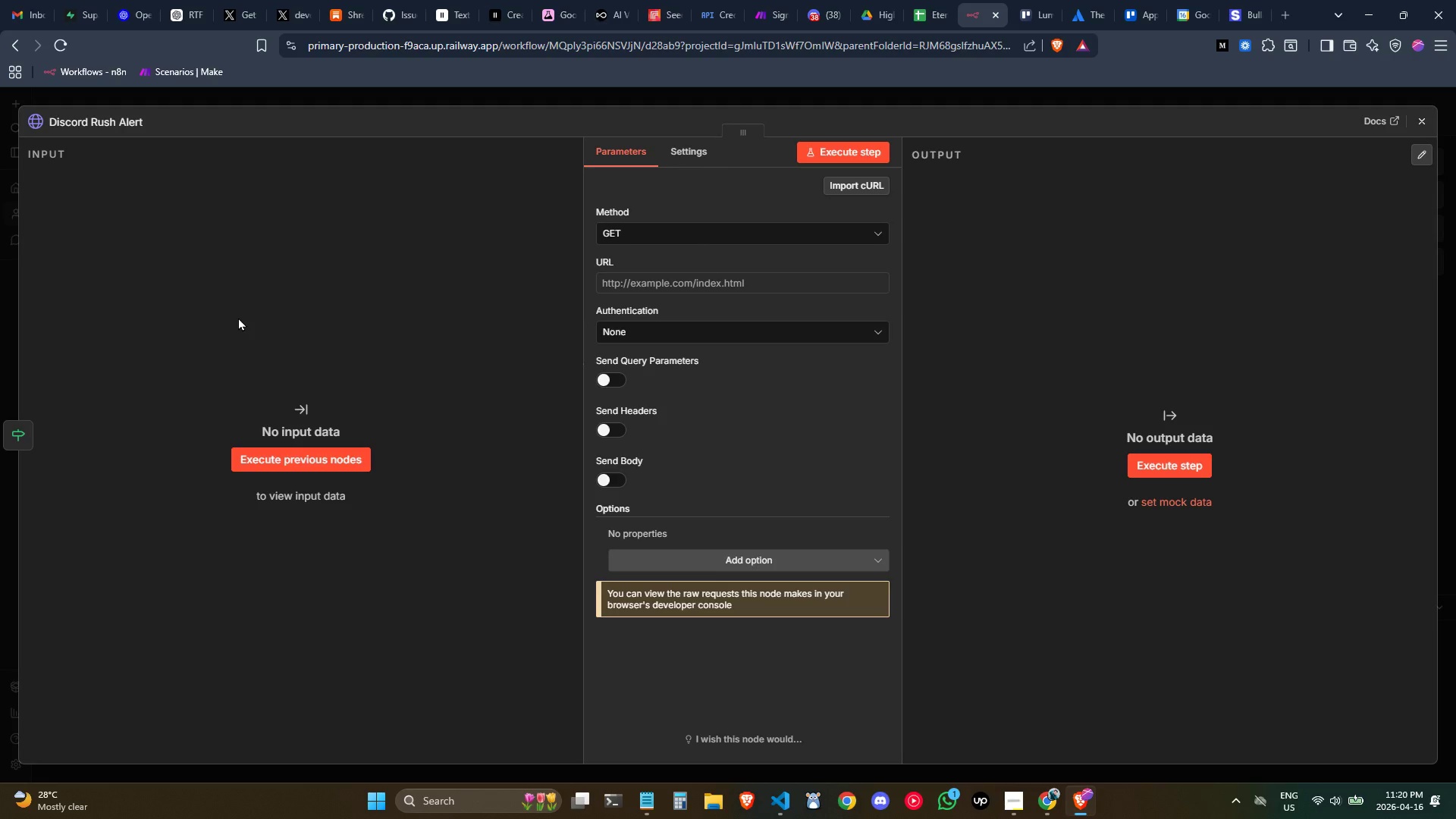 
key(Control+ControlLeft)
 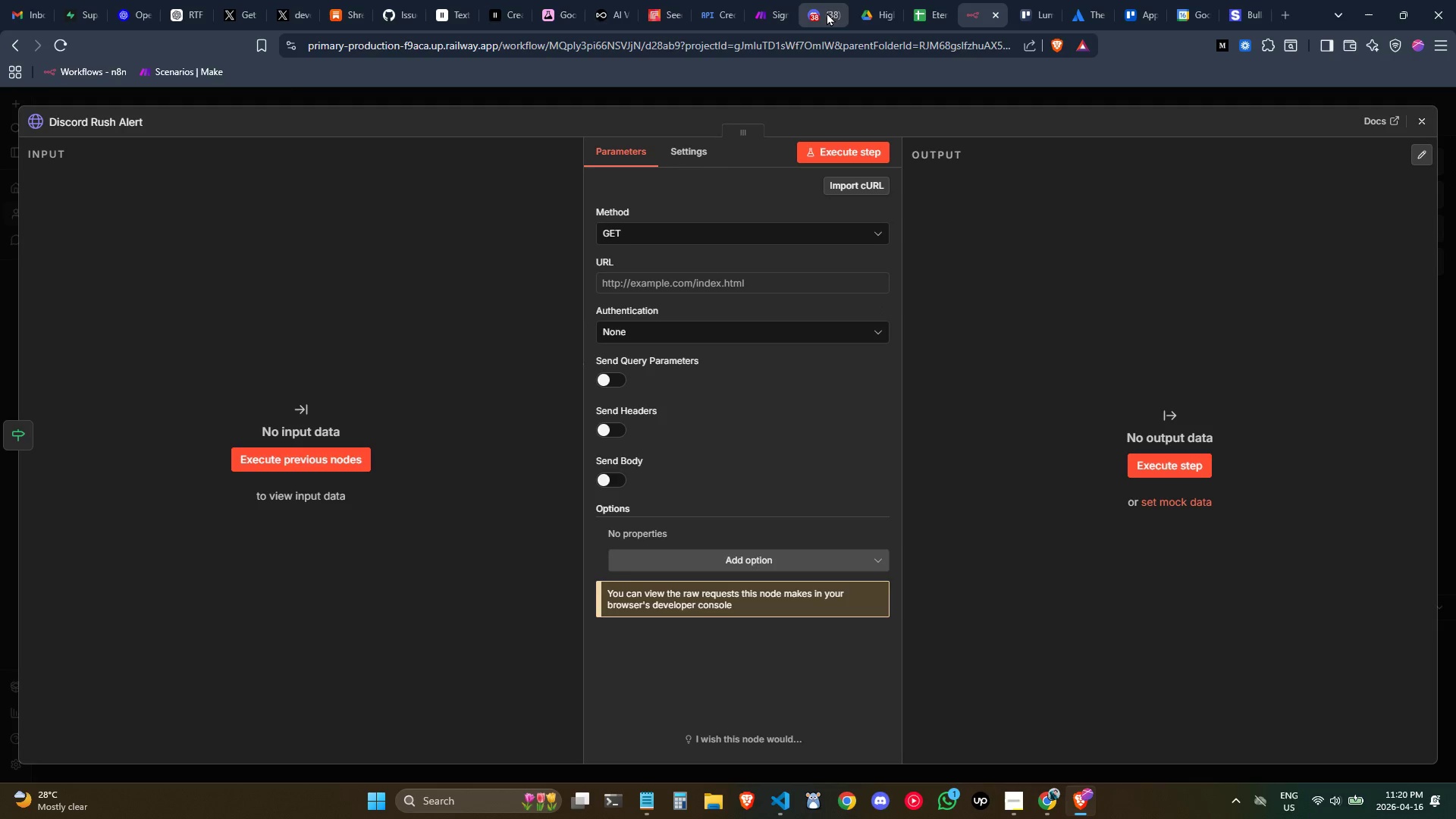 
left_click([826, 12])
 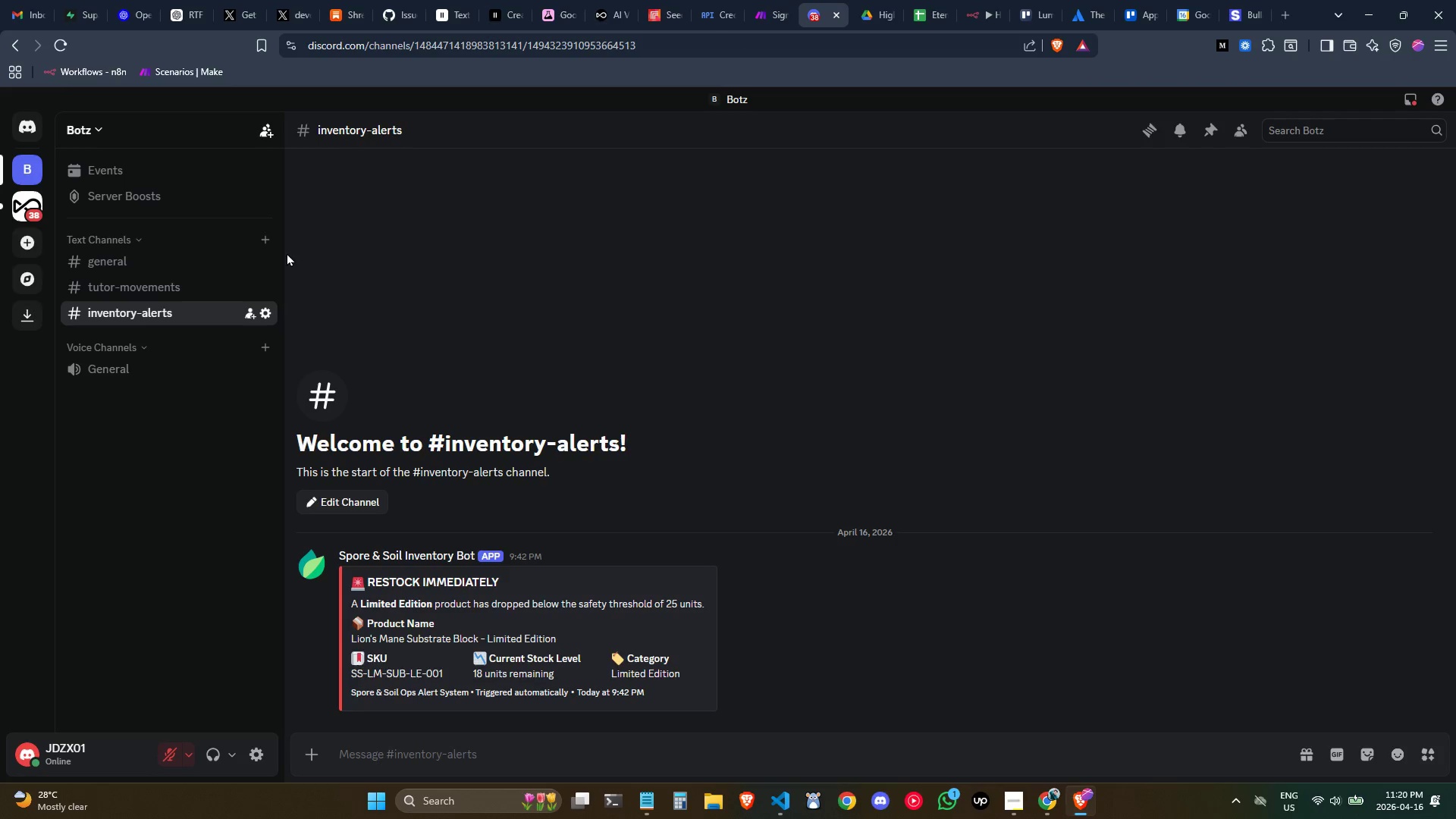 
left_click([270, 243])
 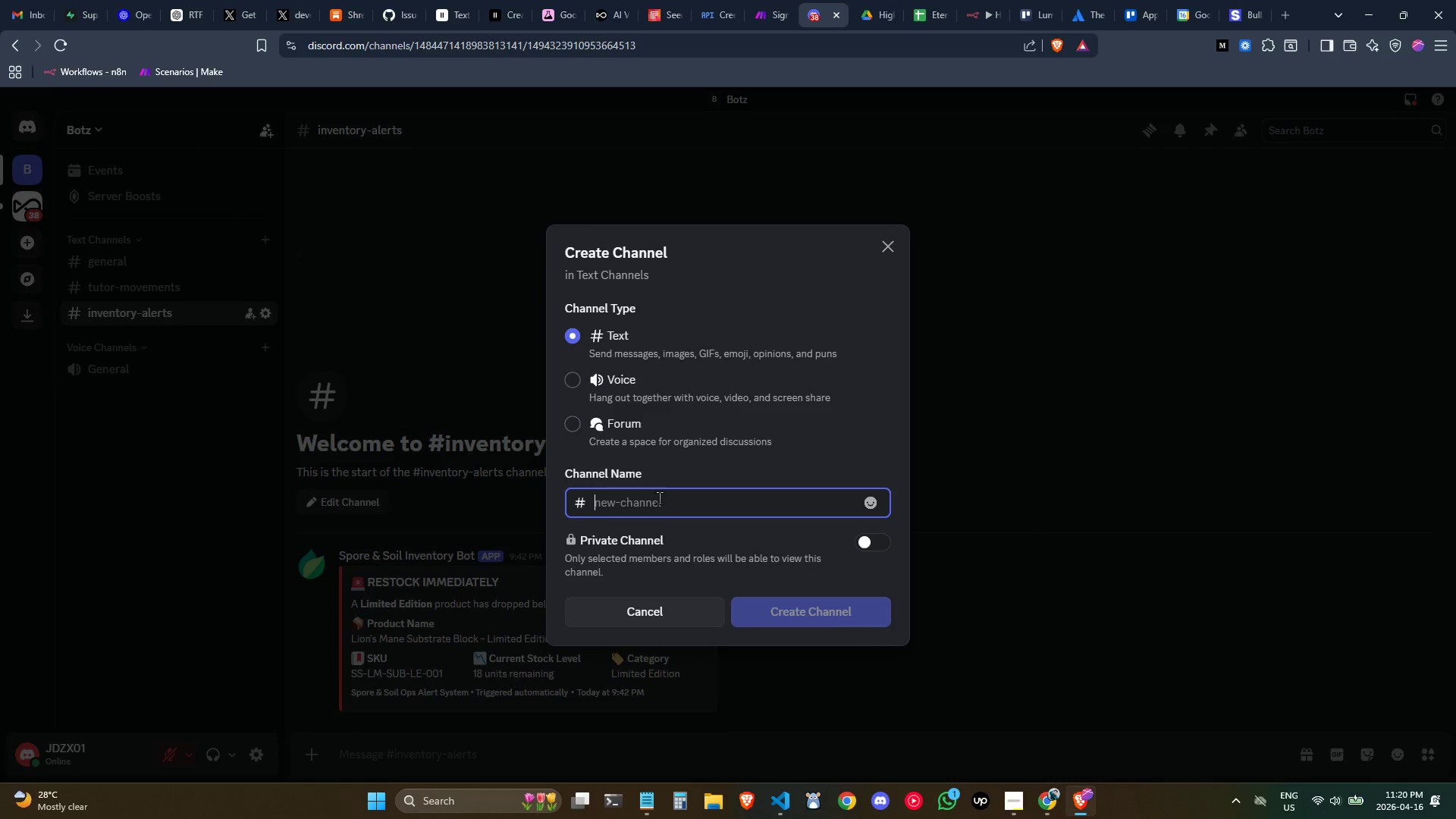 
left_click([664, 613])
 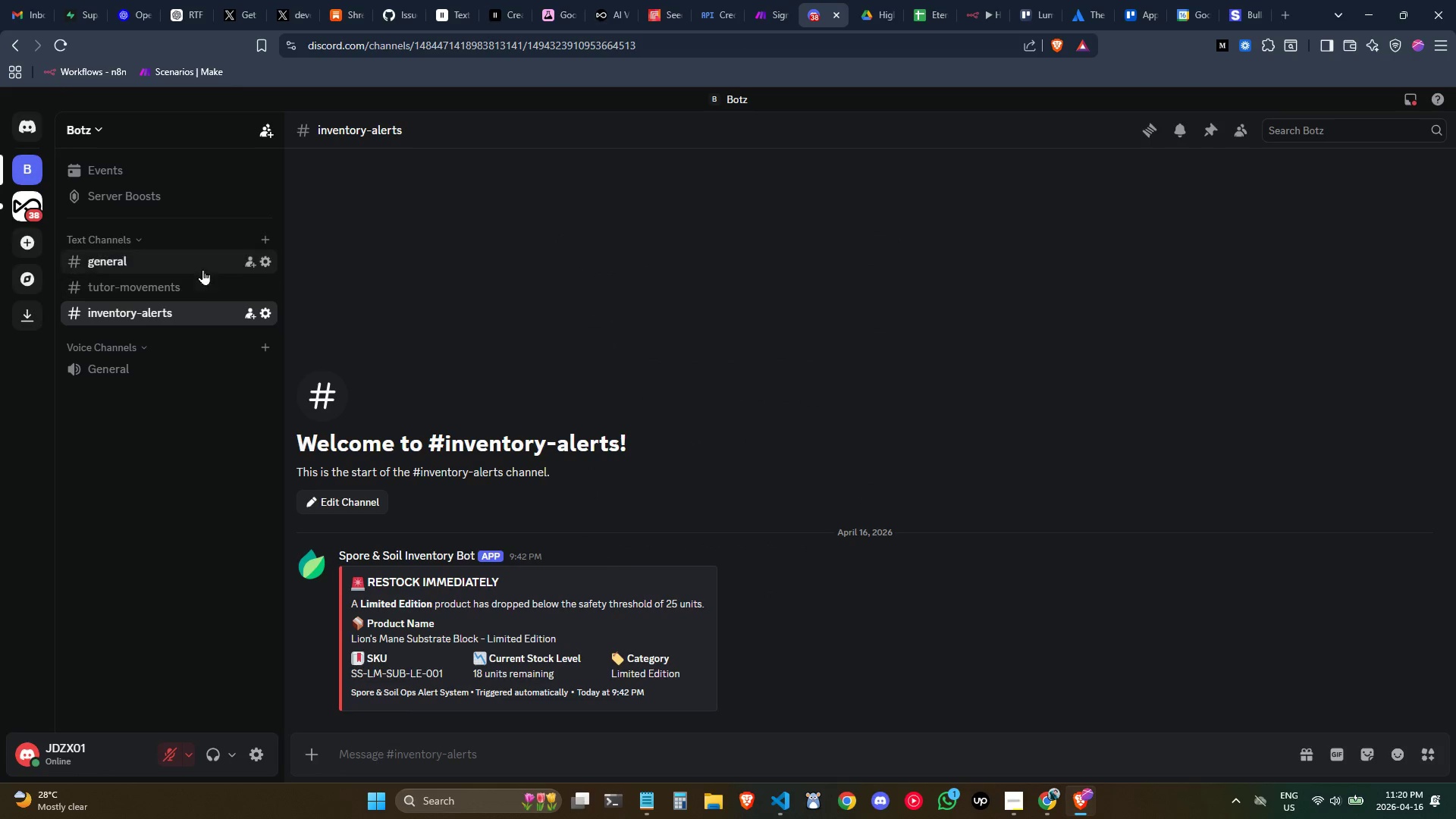 
left_click([202, 268])
 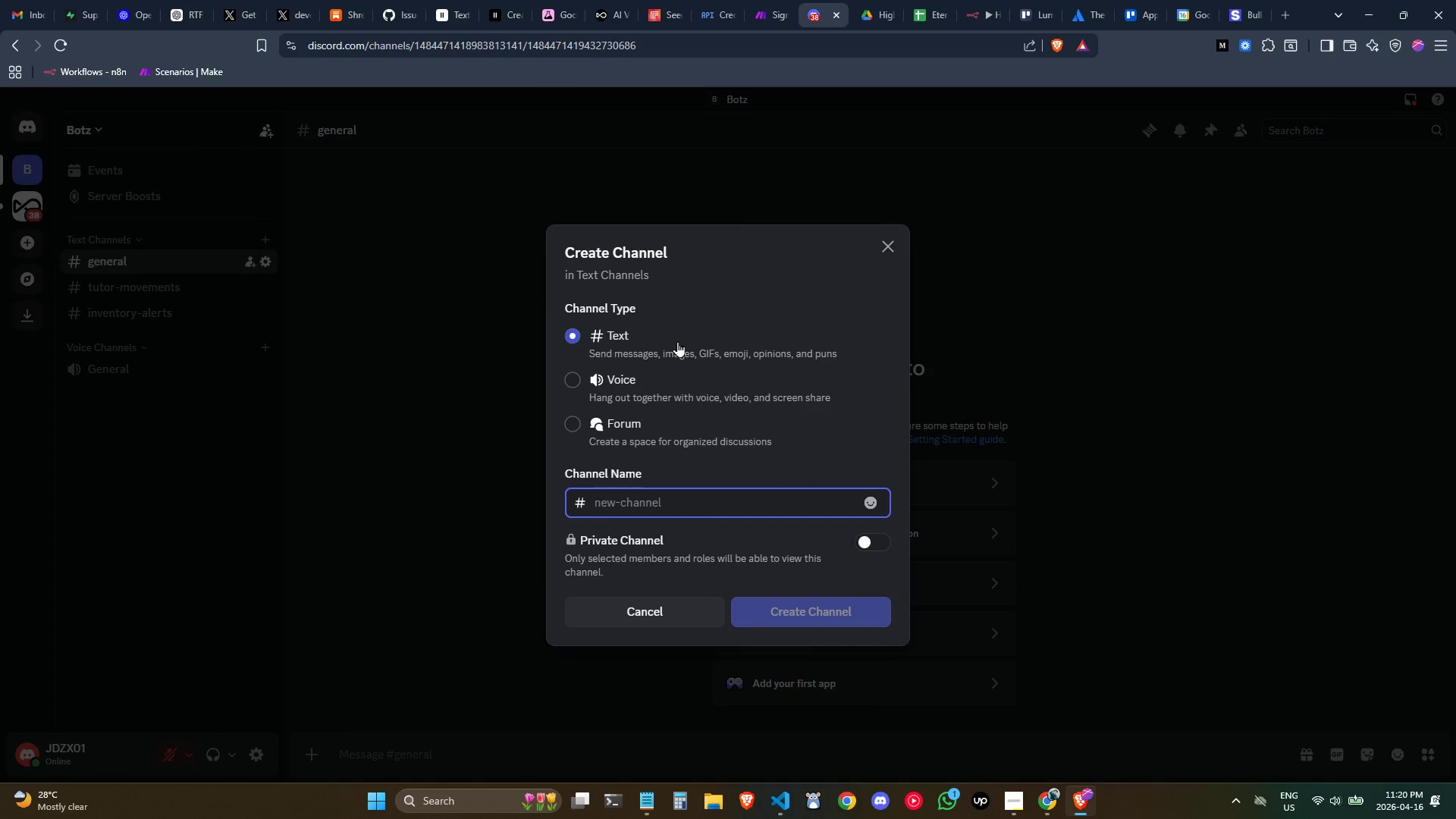 
key(Control+ControlLeft)
 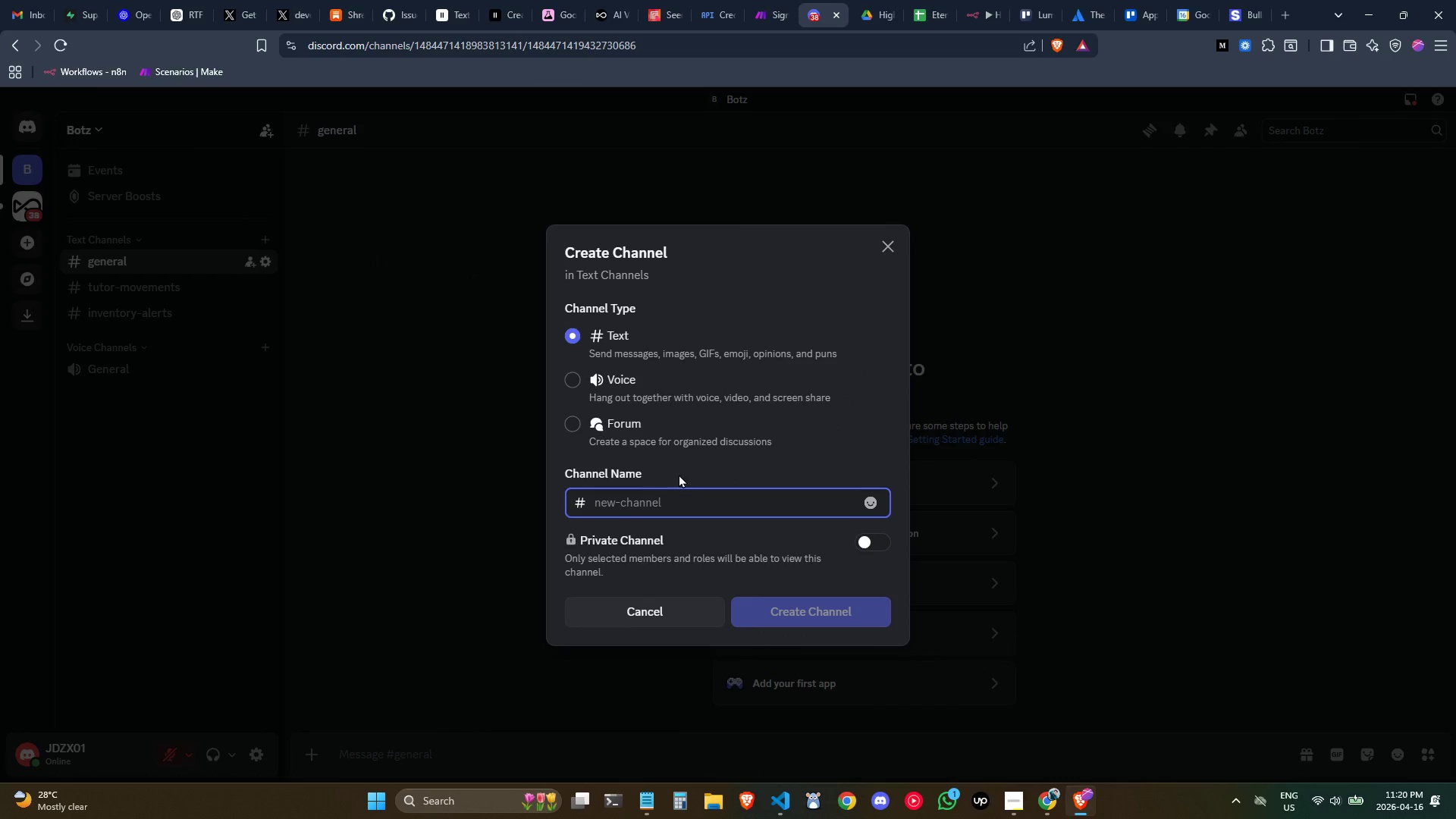 
left_click([682, 504])
 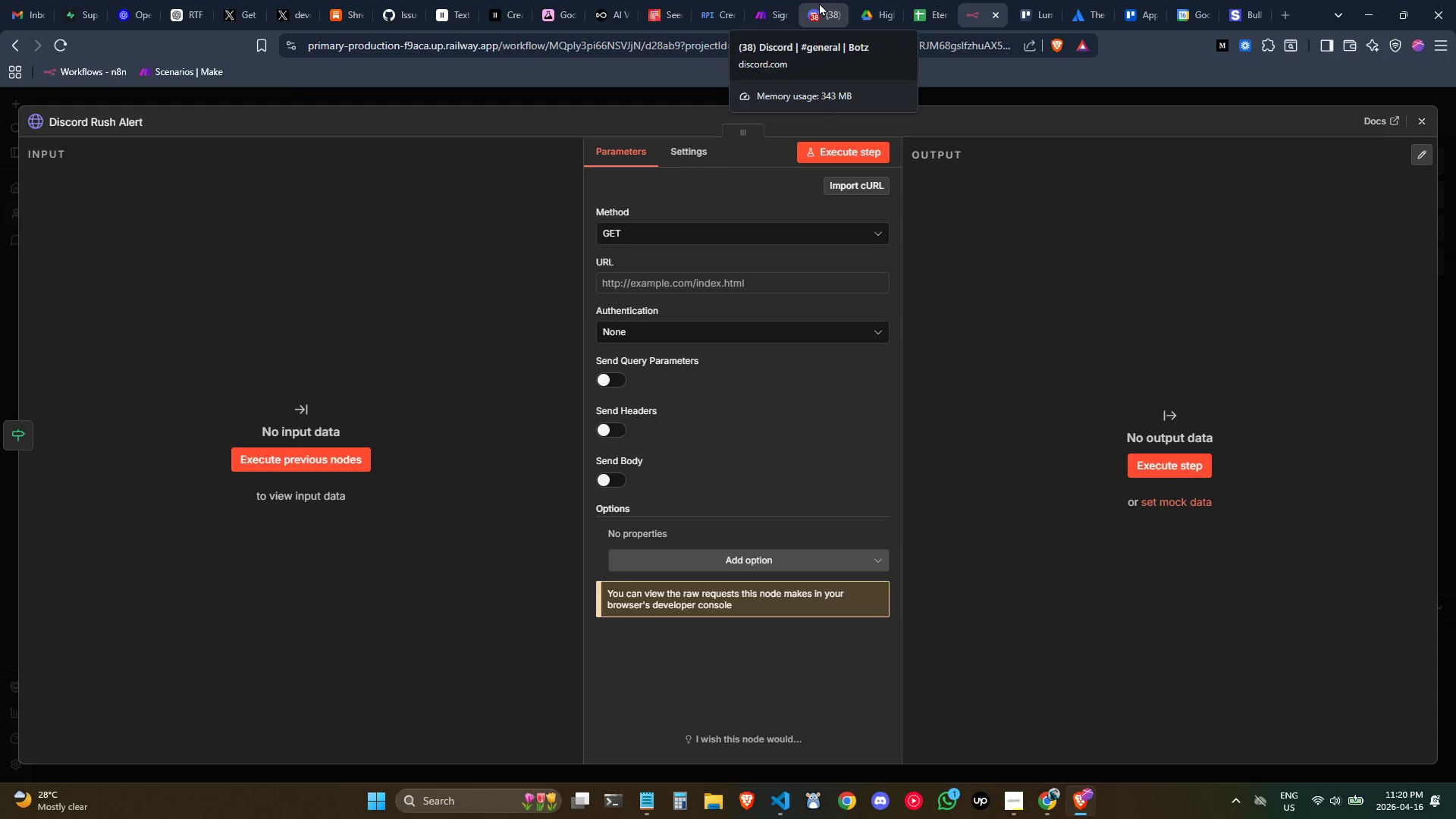 
wait(20.0)
 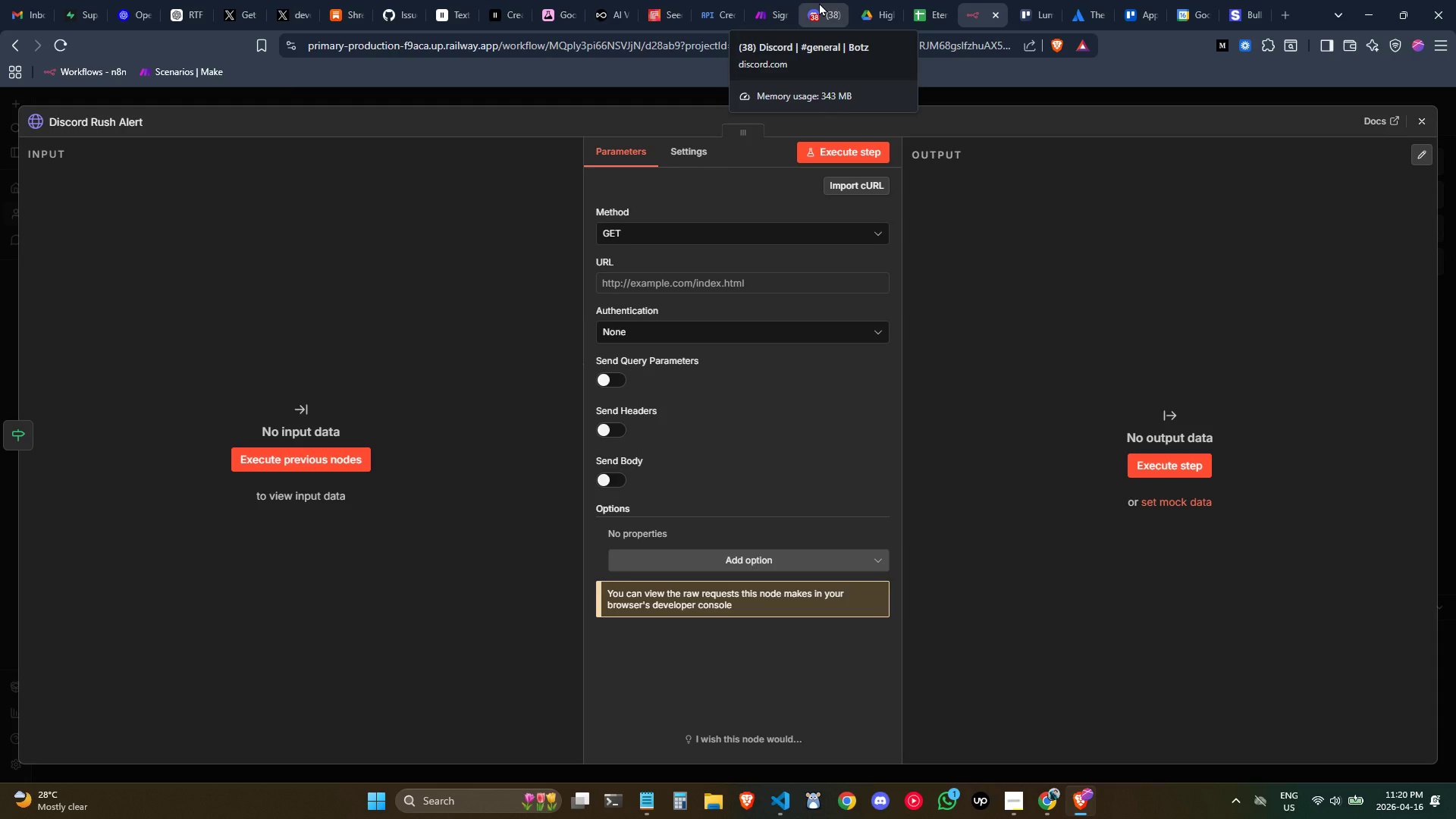 
left_click([819, 2])
 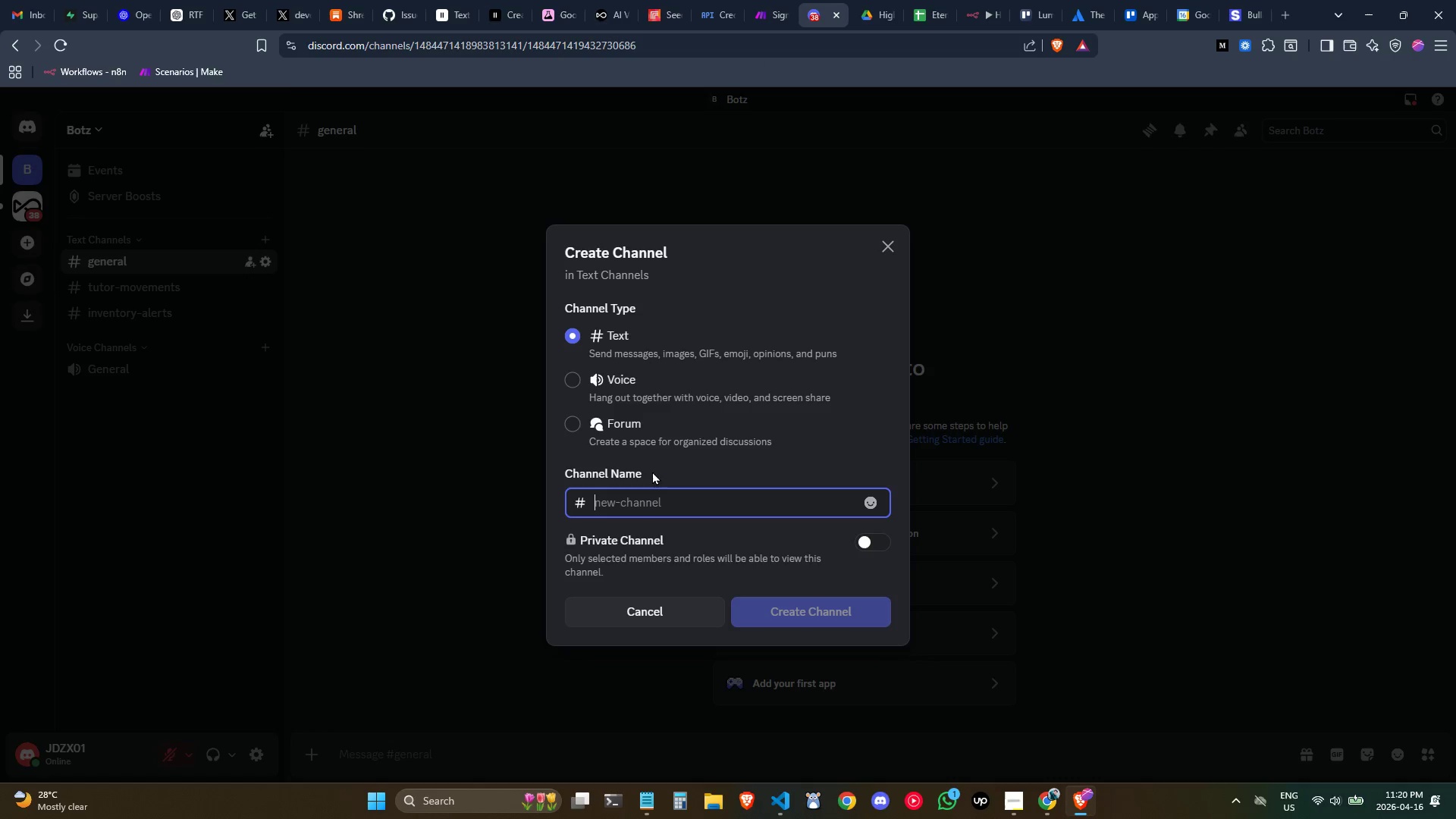 
key(Control+ControlLeft)
 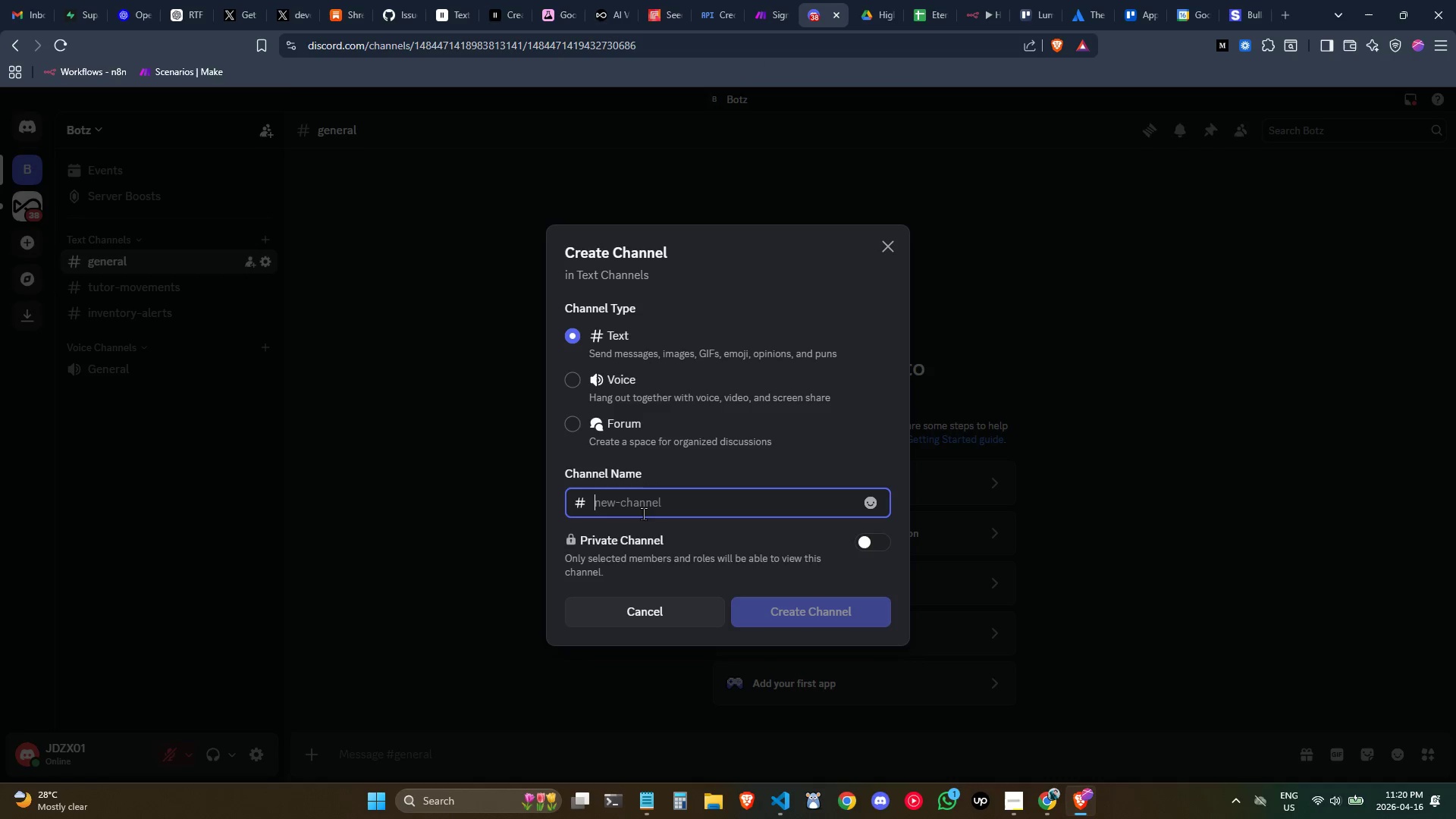 
wait(8.78)
 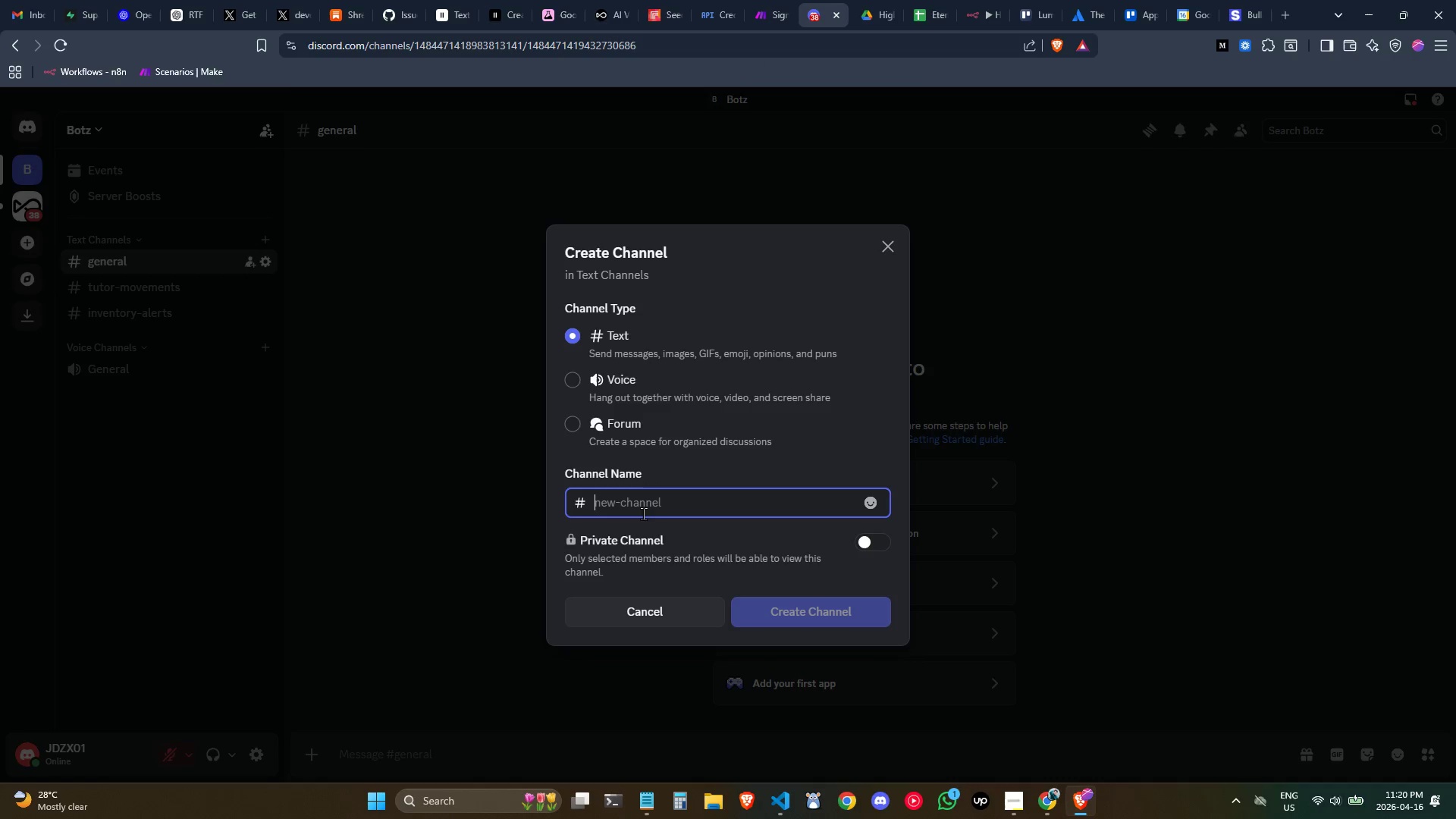 
type(rush-alerts)
 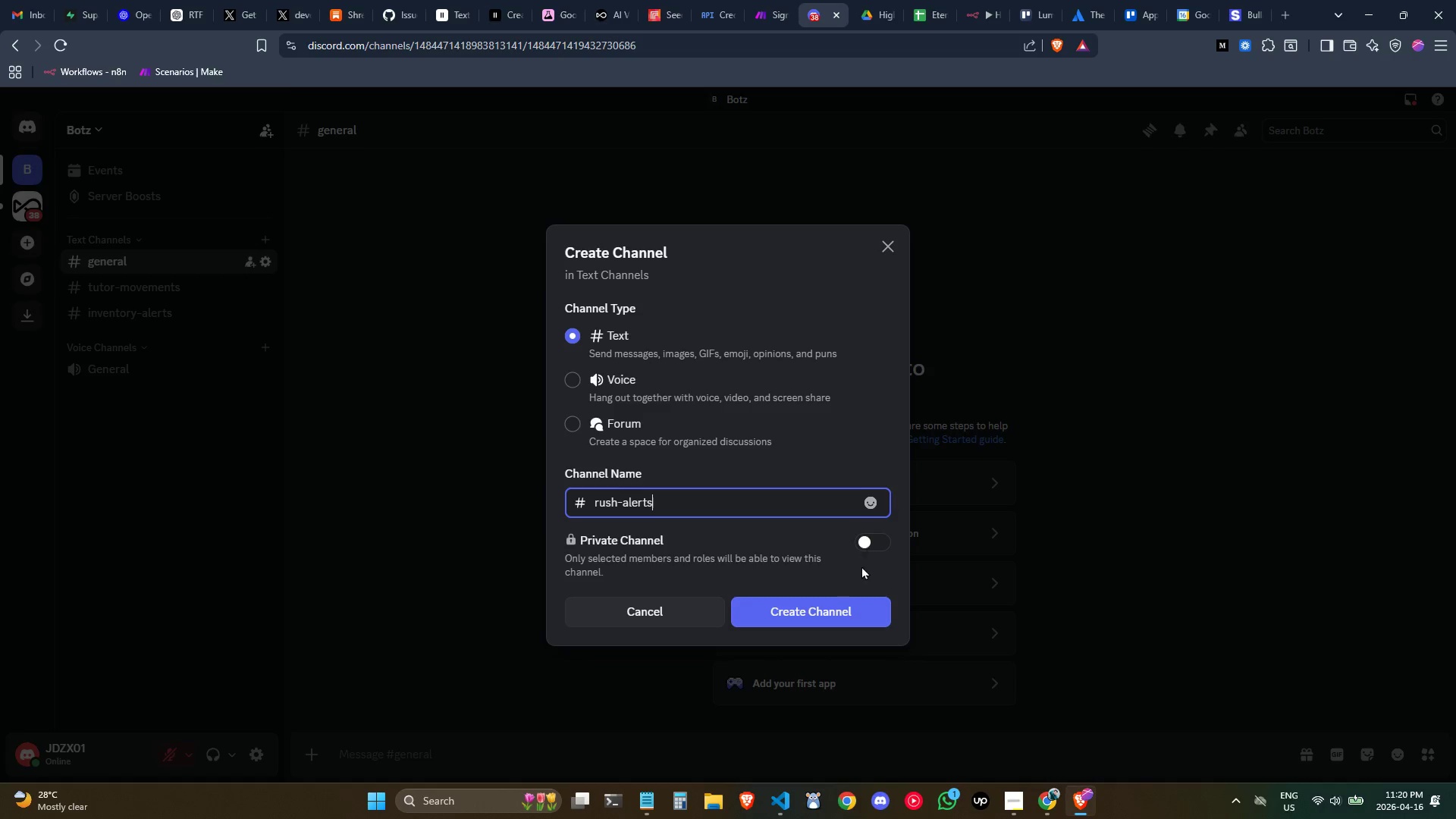 
left_click([833, 601])
 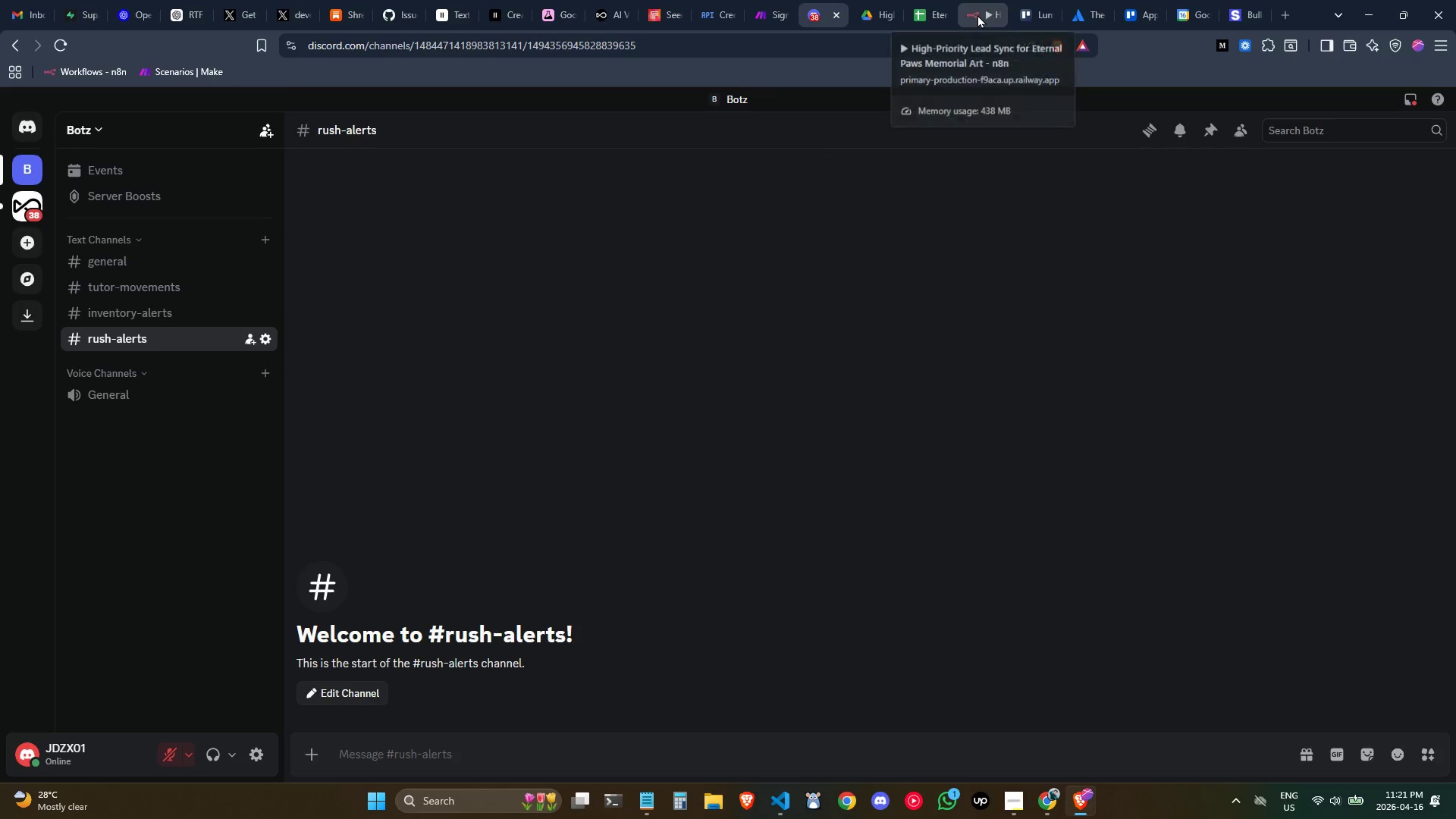 
wait(5.58)
 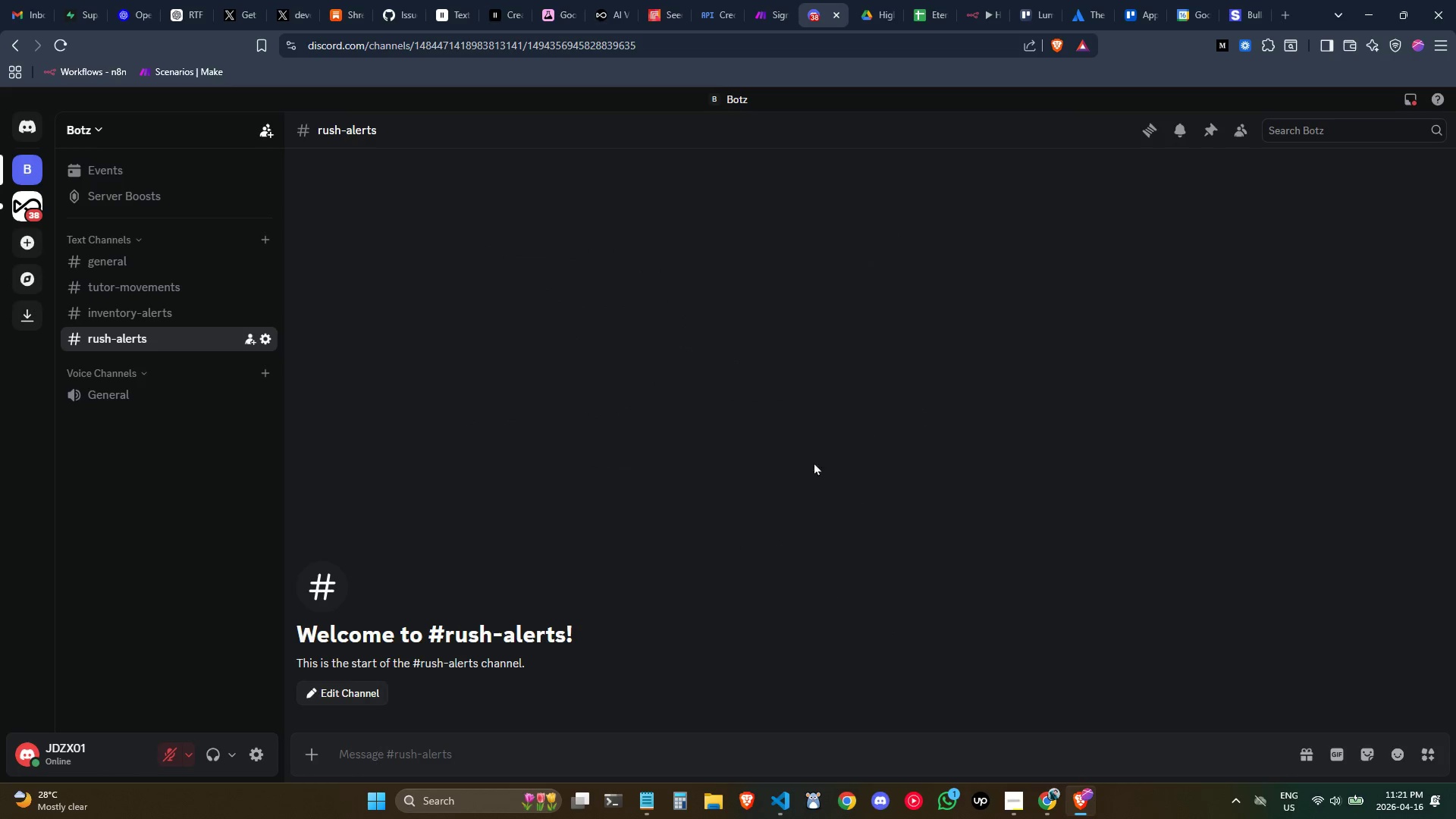 
left_click([977, 14])
 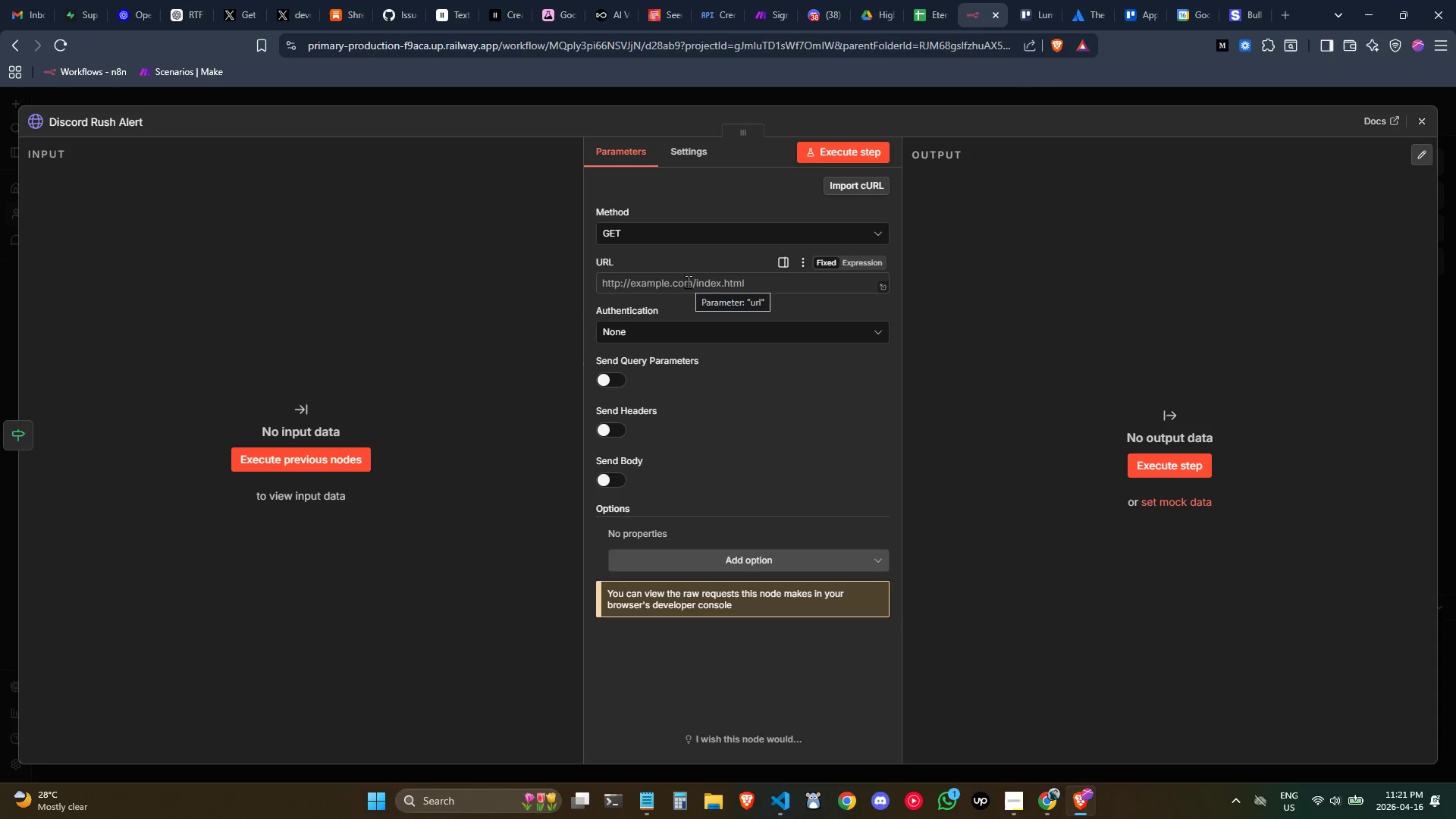 
left_click([688, 281])
 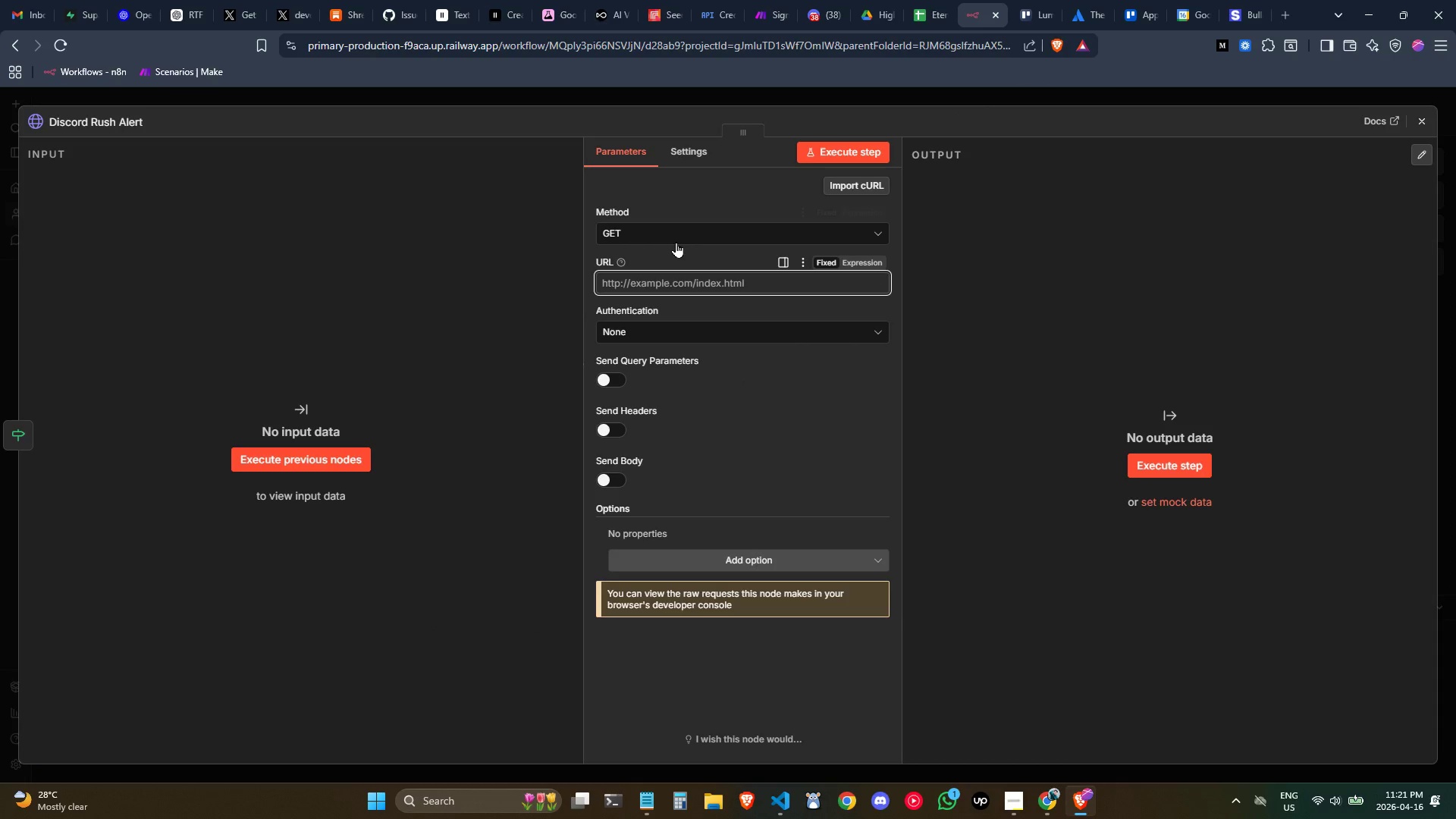 
left_click([673, 237])
 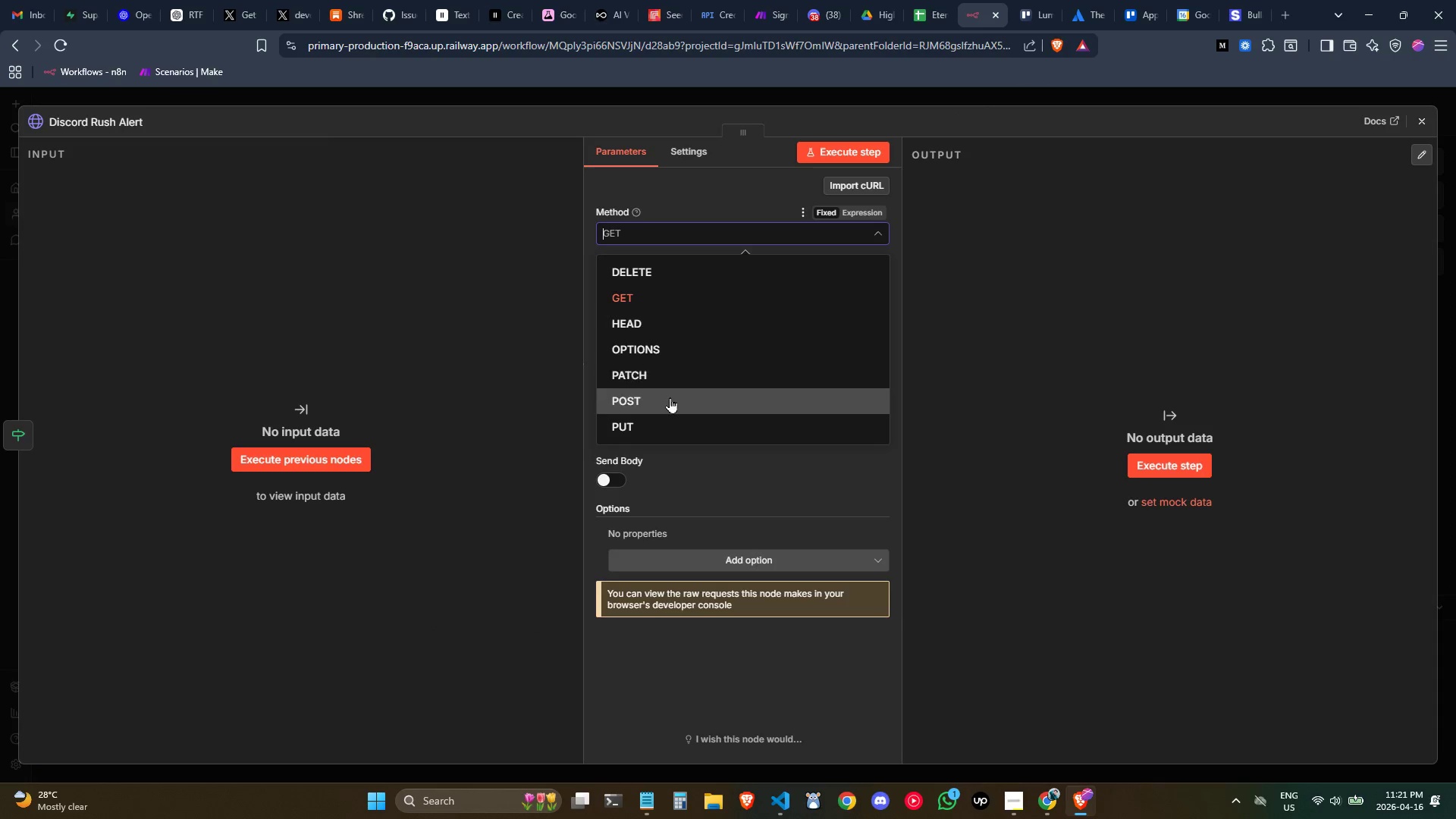 
left_click([666, 403])
 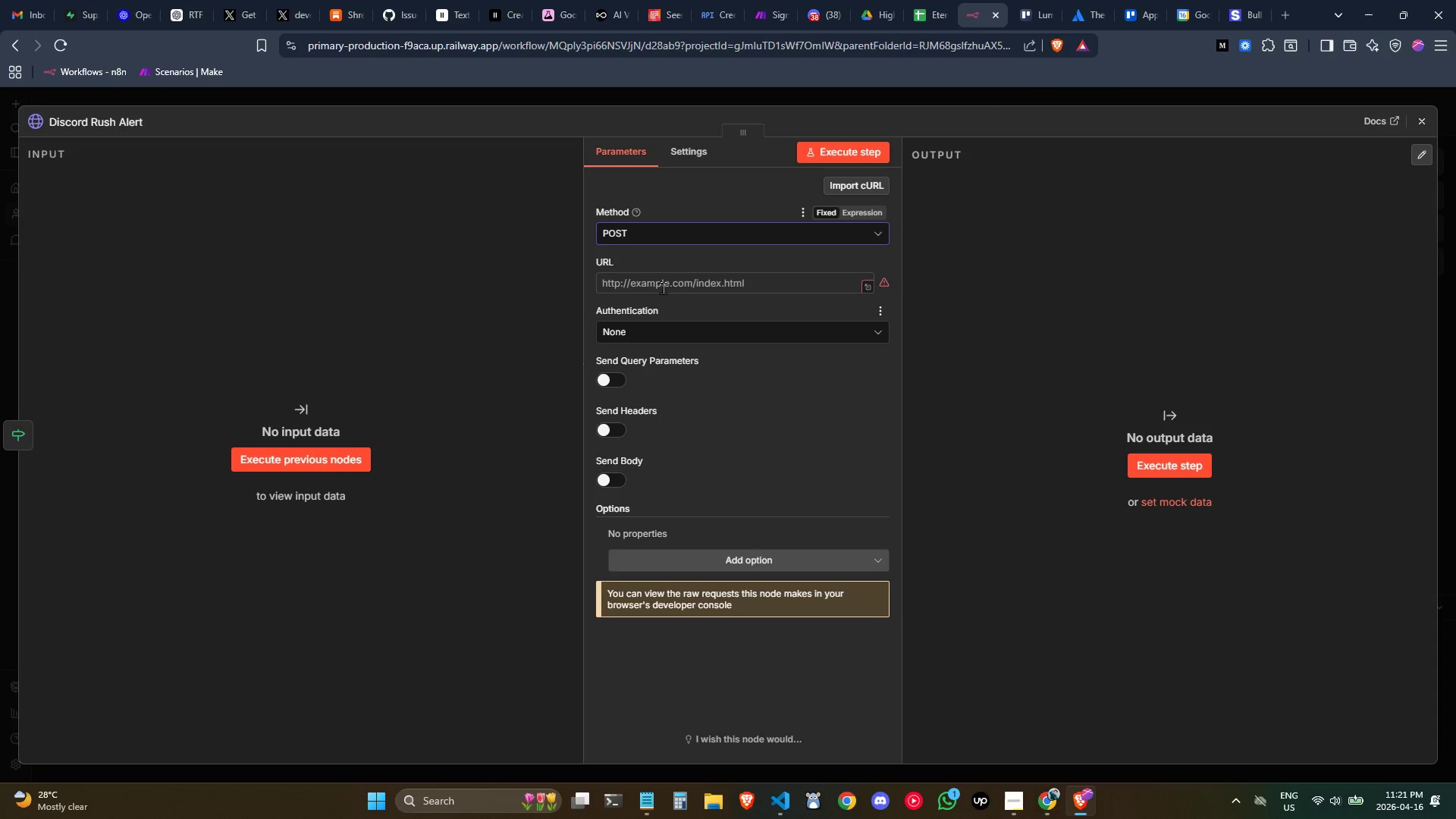 
left_click([663, 287])
 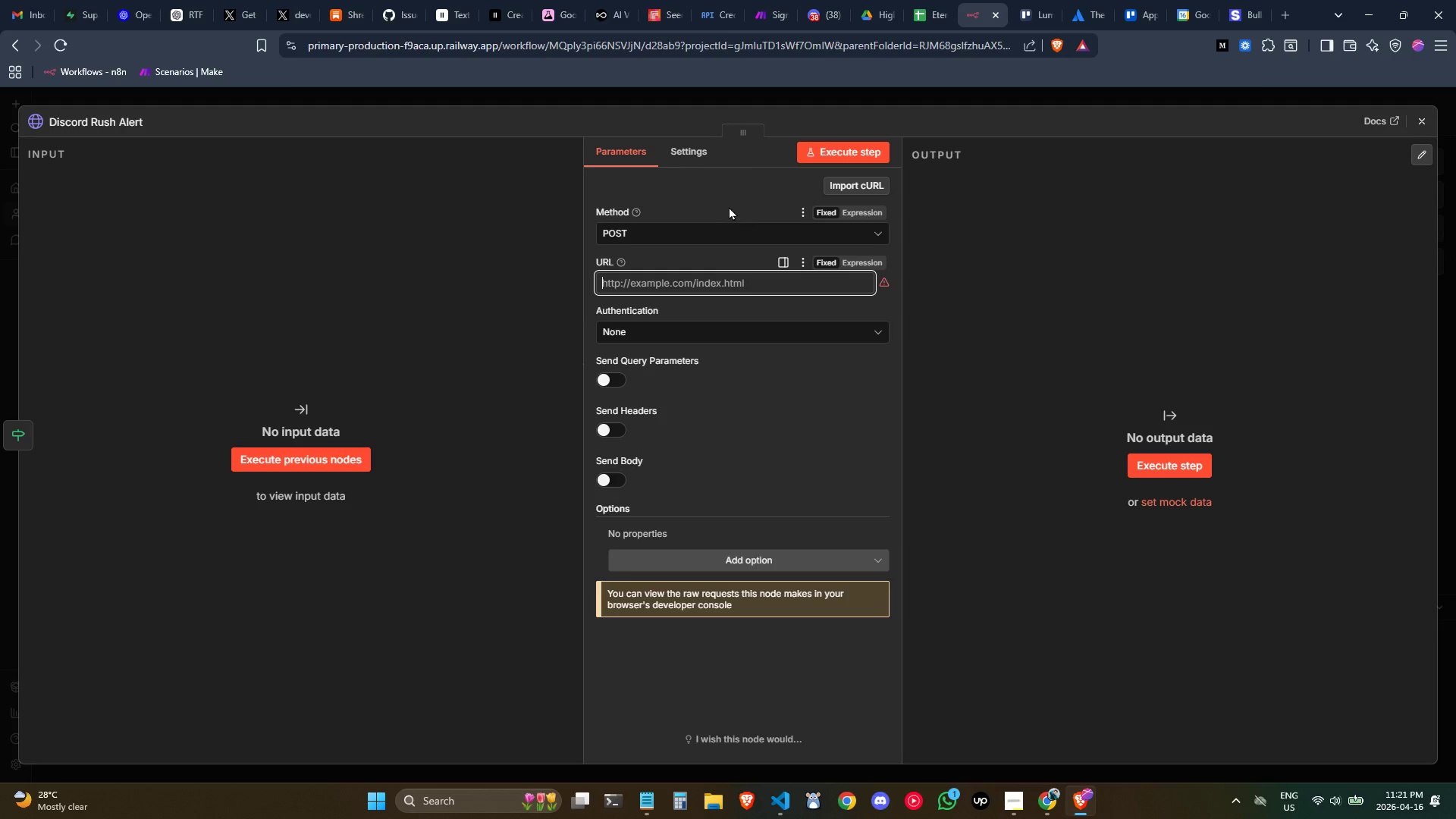 
left_click([709, 186])
 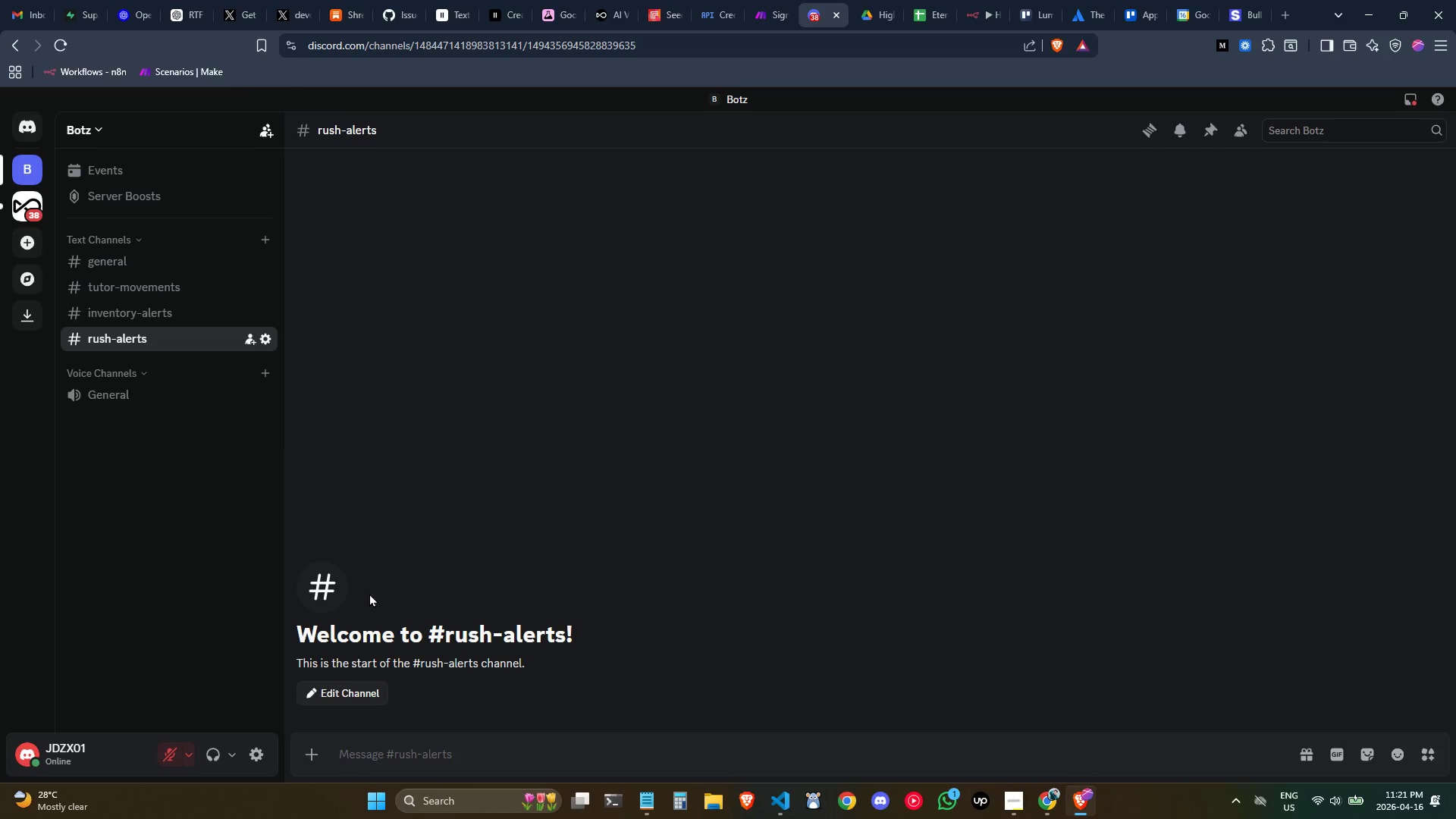 
wait(8.17)
 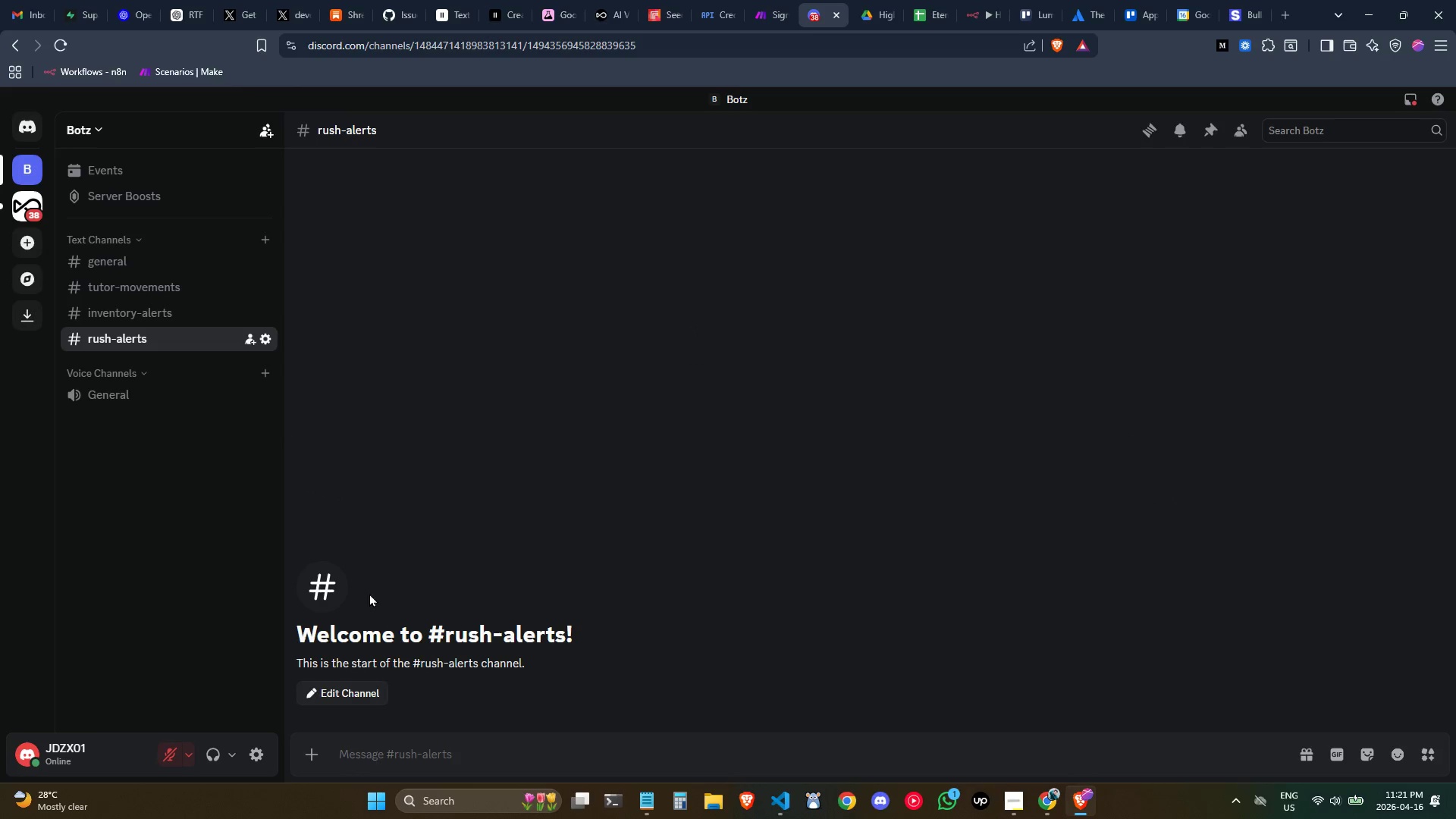 
mouse_move([475, 242])
 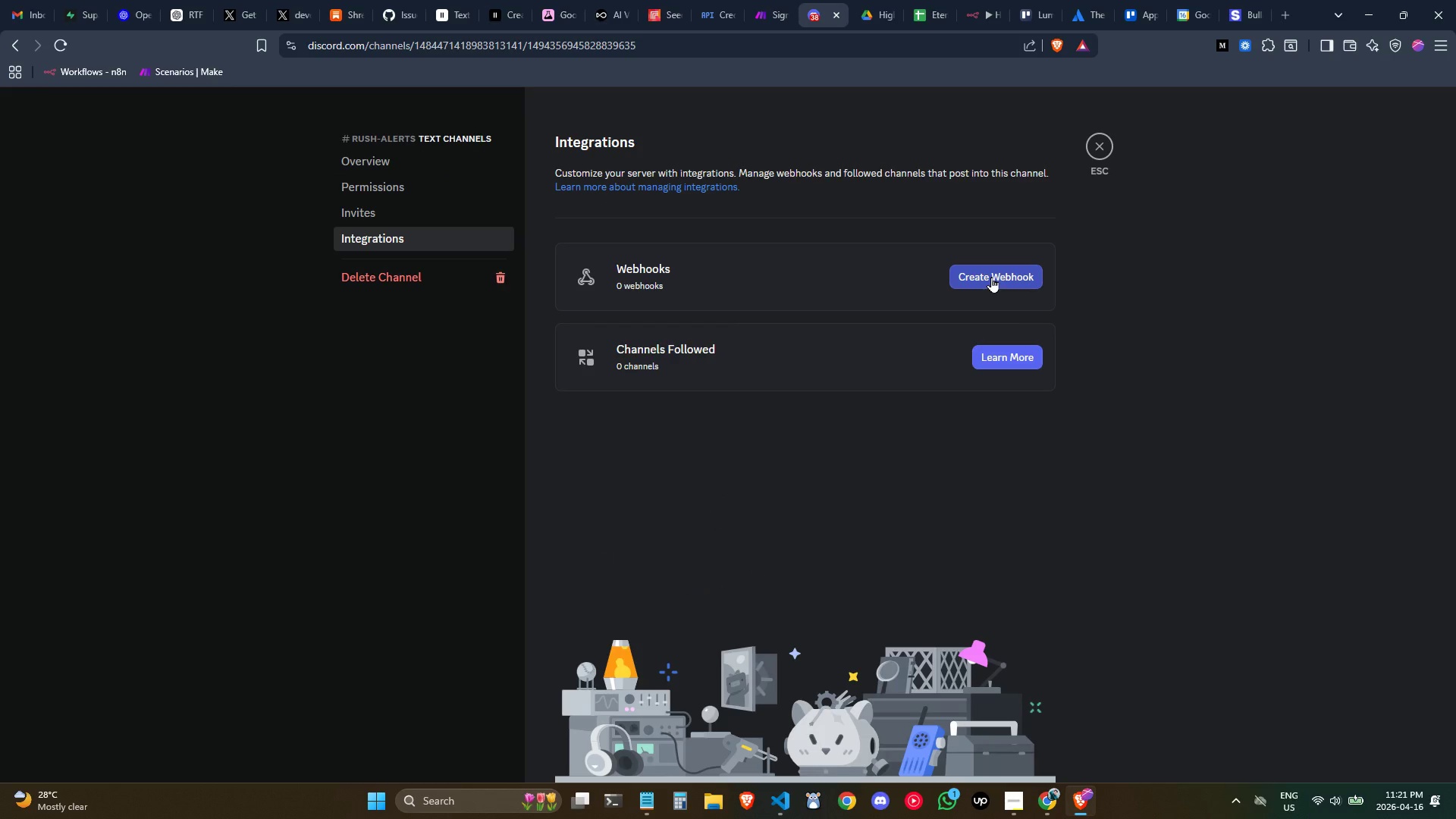 
left_click([991, 277])
 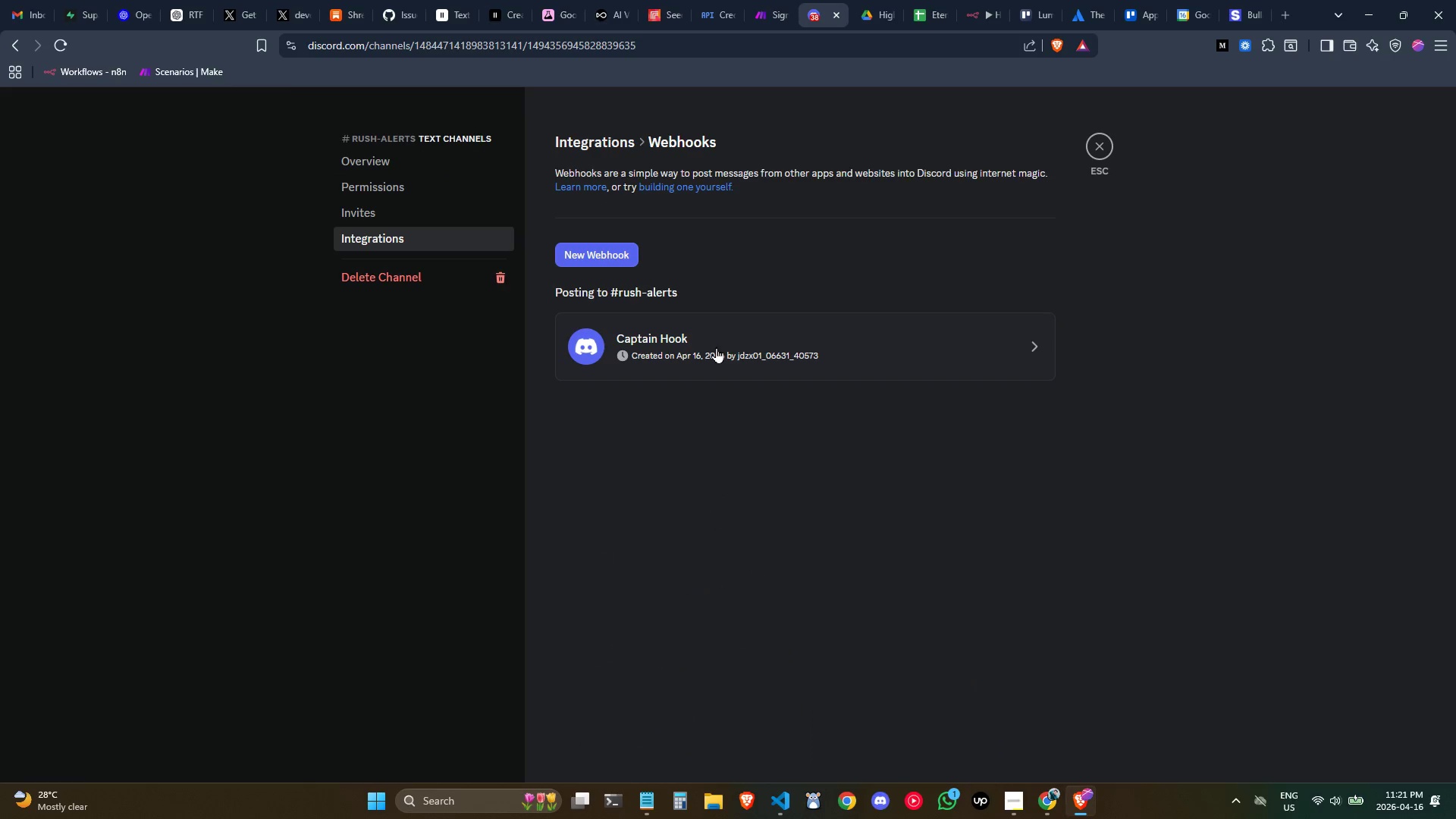 
left_click([716, 347])
 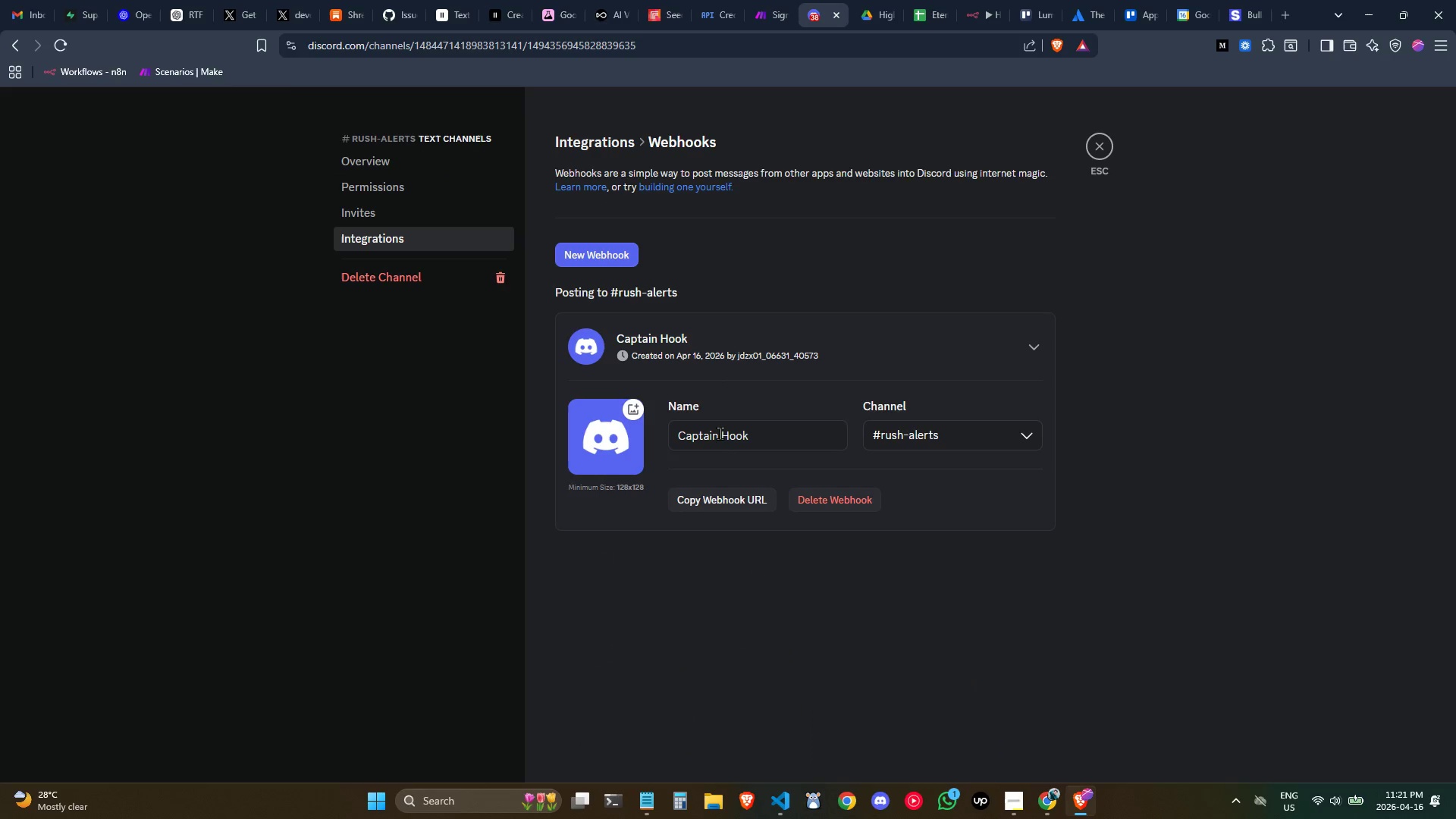 
double_click([718, 433])
 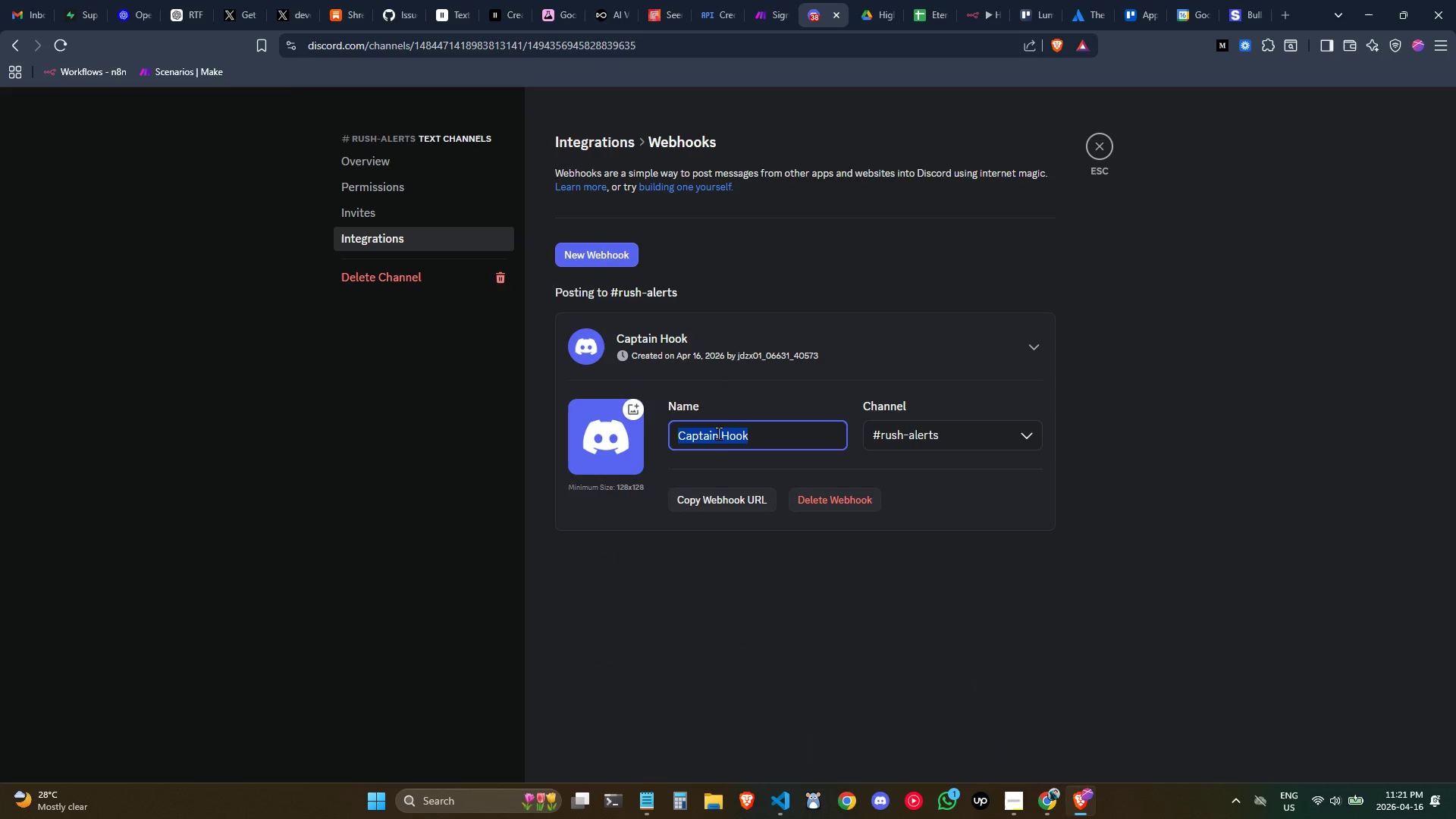 
triple_click([718, 433])
 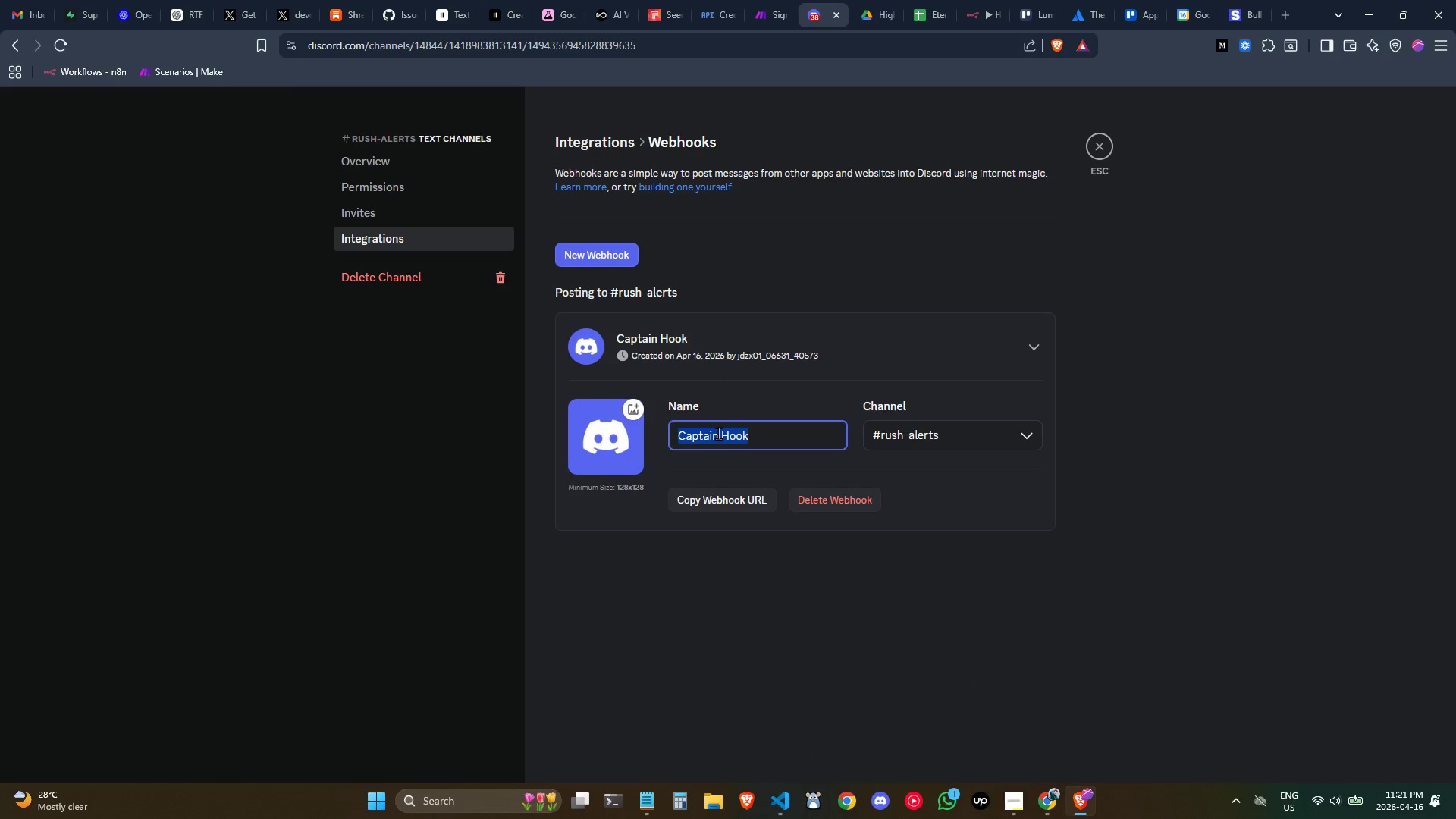 
triple_click([718, 433])
 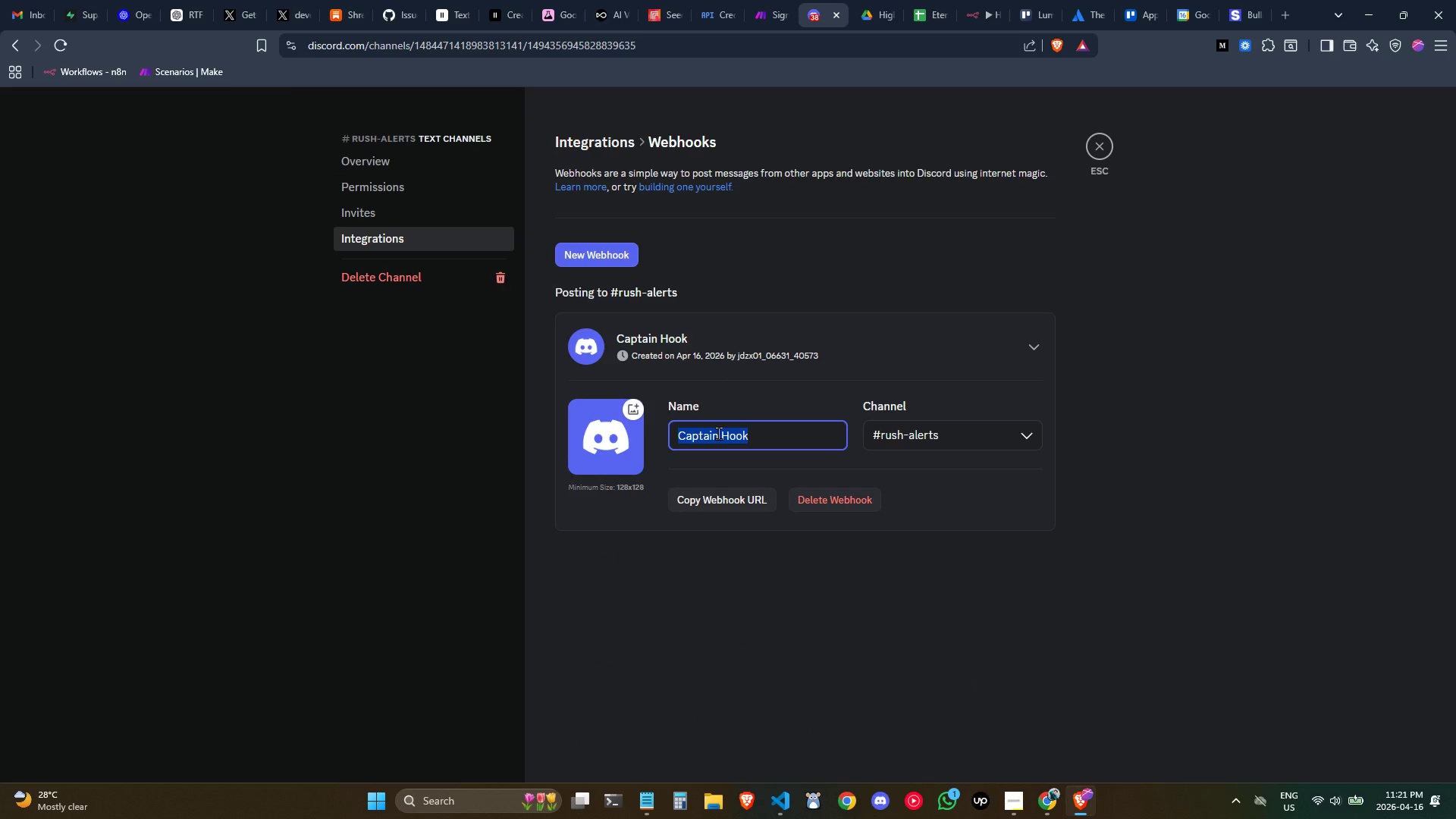 
key(Control+ControlLeft)
 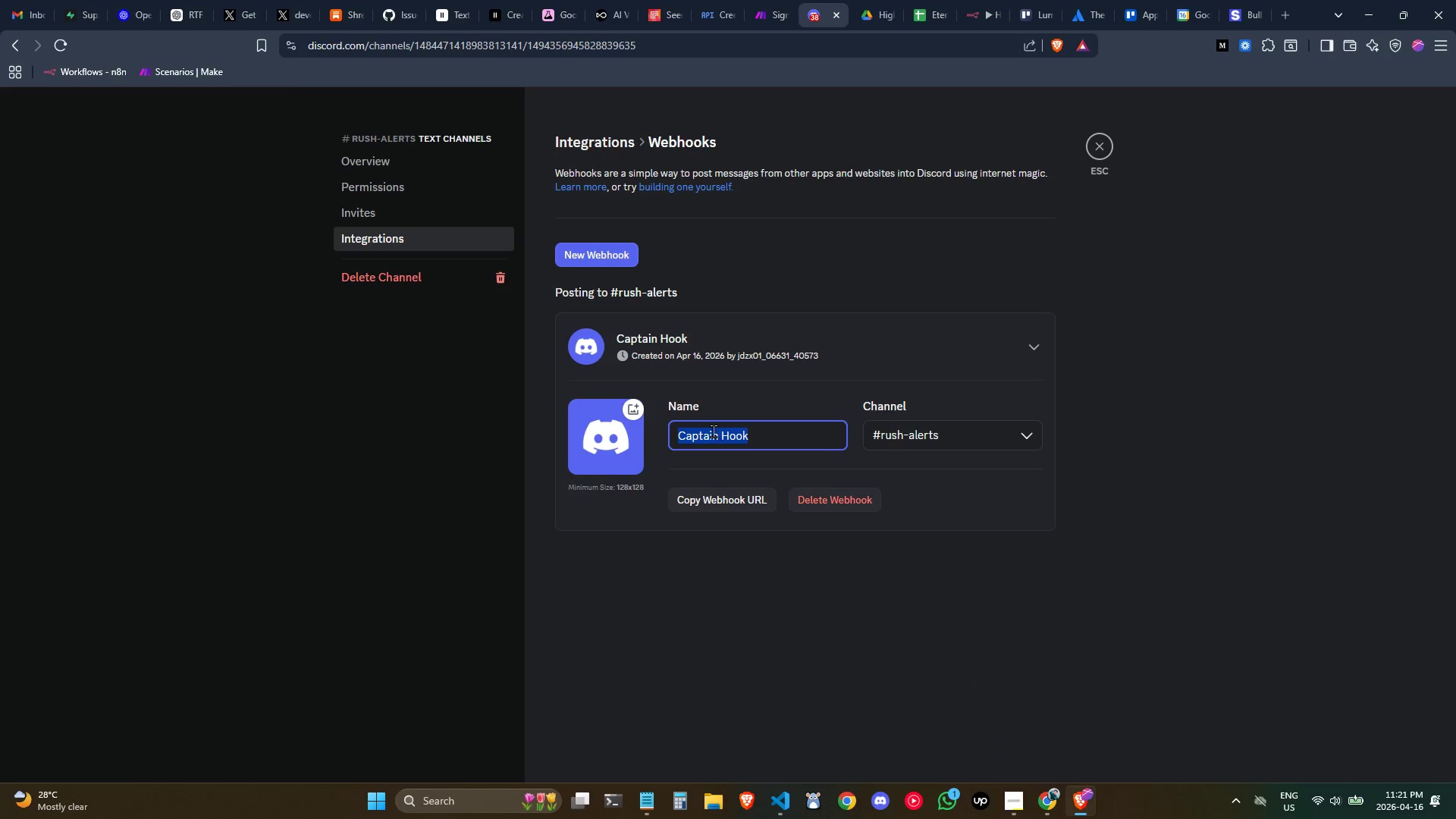 
type(Eternal )
 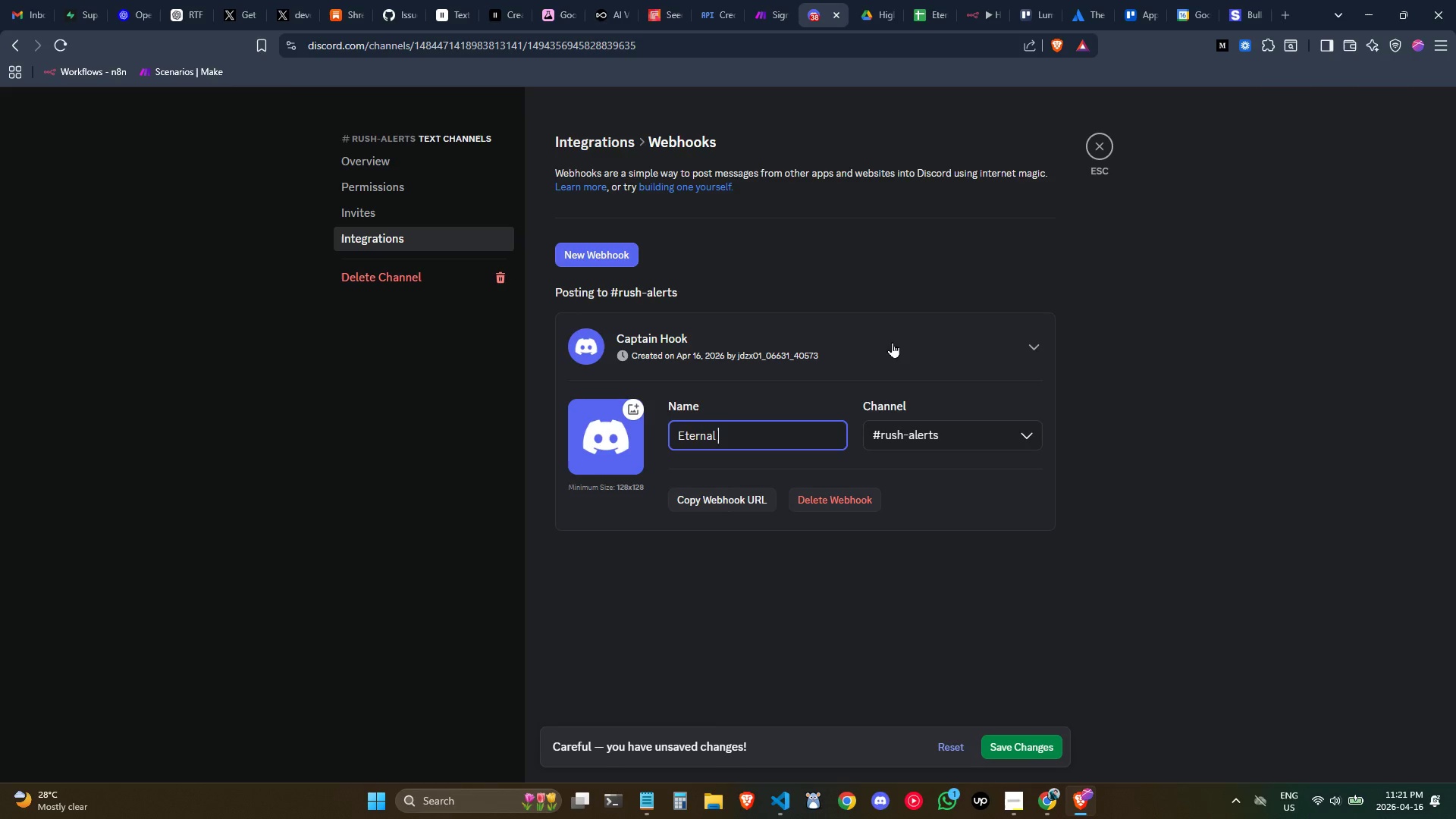 
type(Pas)
key(Backspace)
type(ws Rush Orders)
 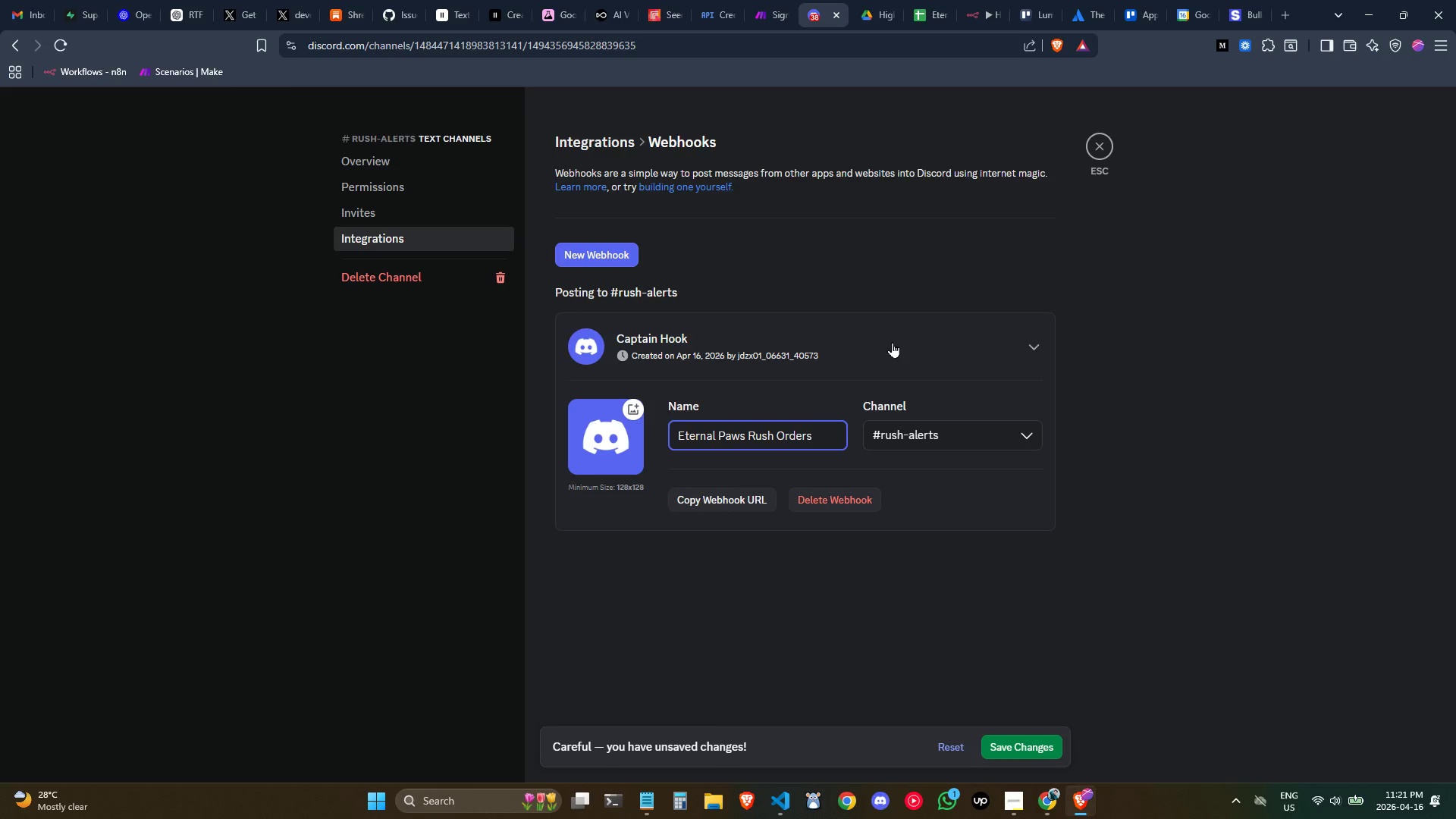 
left_click([1022, 752])
 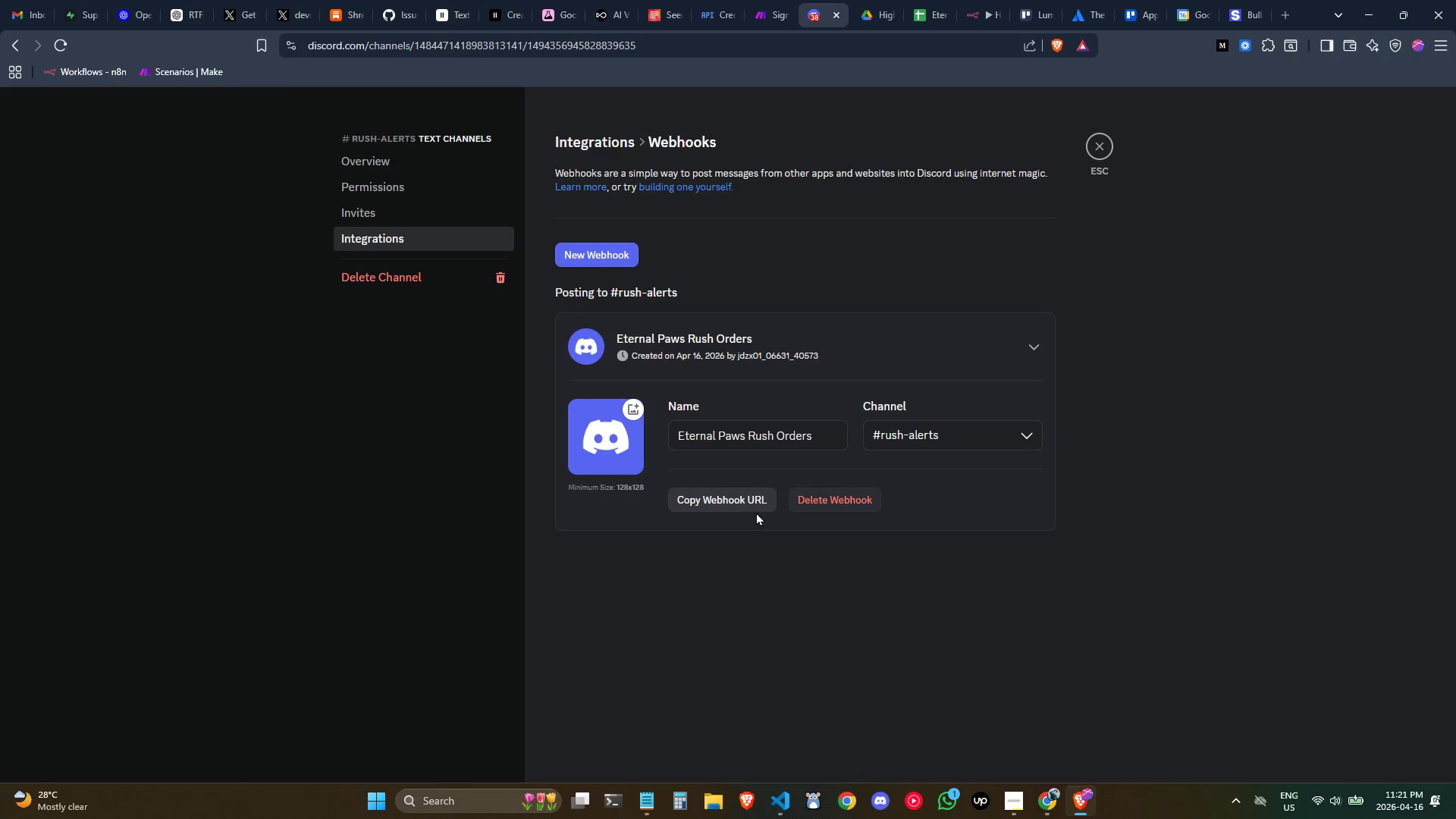 
left_click([748, 501])
 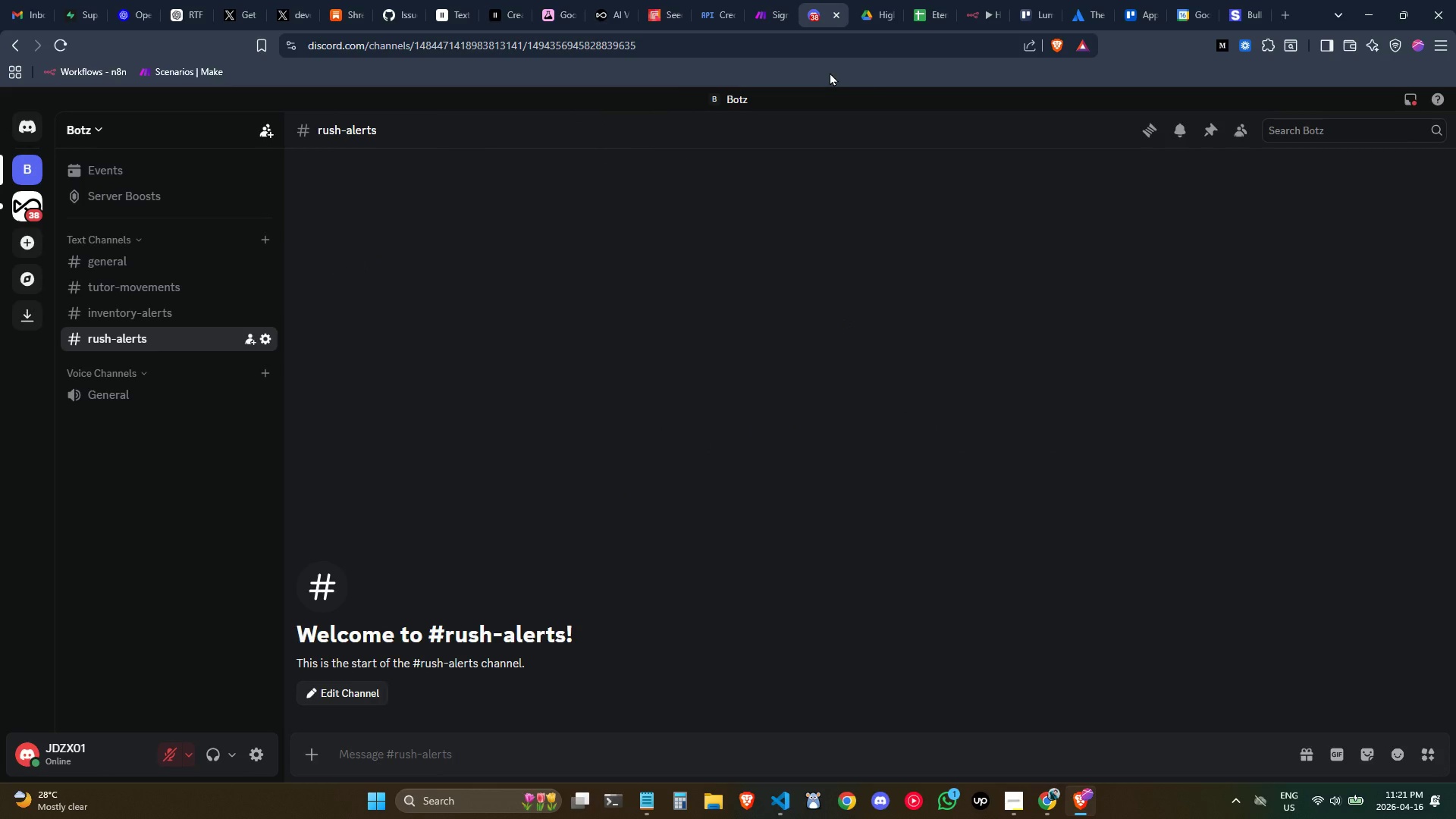 
wait(5.67)
 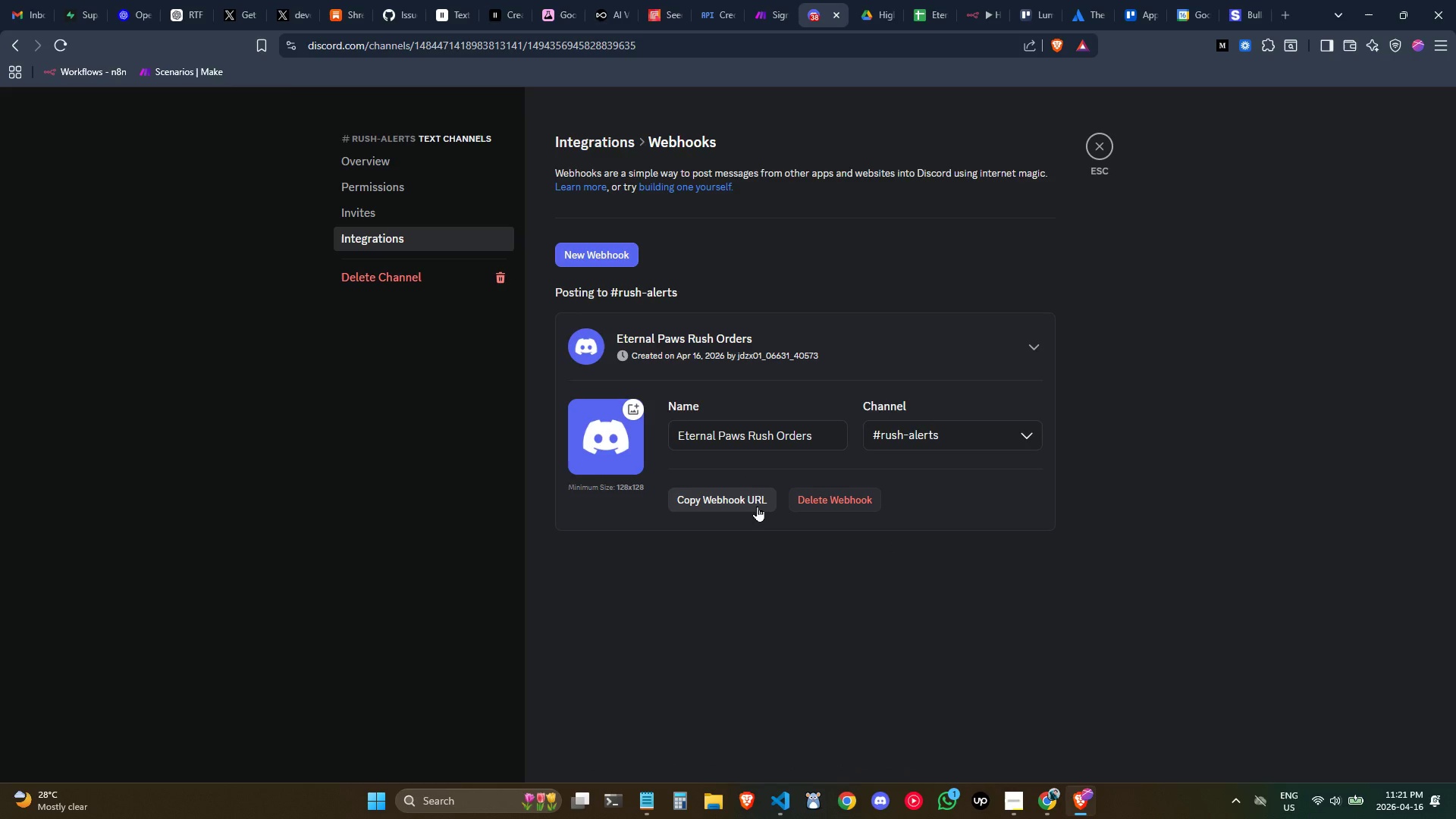 
left_click([973, 4])
 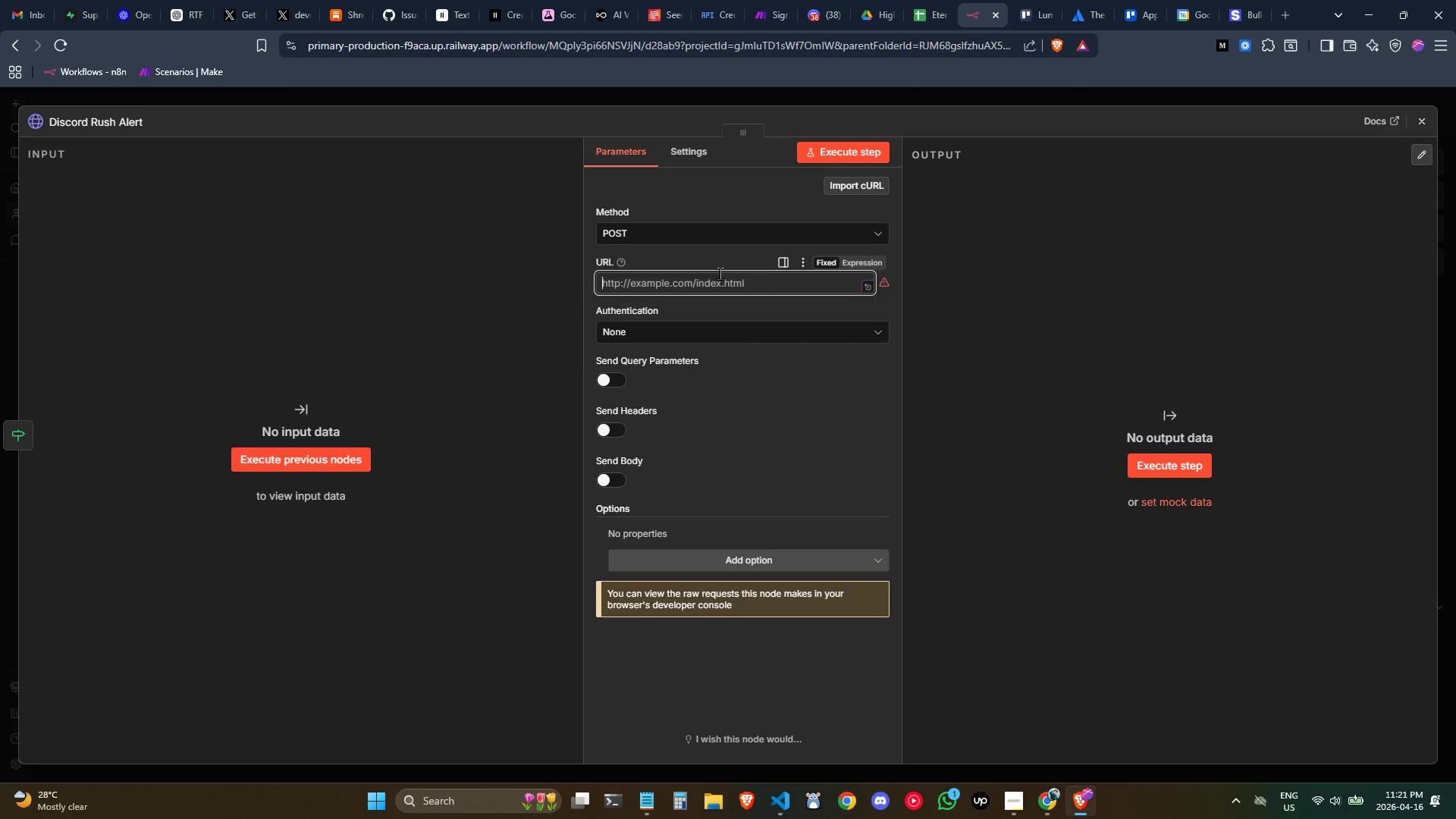 
double_click([718, 279])
 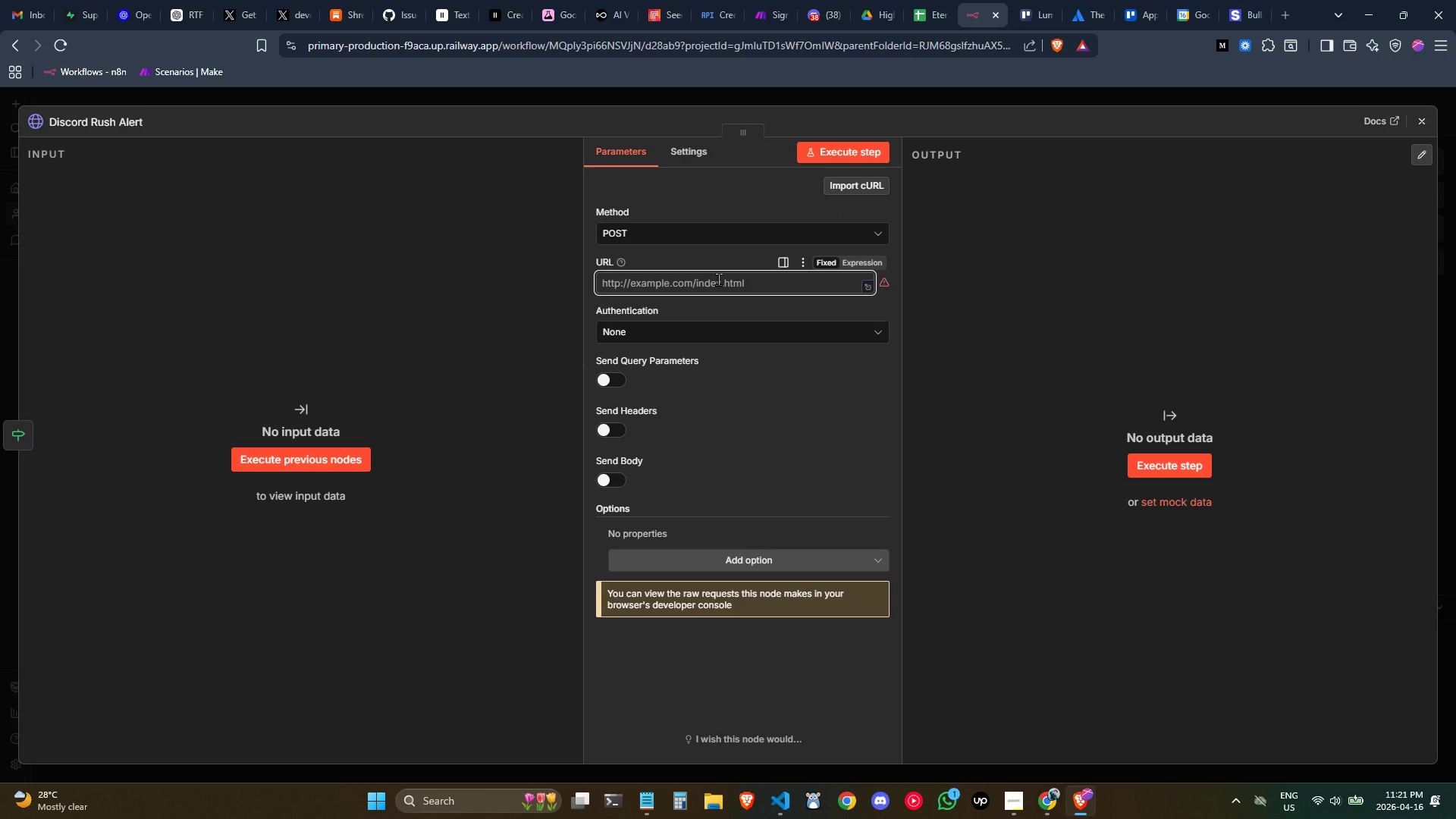 
key(Control+V)
 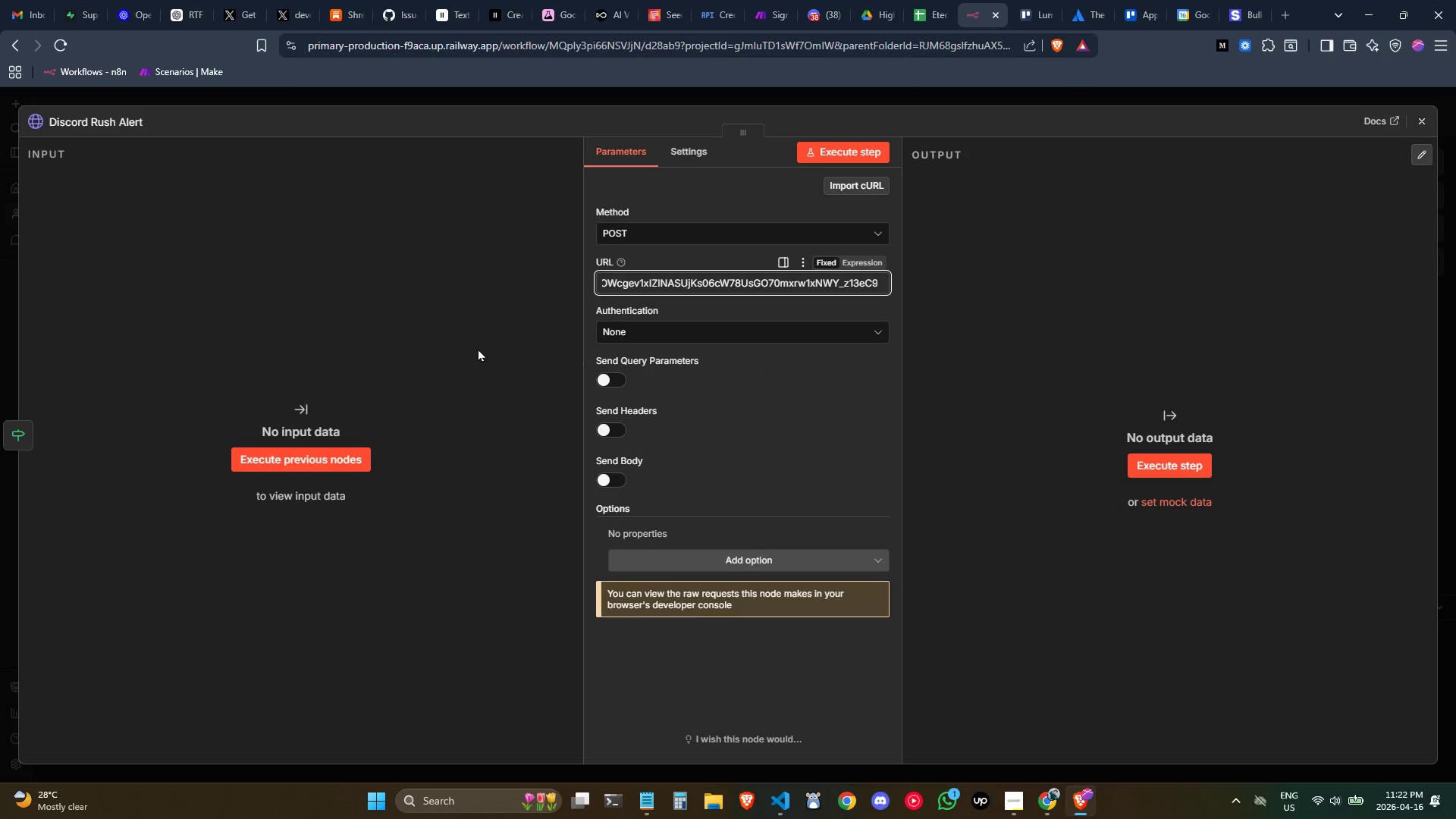 
left_click([478, 348])
 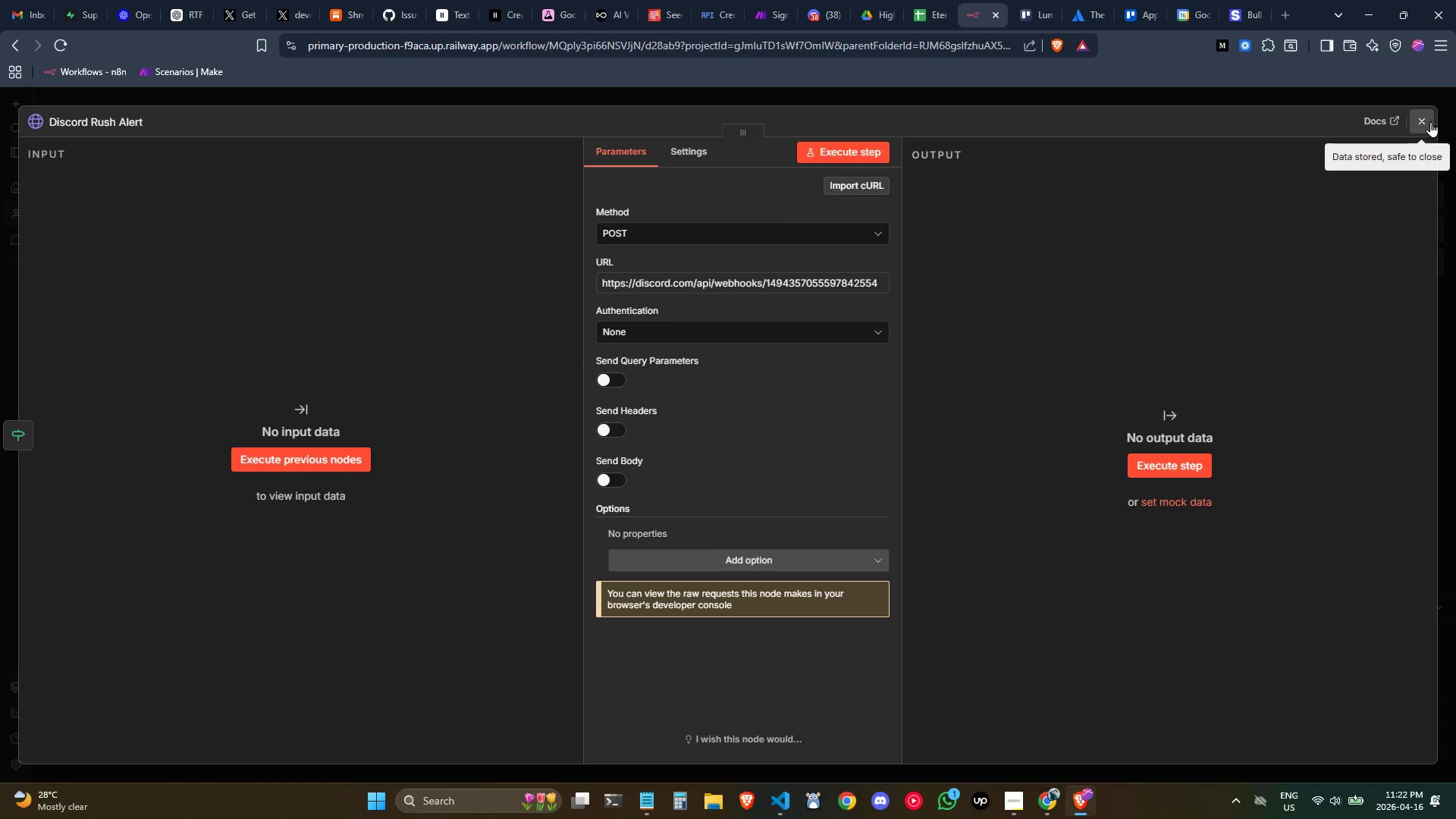 
left_click_drag(start_coordinate=[790, 249], to_coordinate=[792, 231])
 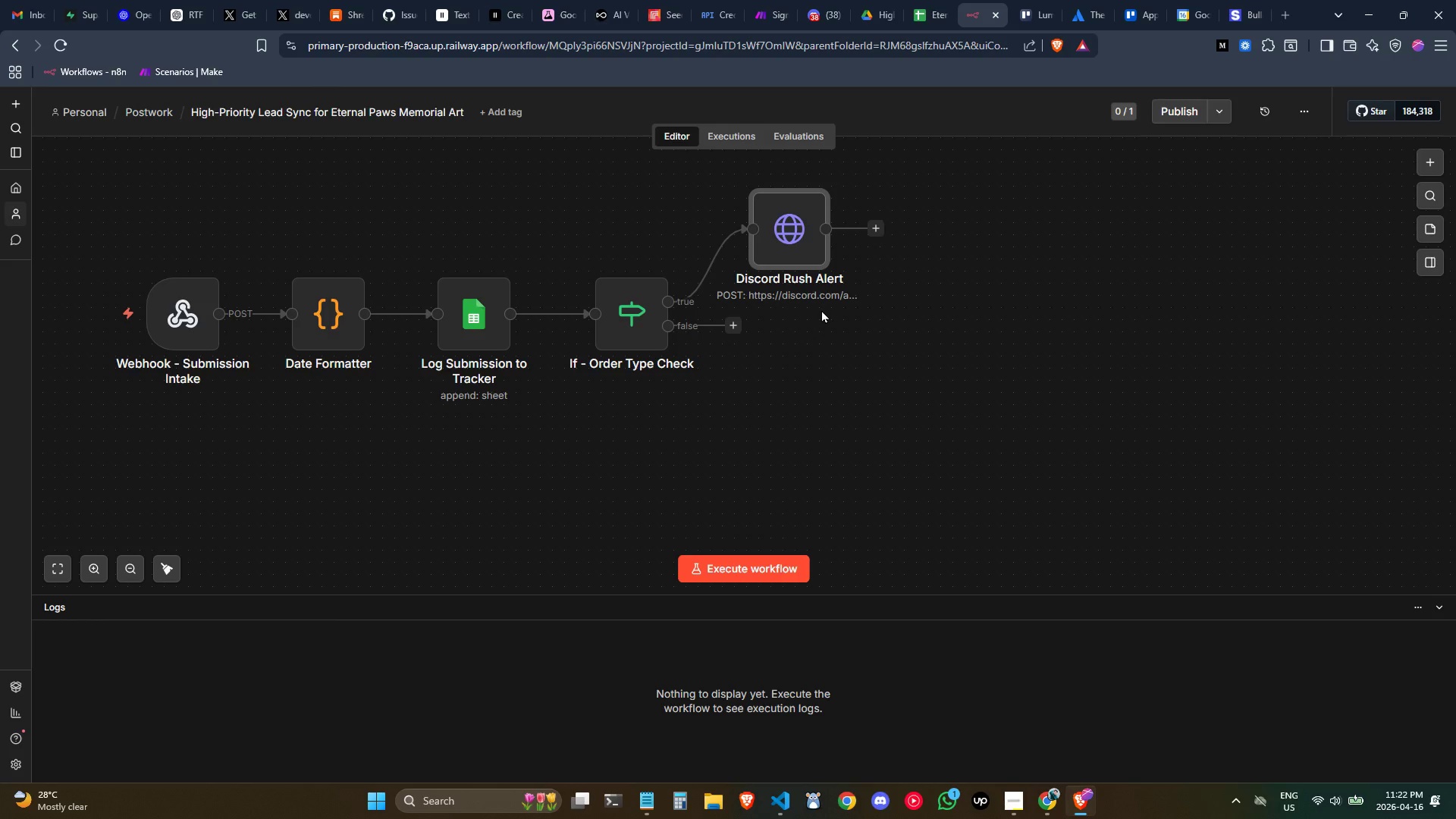 
wait(32.0)
 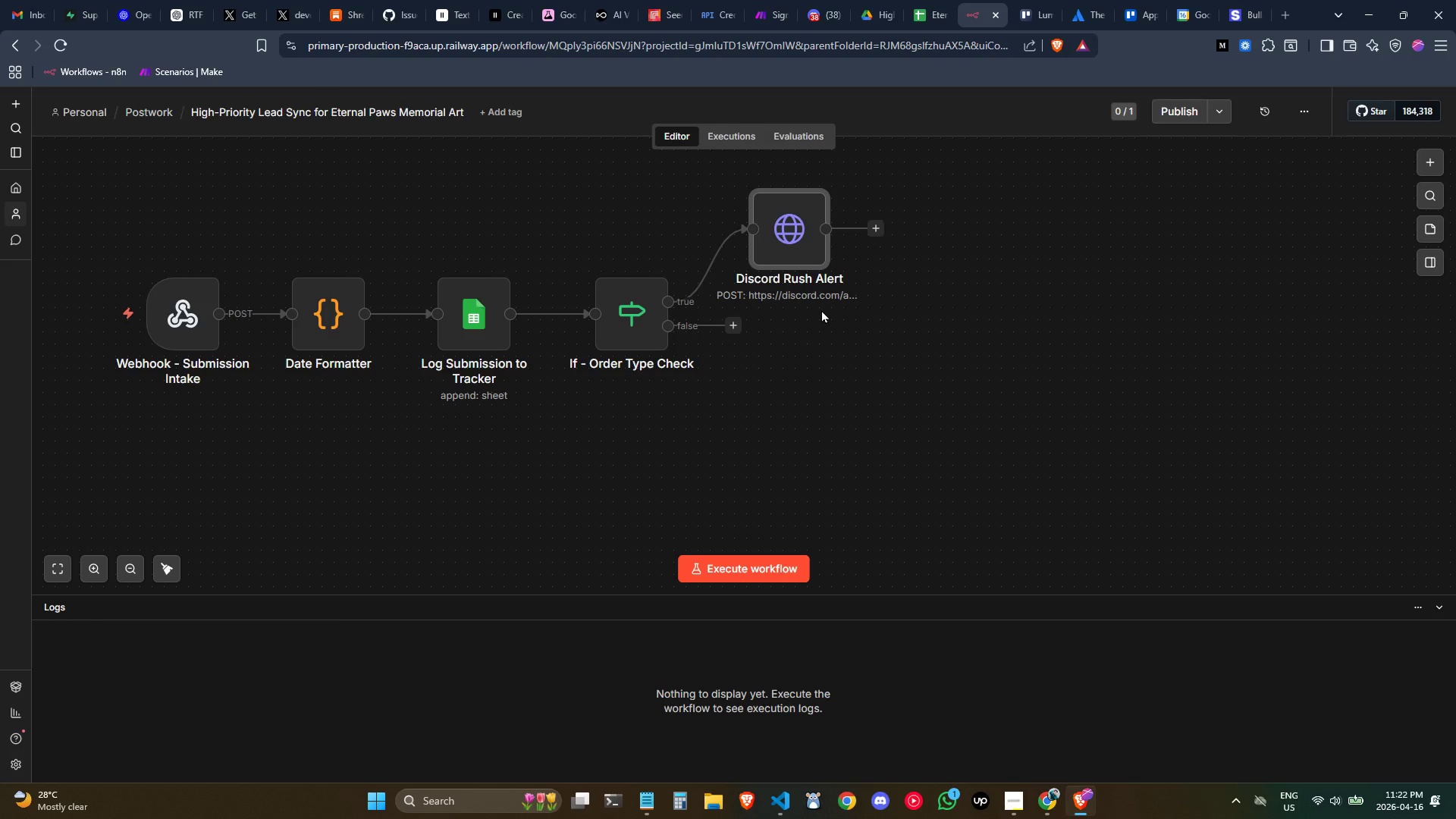 
double_click([187, 309])
 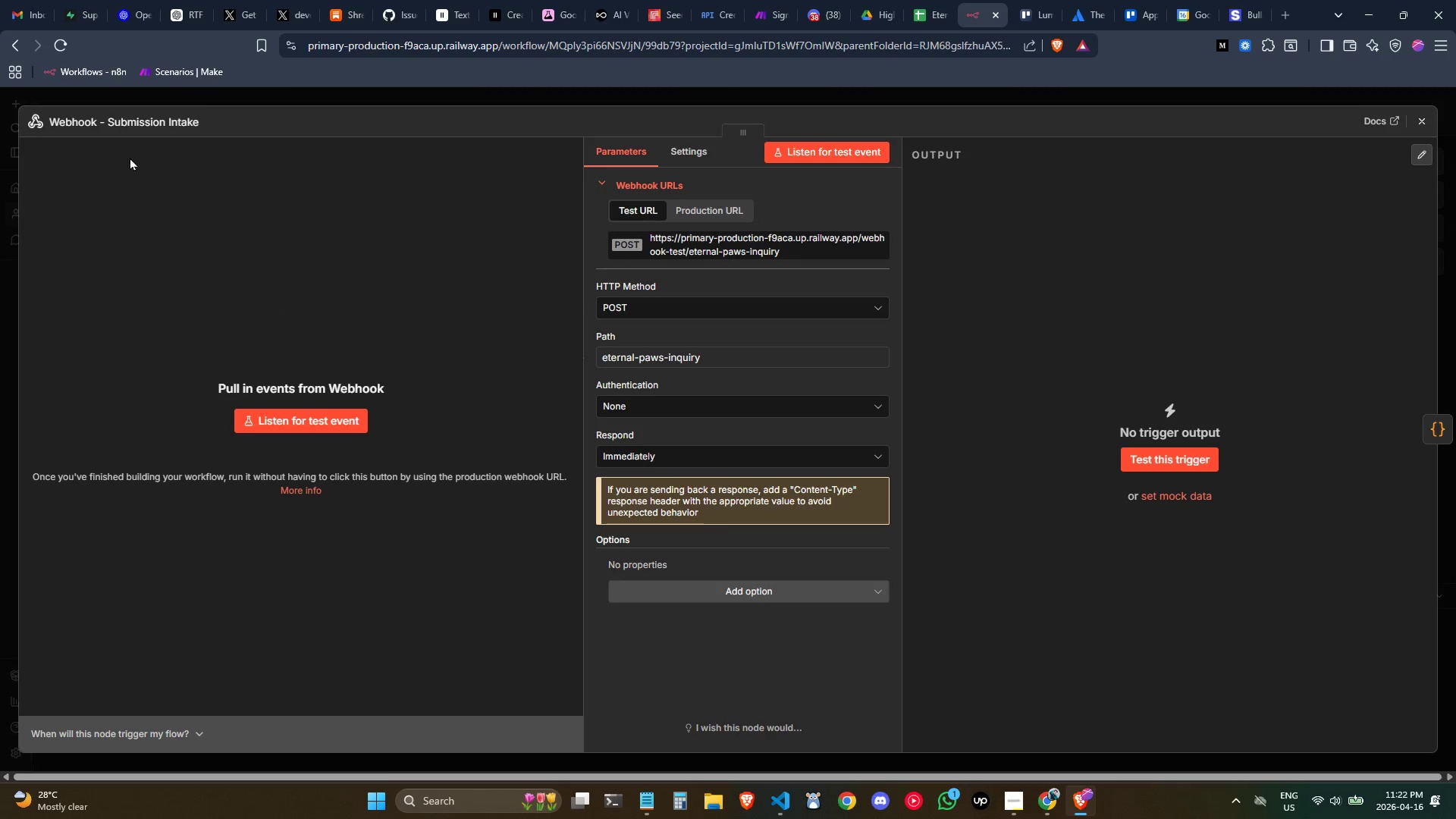 
double_click([134, 118])
 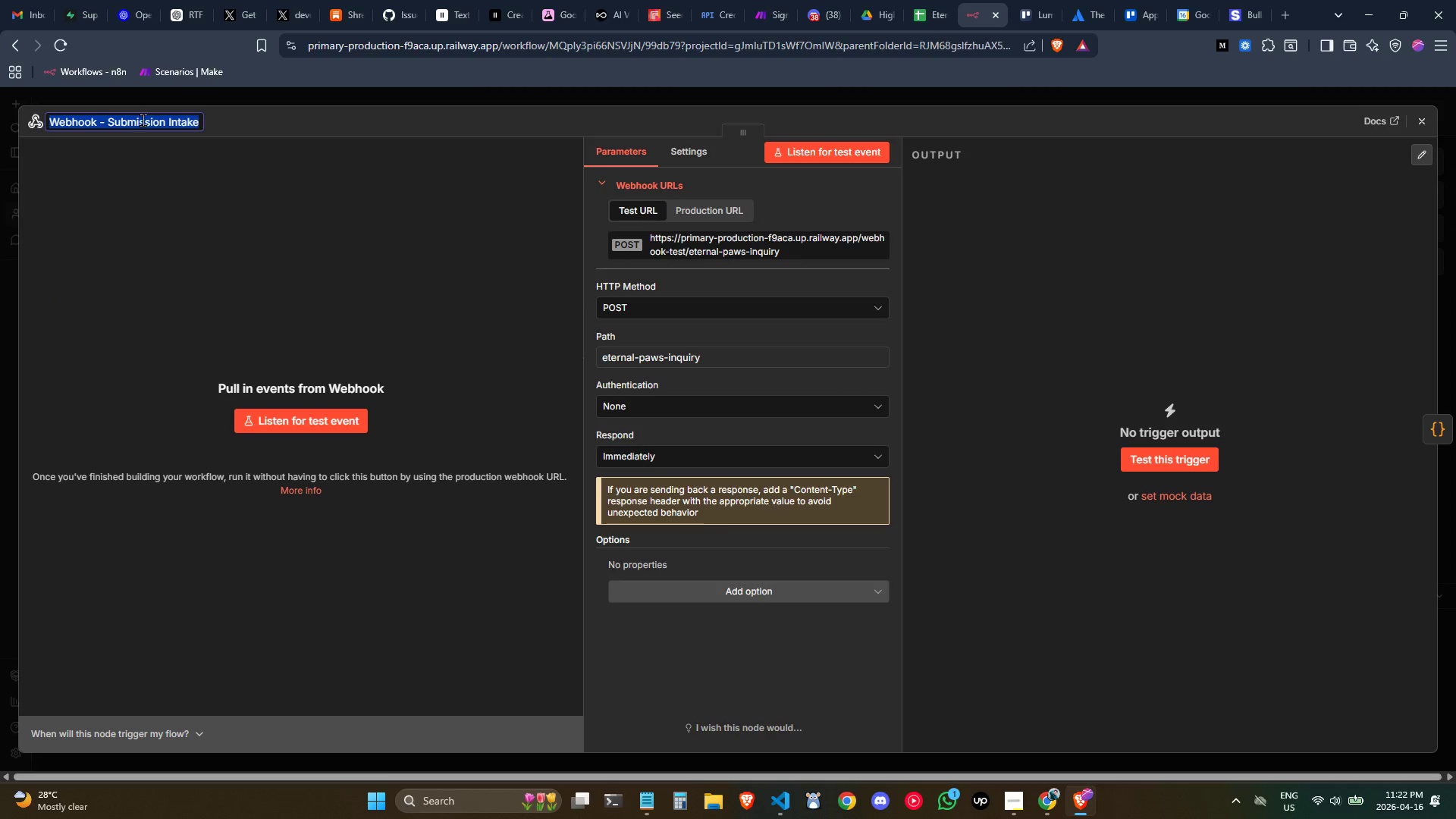 
left_click([143, 120])
 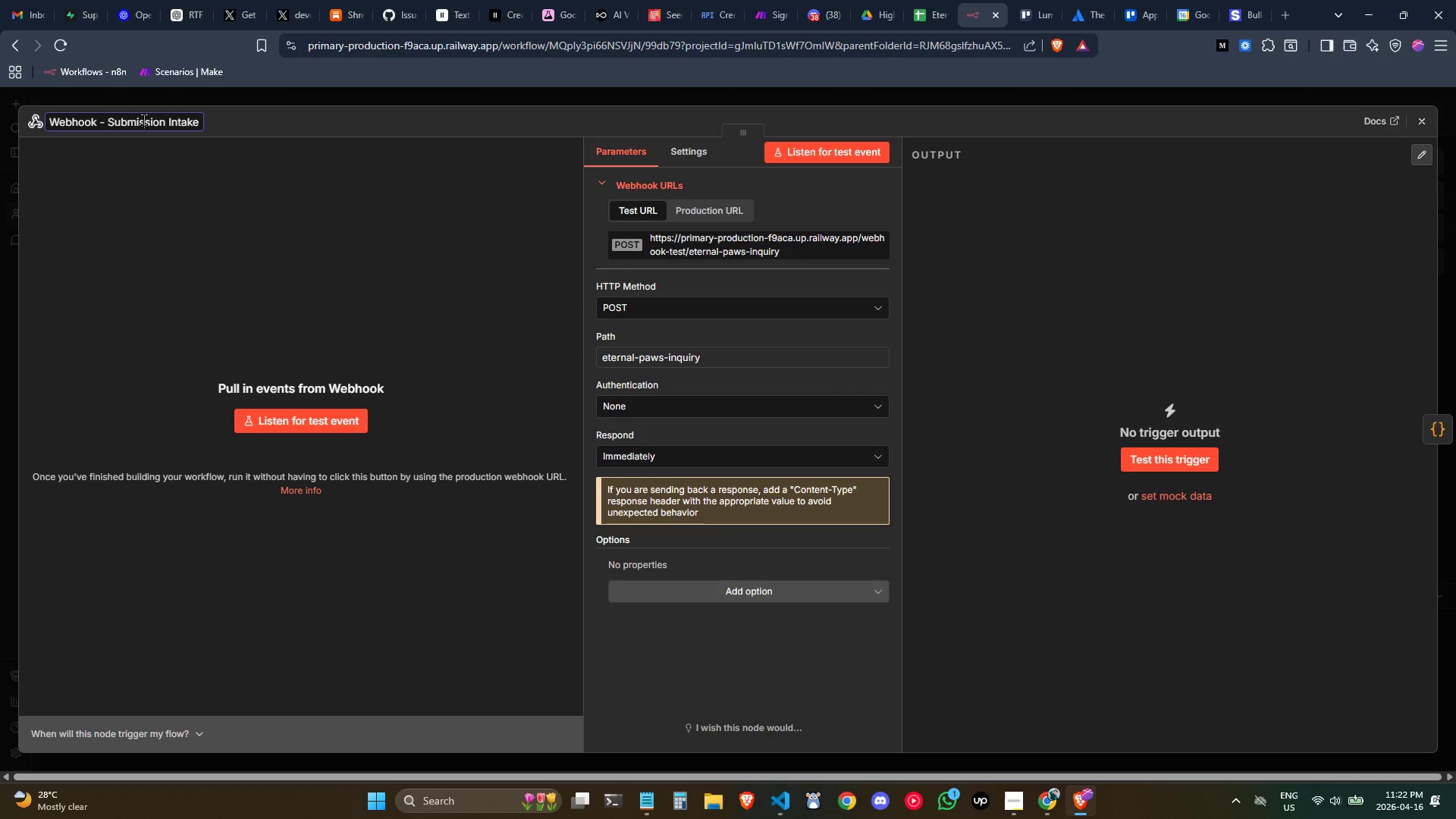 
double_click([143, 120])
 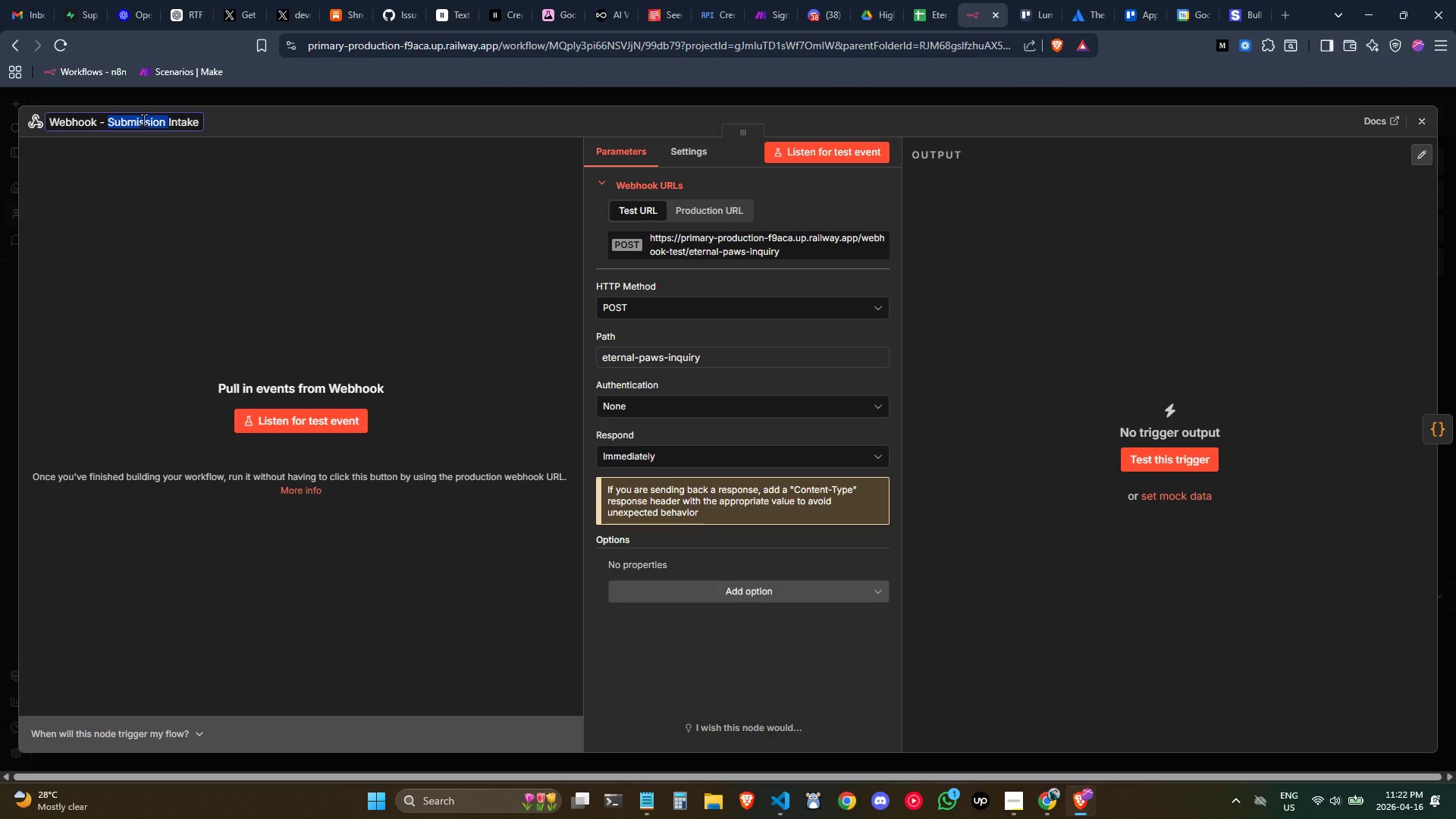 
double_click([143, 120])
 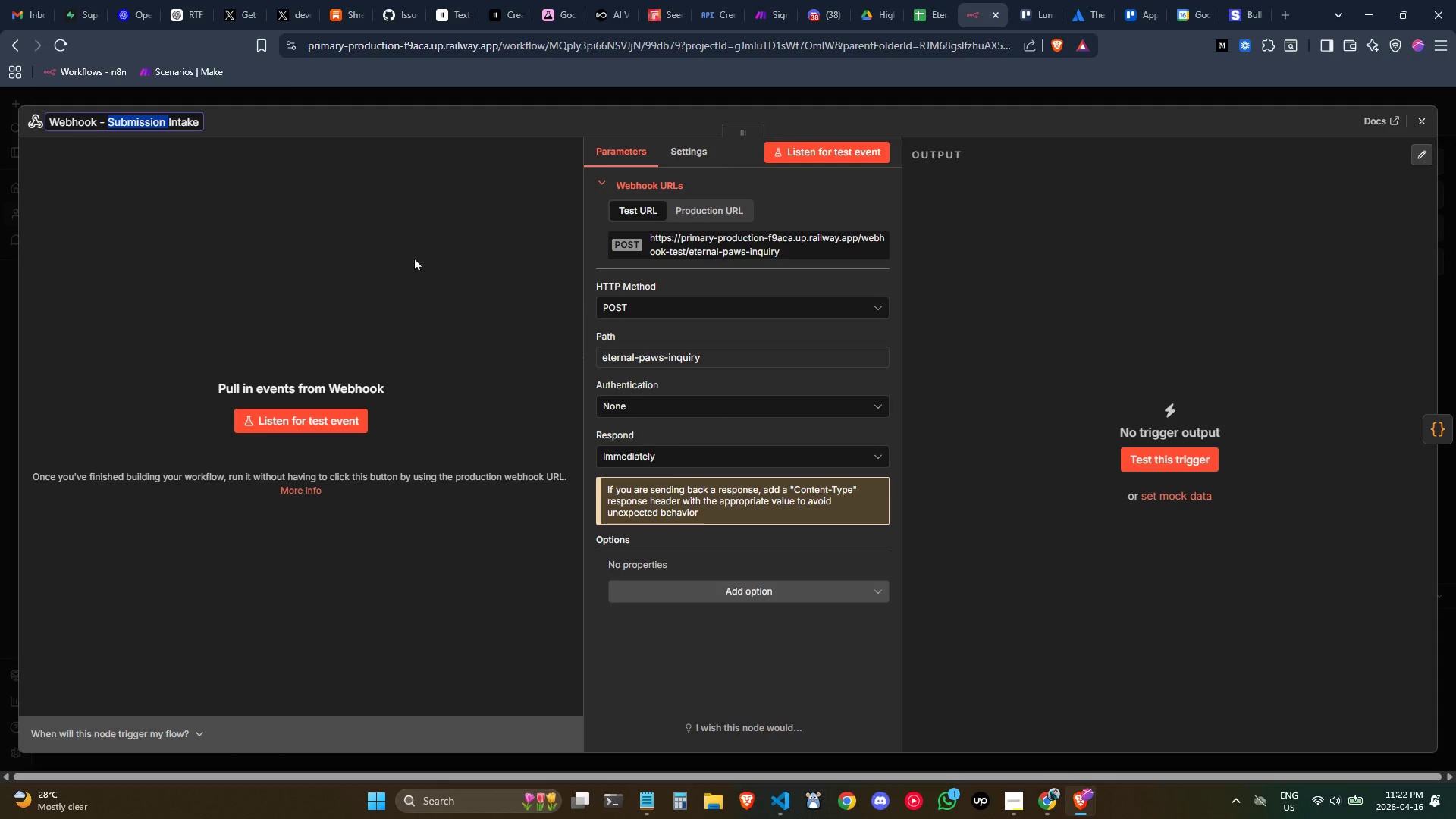 
left_click([391, 251])
 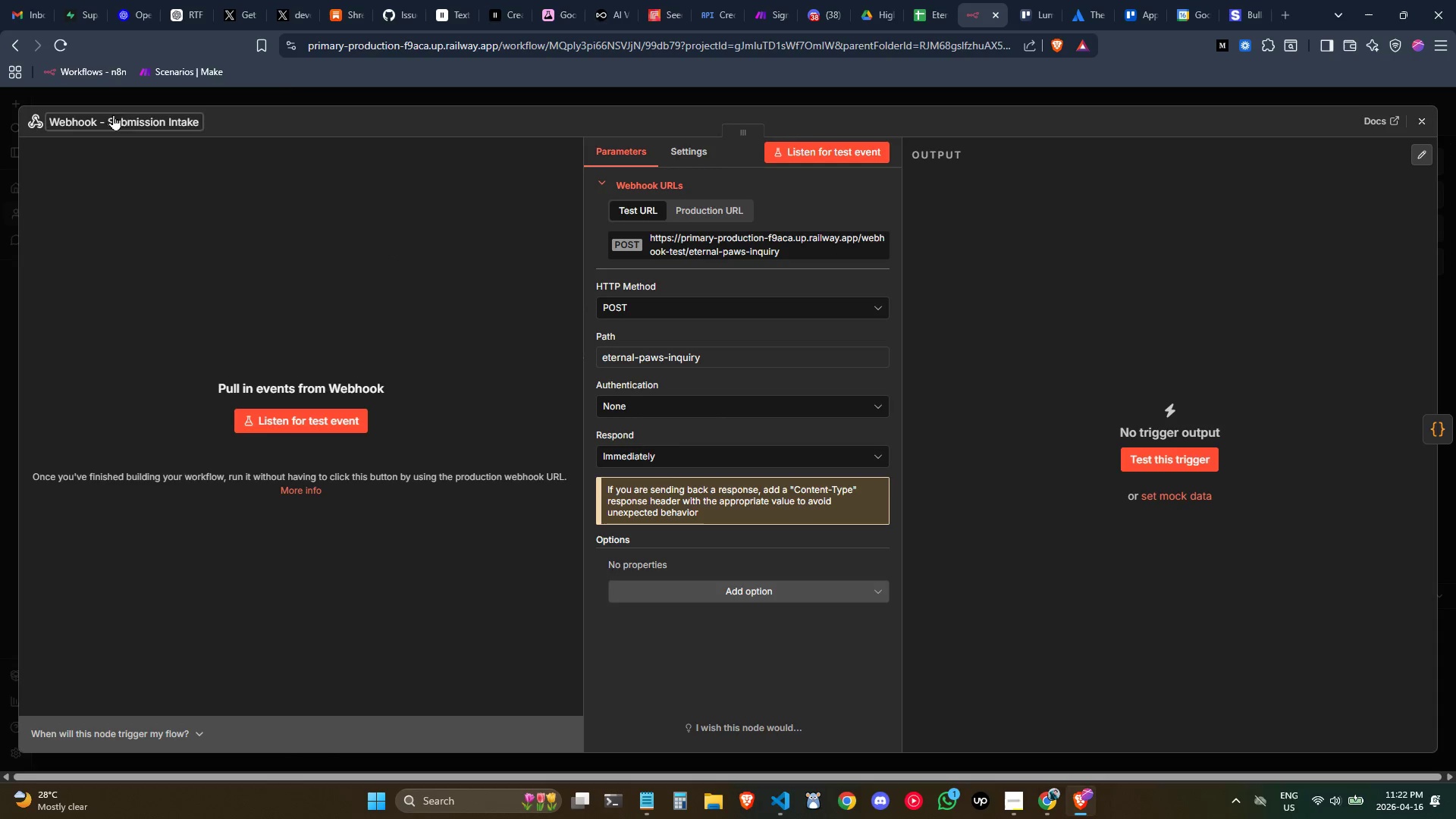 
left_click([121, 115])
 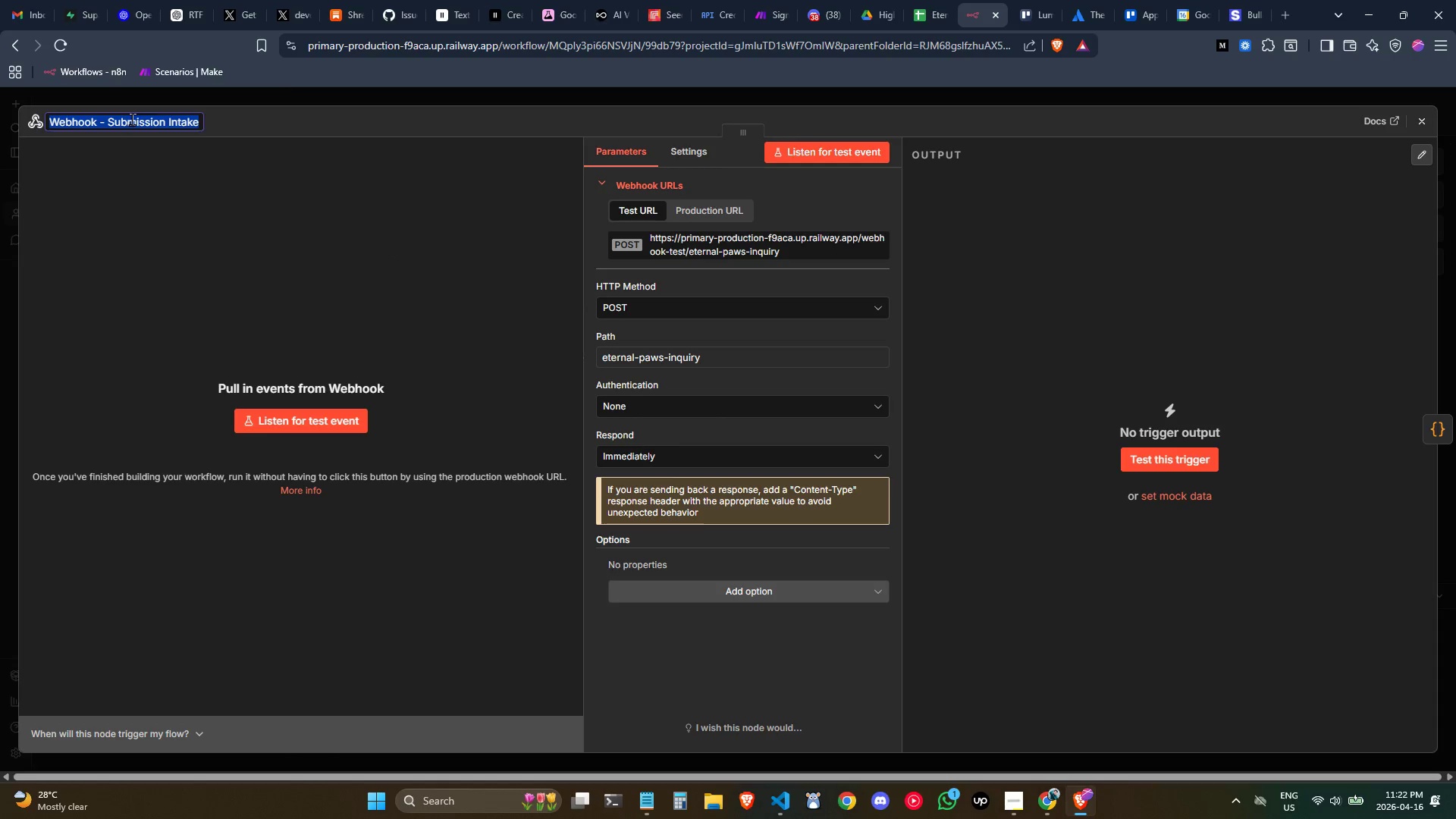 
triple_click([132, 119])
 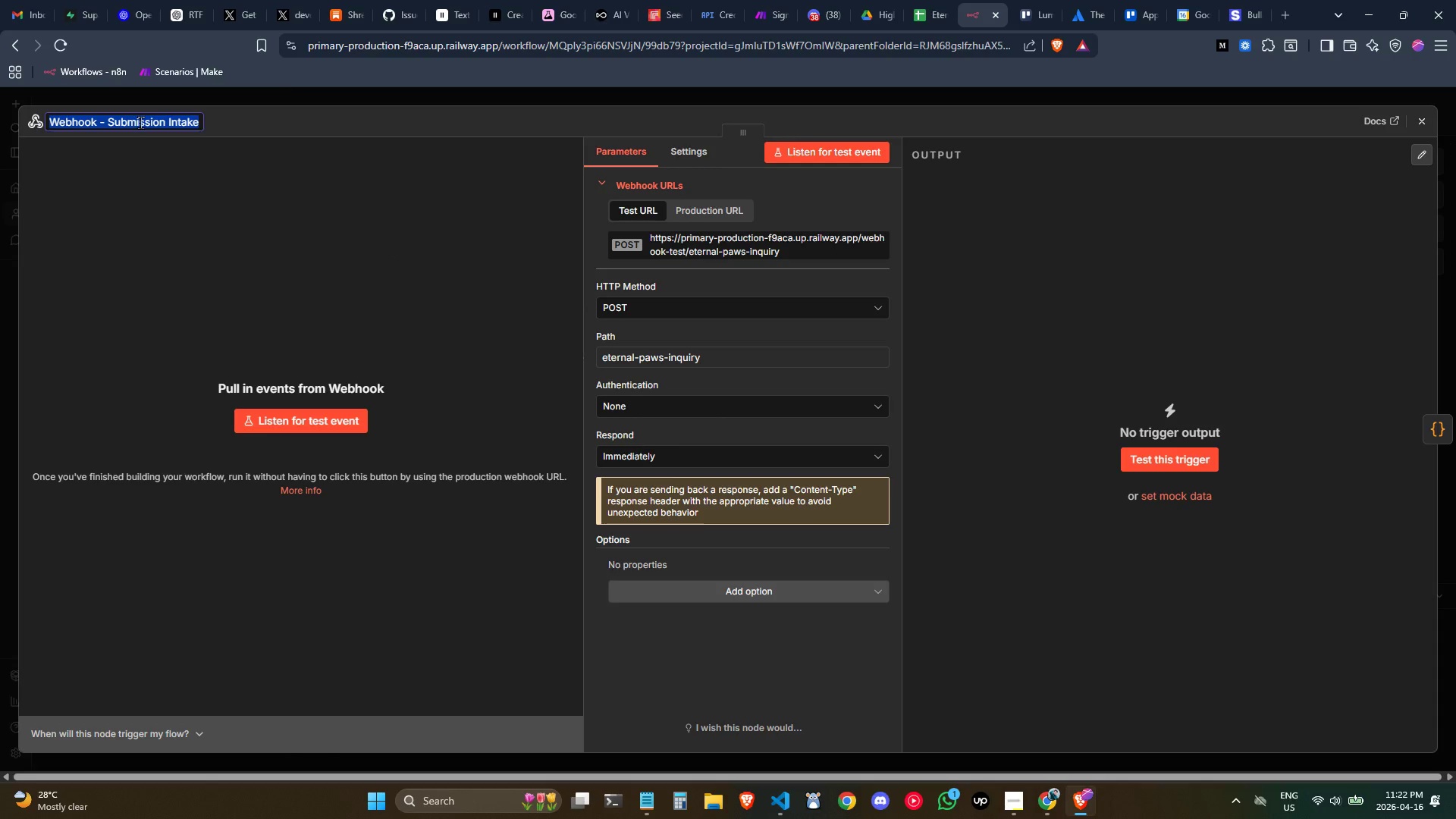 
double_click([140, 122])
 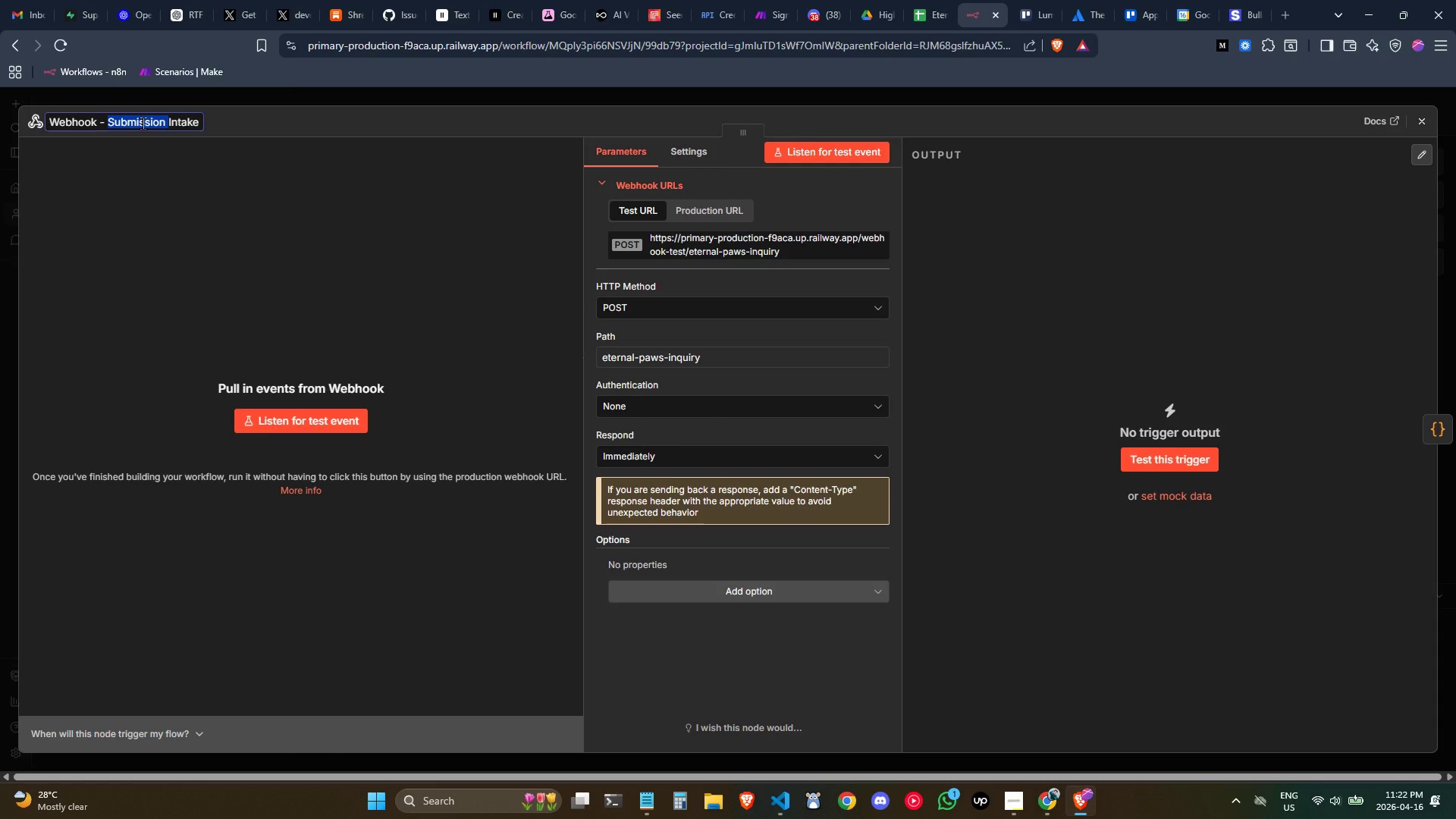 
type(Inqiu)
key(Backspace)
key(Backspace)
type(uiry )
 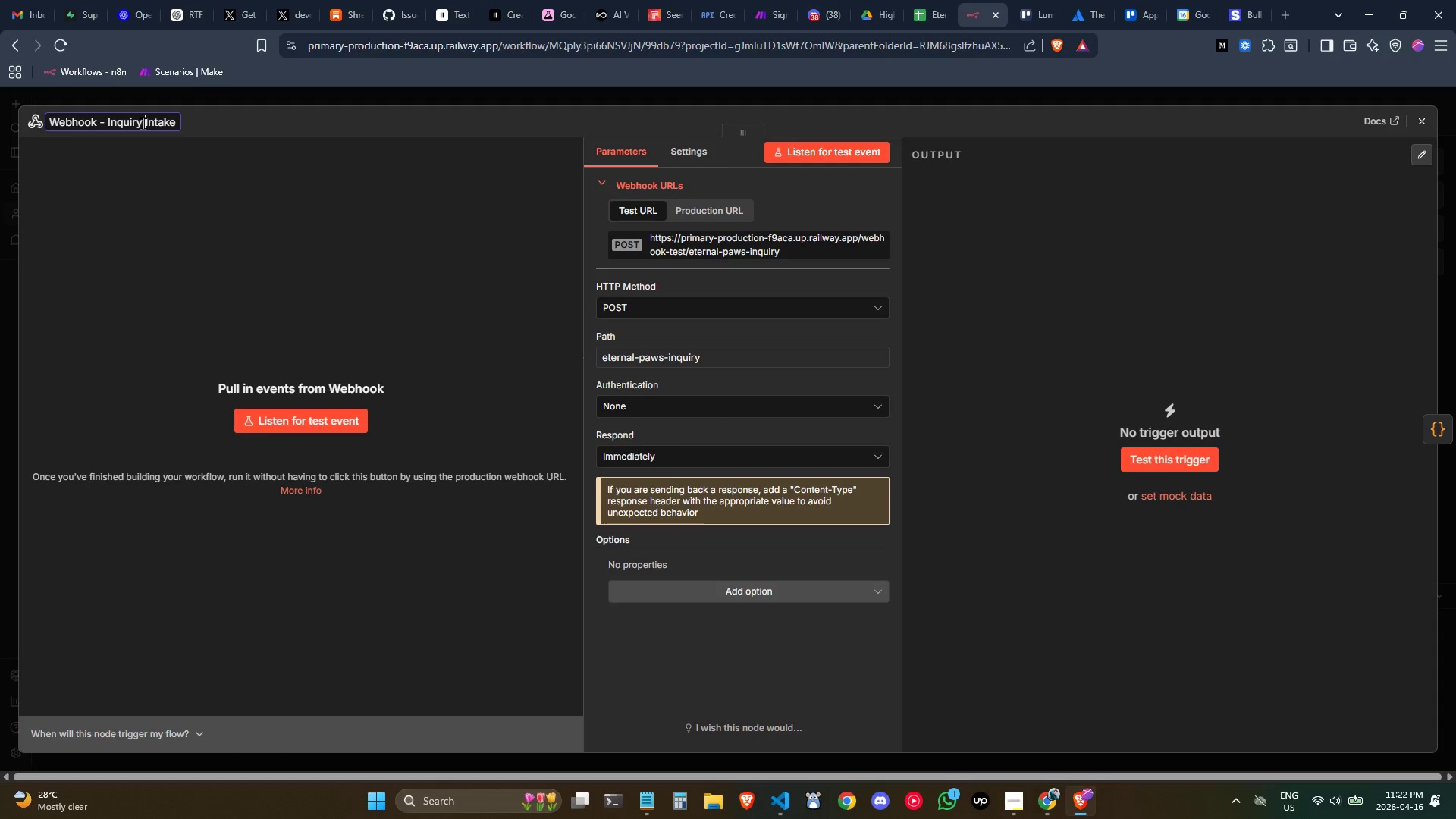 
key(Enter)
 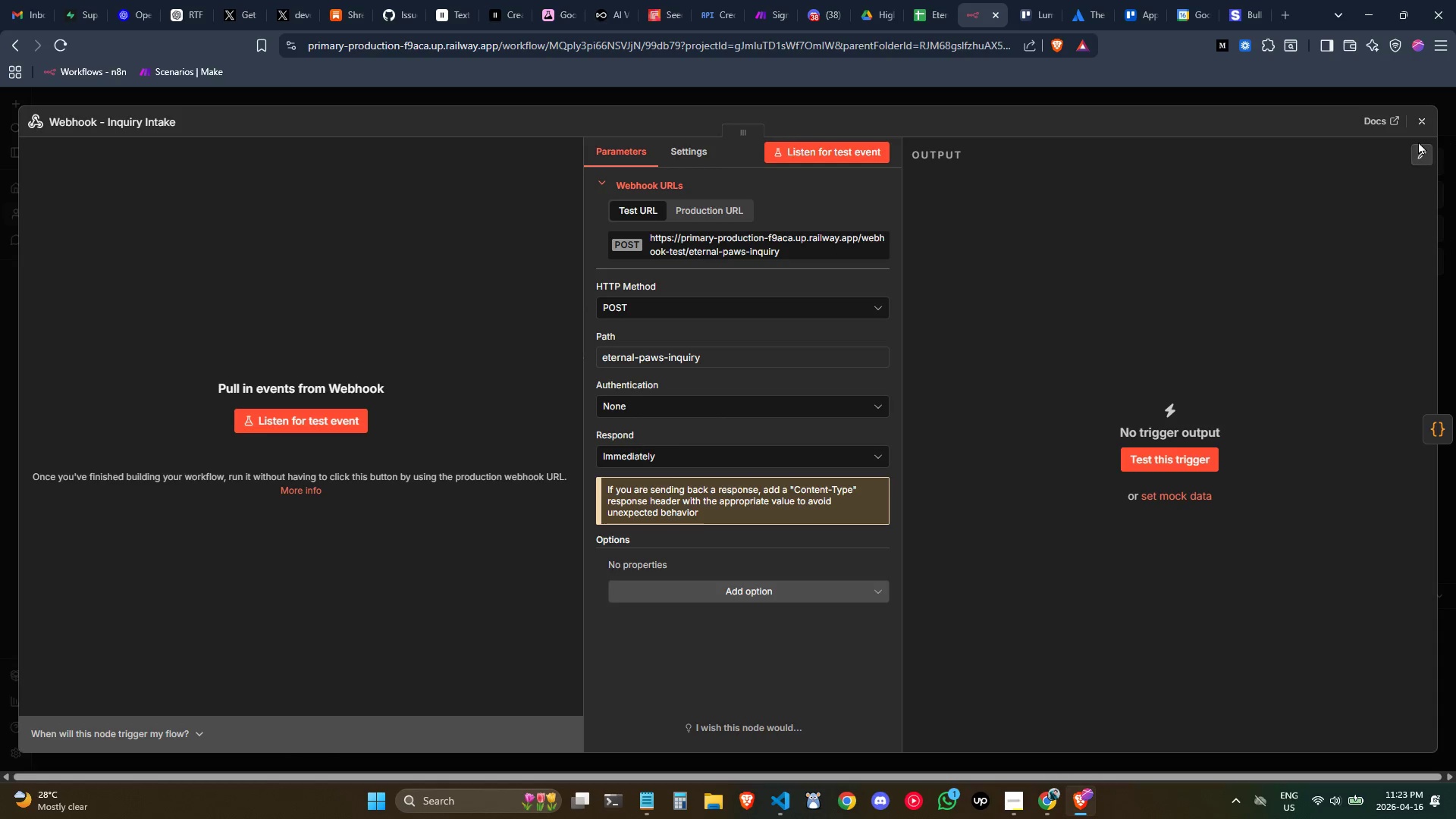 
left_click([1420, 132])
 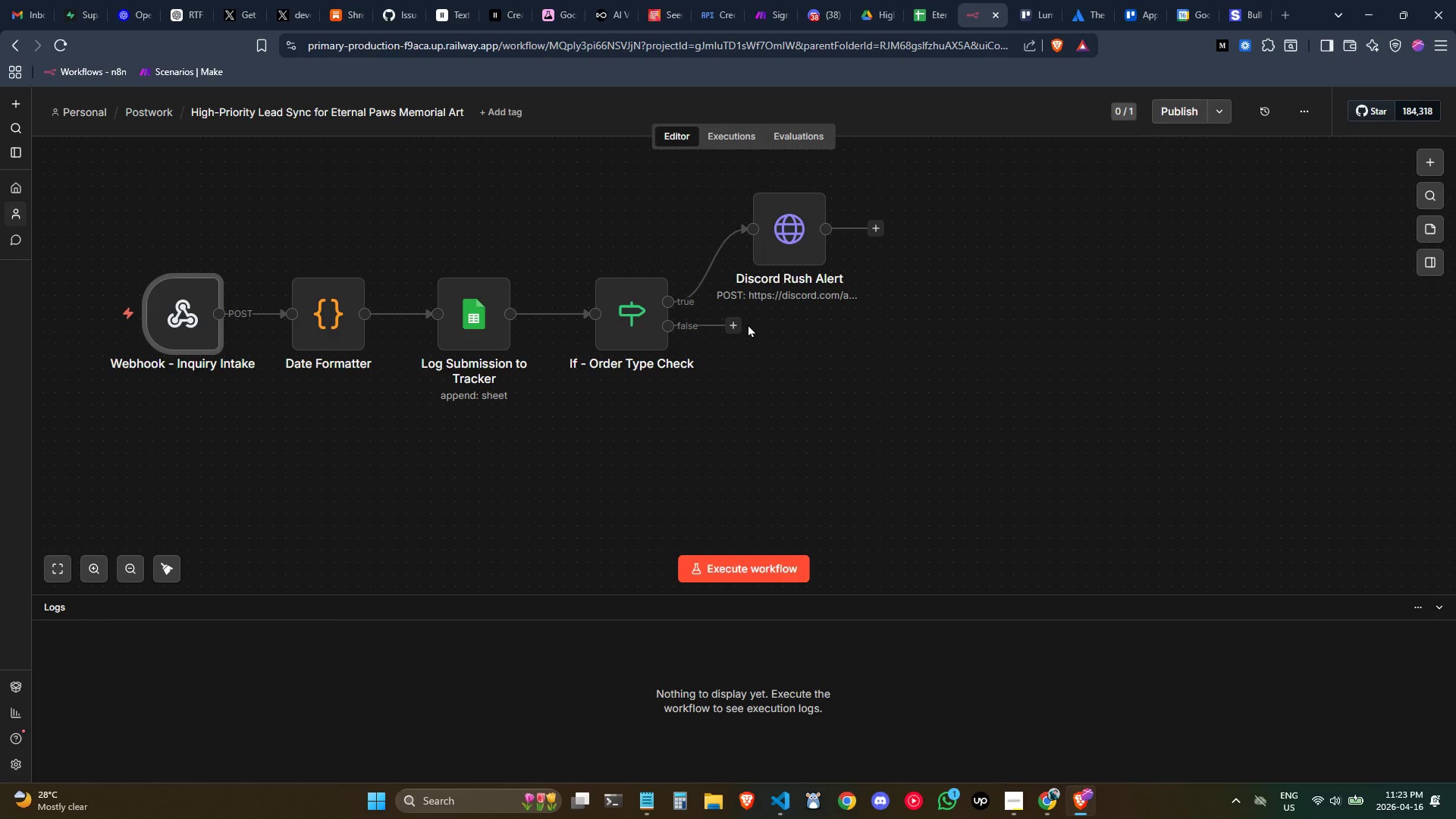 
wait(34.89)
 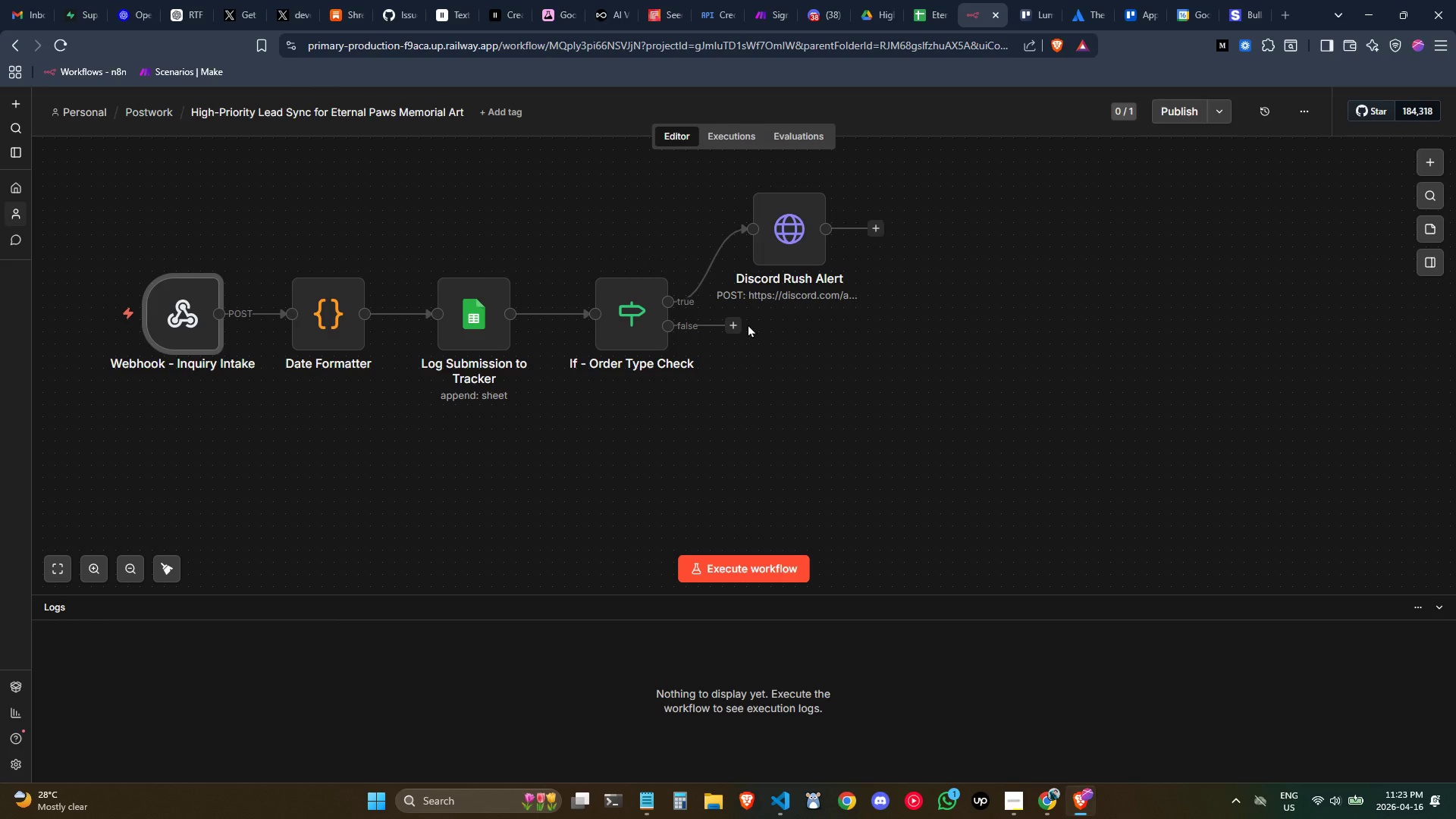 
double_click([781, 253])
 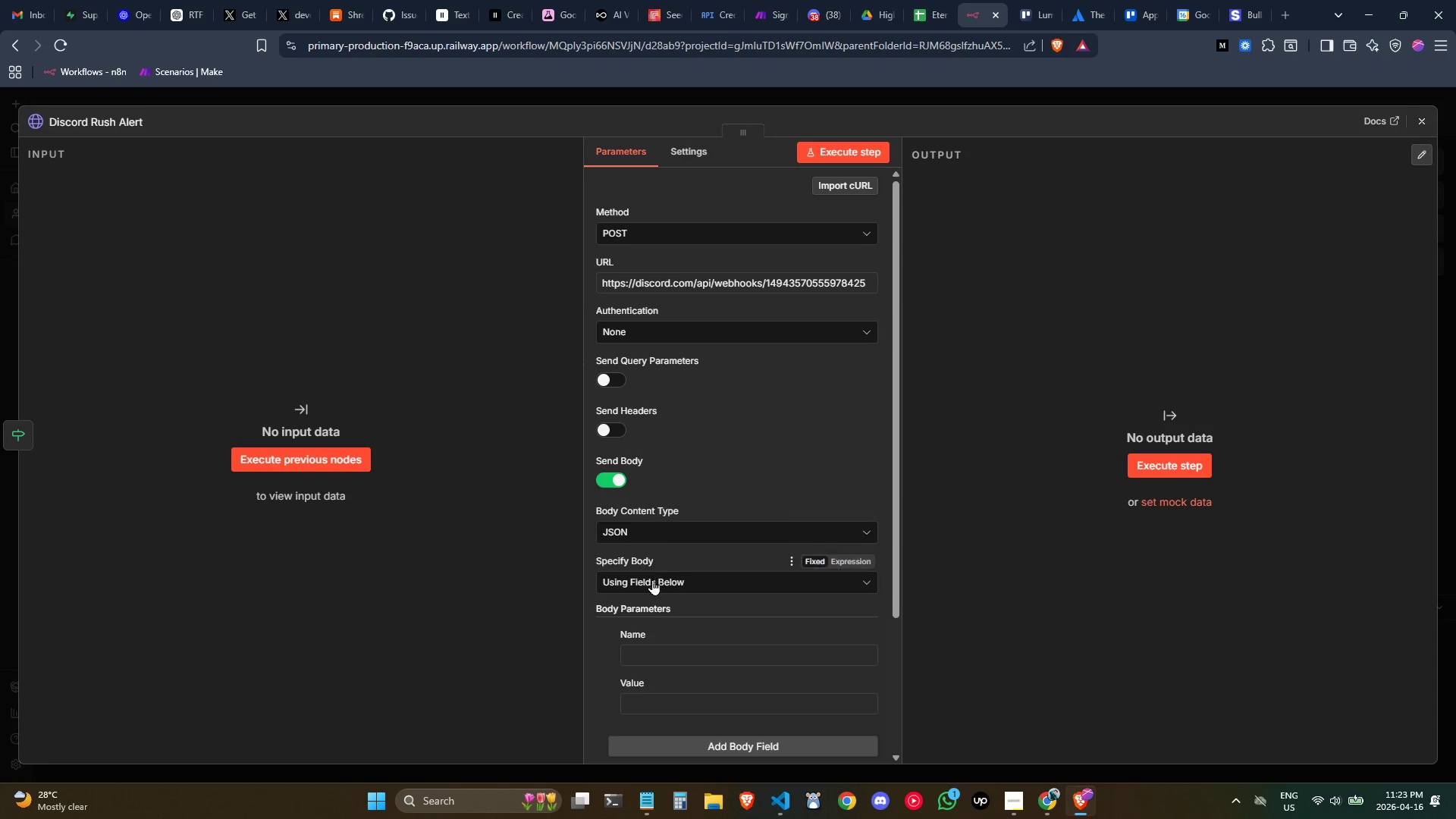 
wait(6.69)
 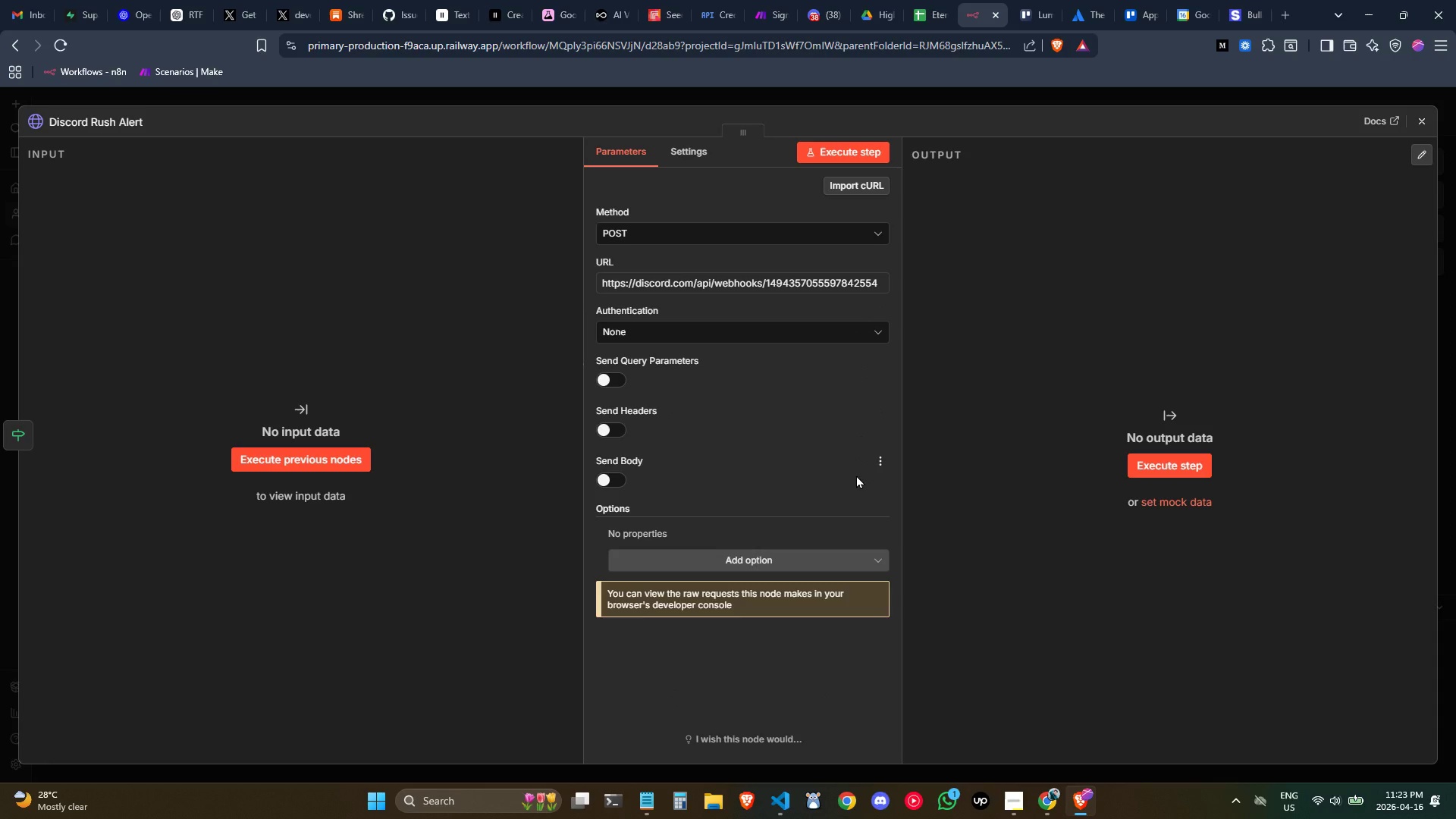 
mouse_move([660, 610])
 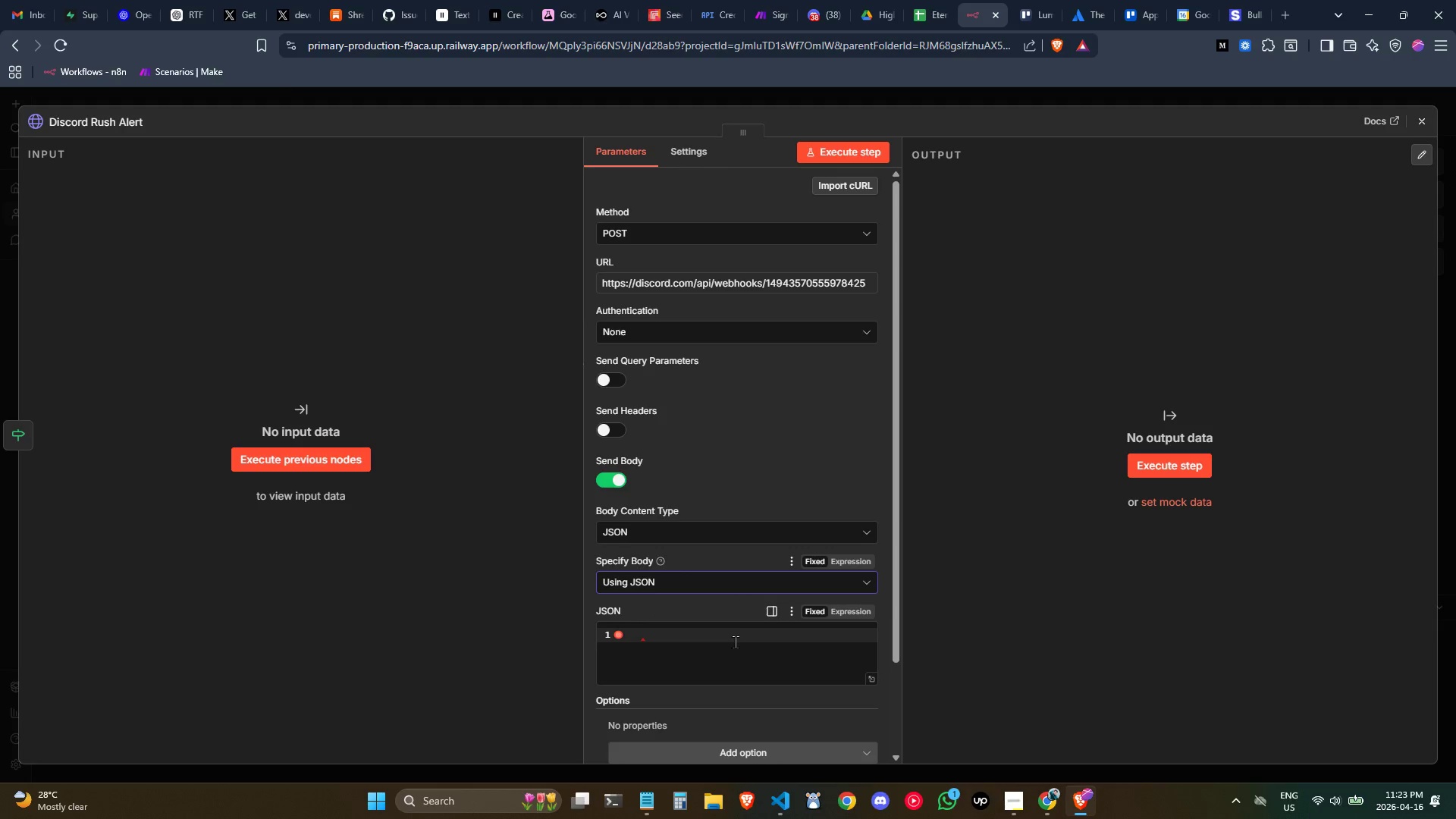 
left_click([735, 642])
 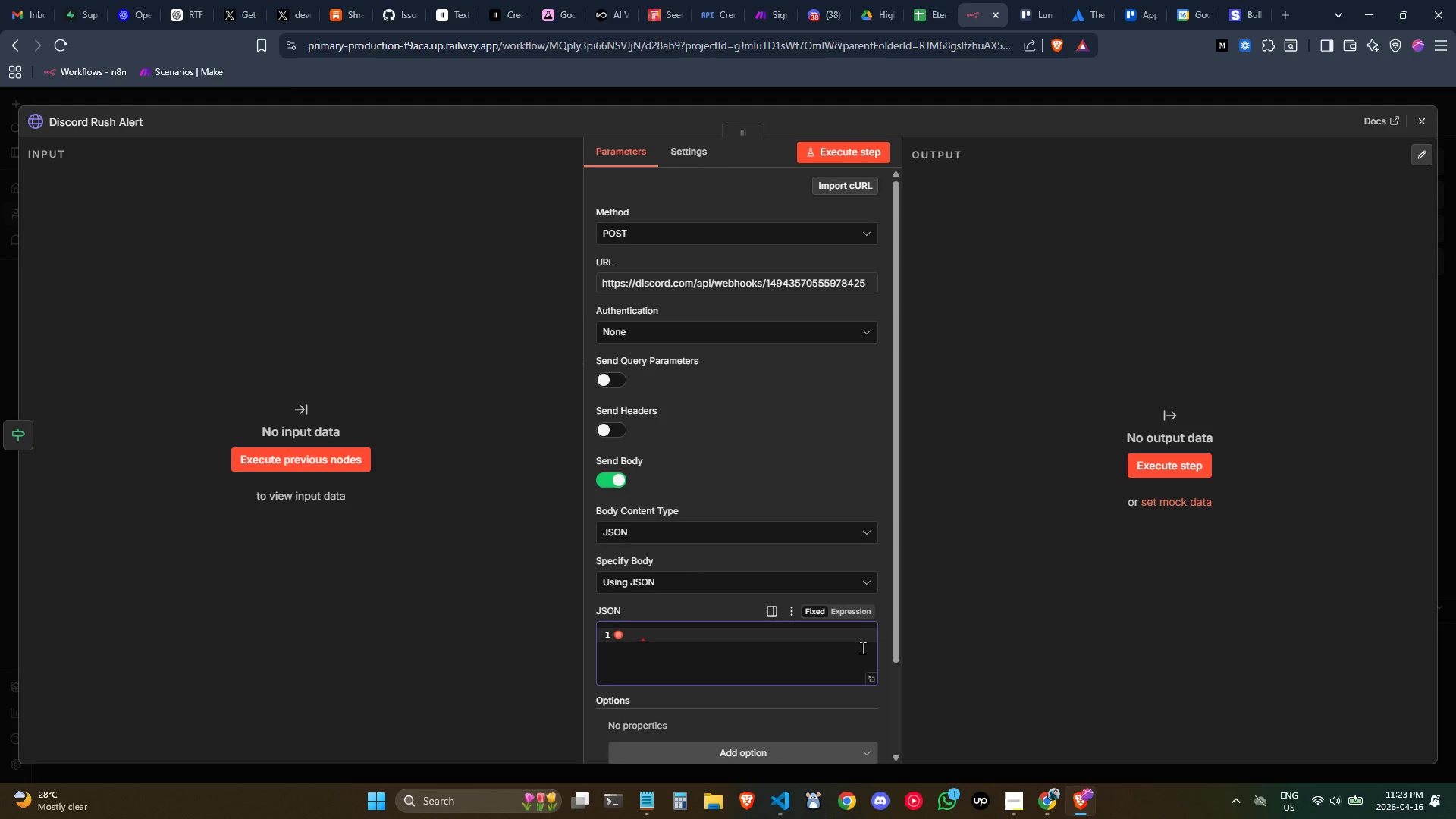 
left_click([855, 614])
 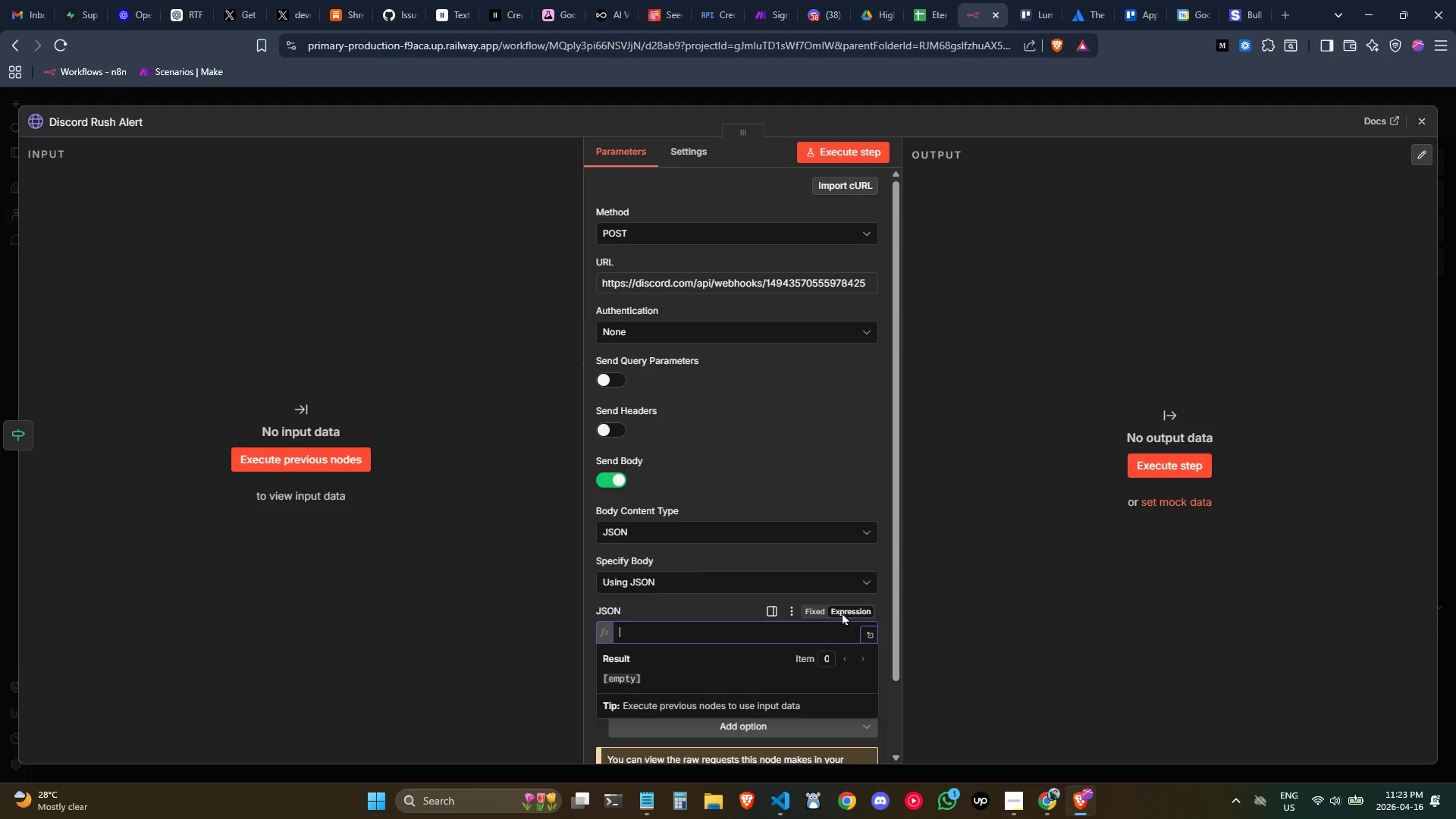 
scroll: coordinate [802, 542], scroll_direction: down, amount: 1.0
 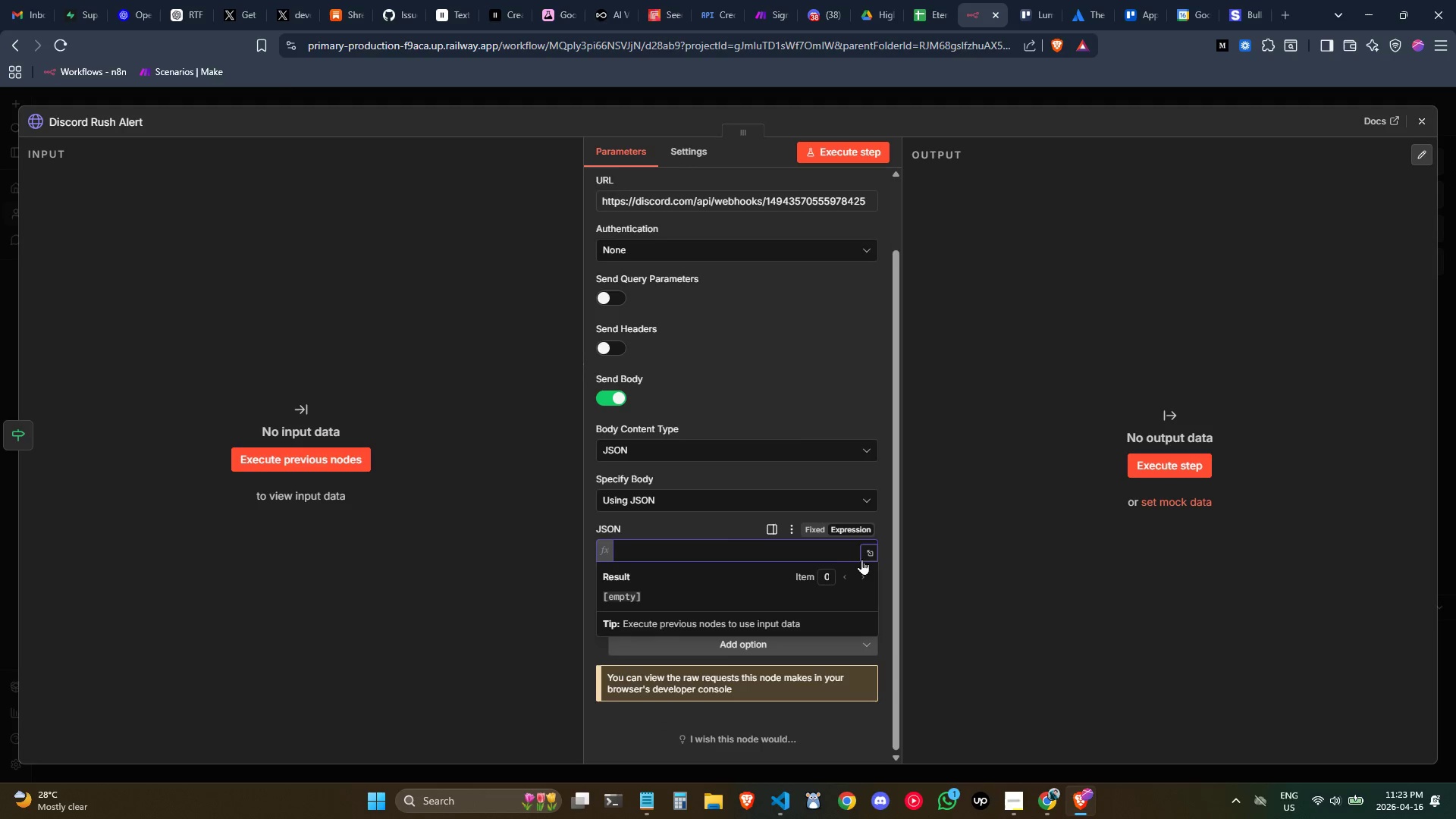 
left_click([864, 559])
 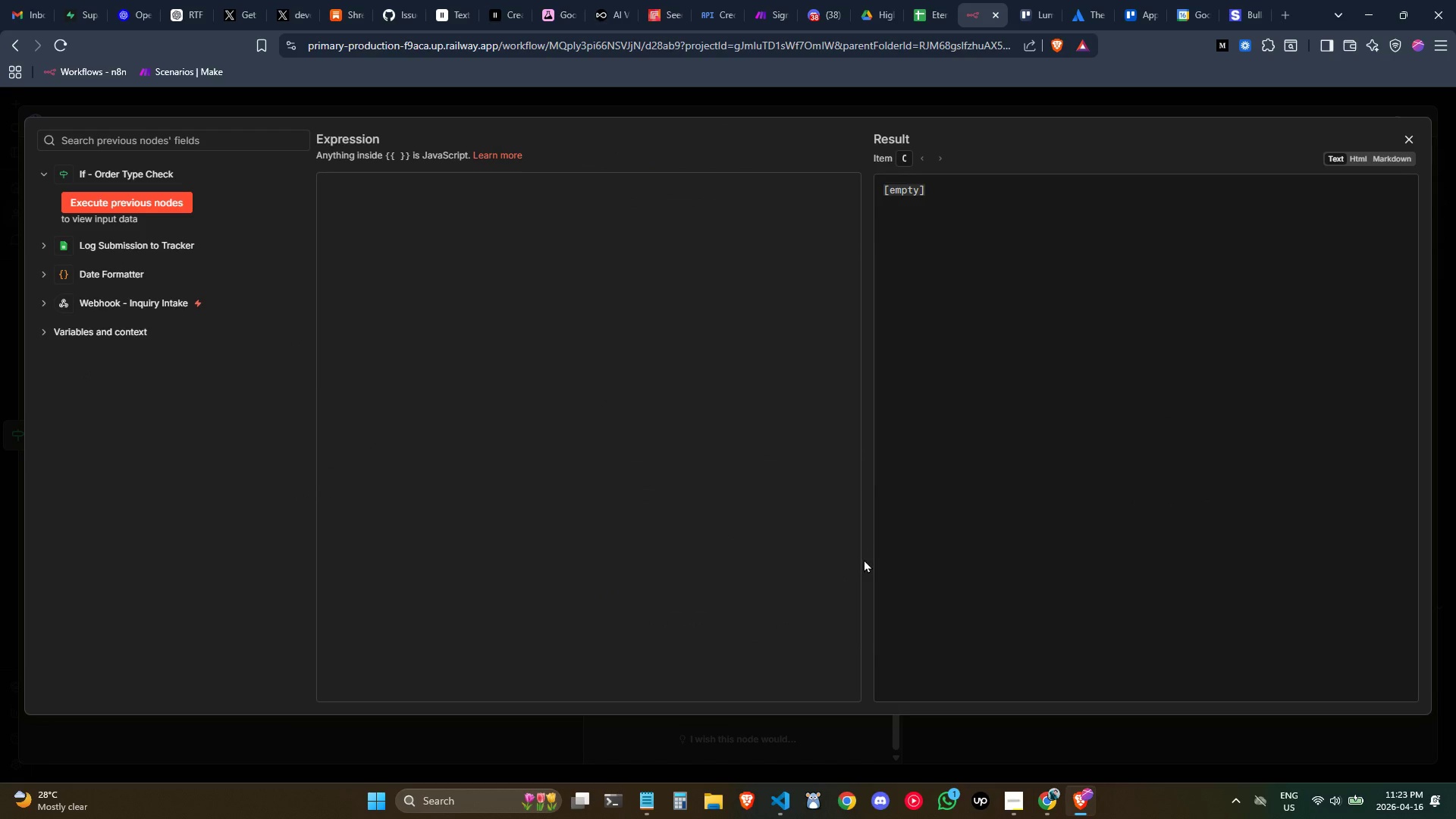 
left_click([612, 394])
 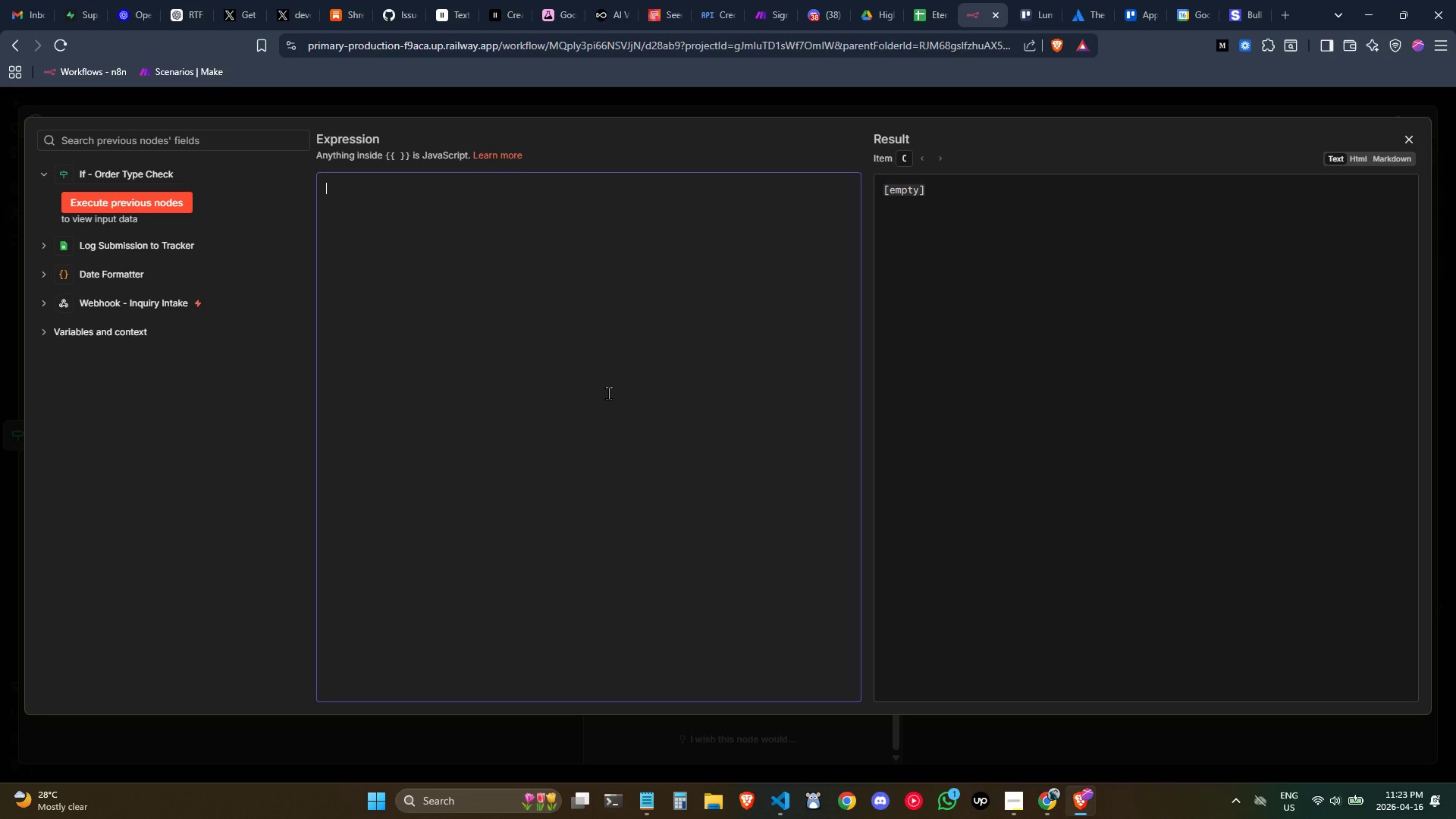 
key(Control+ControlLeft)
 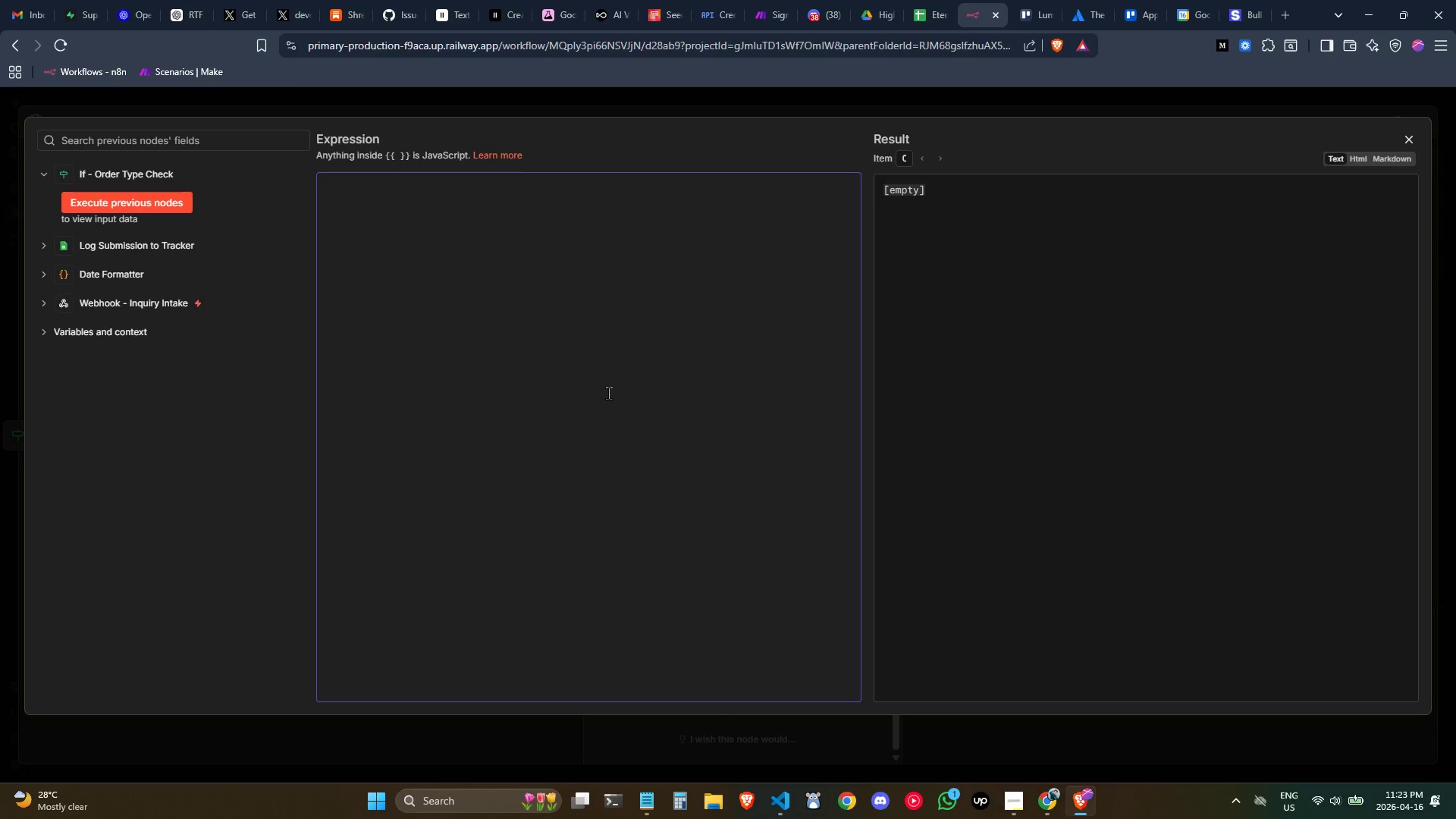 
key(Control+ControlLeft)
 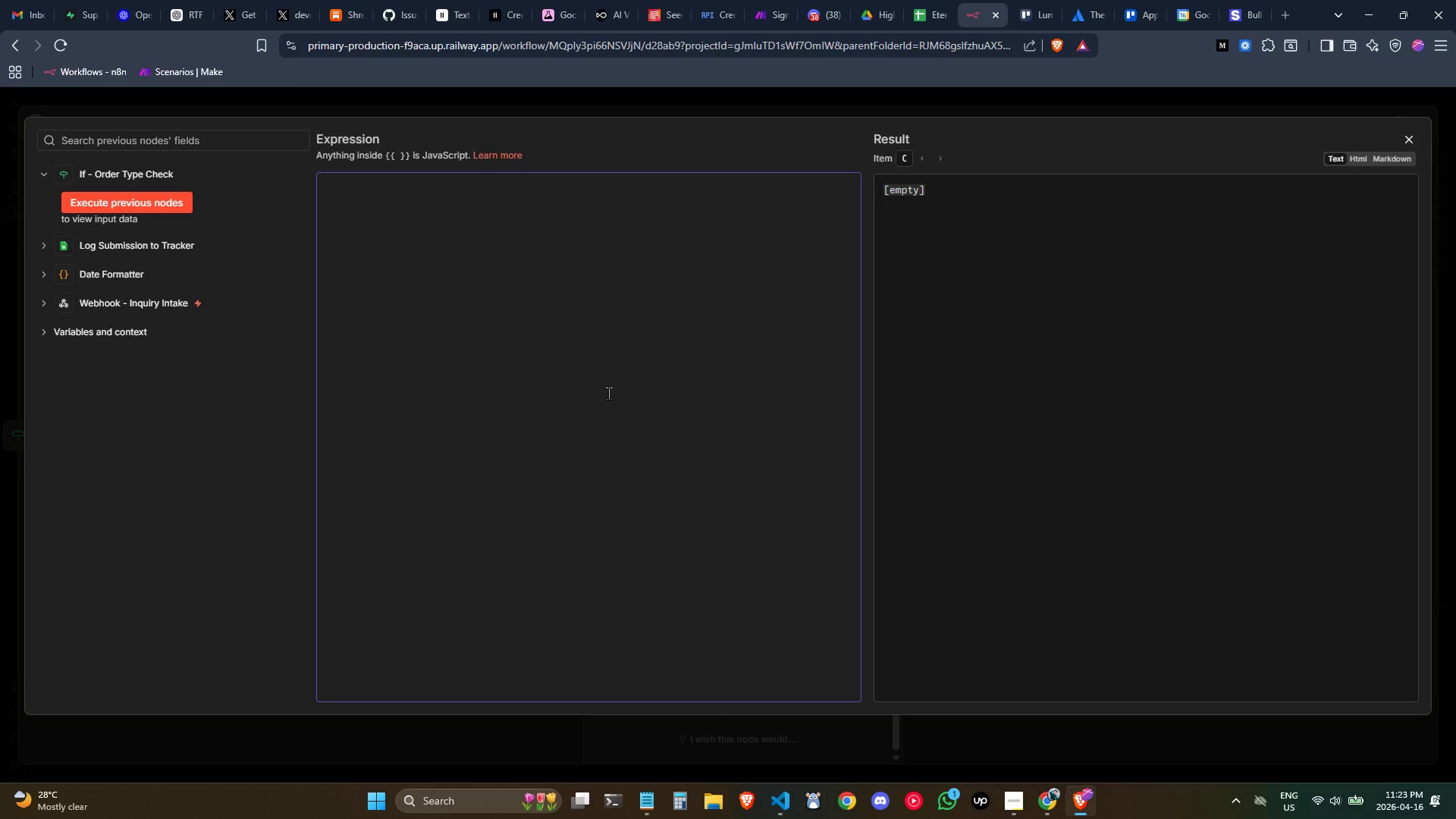 
key(Shift+BracketLeft)
 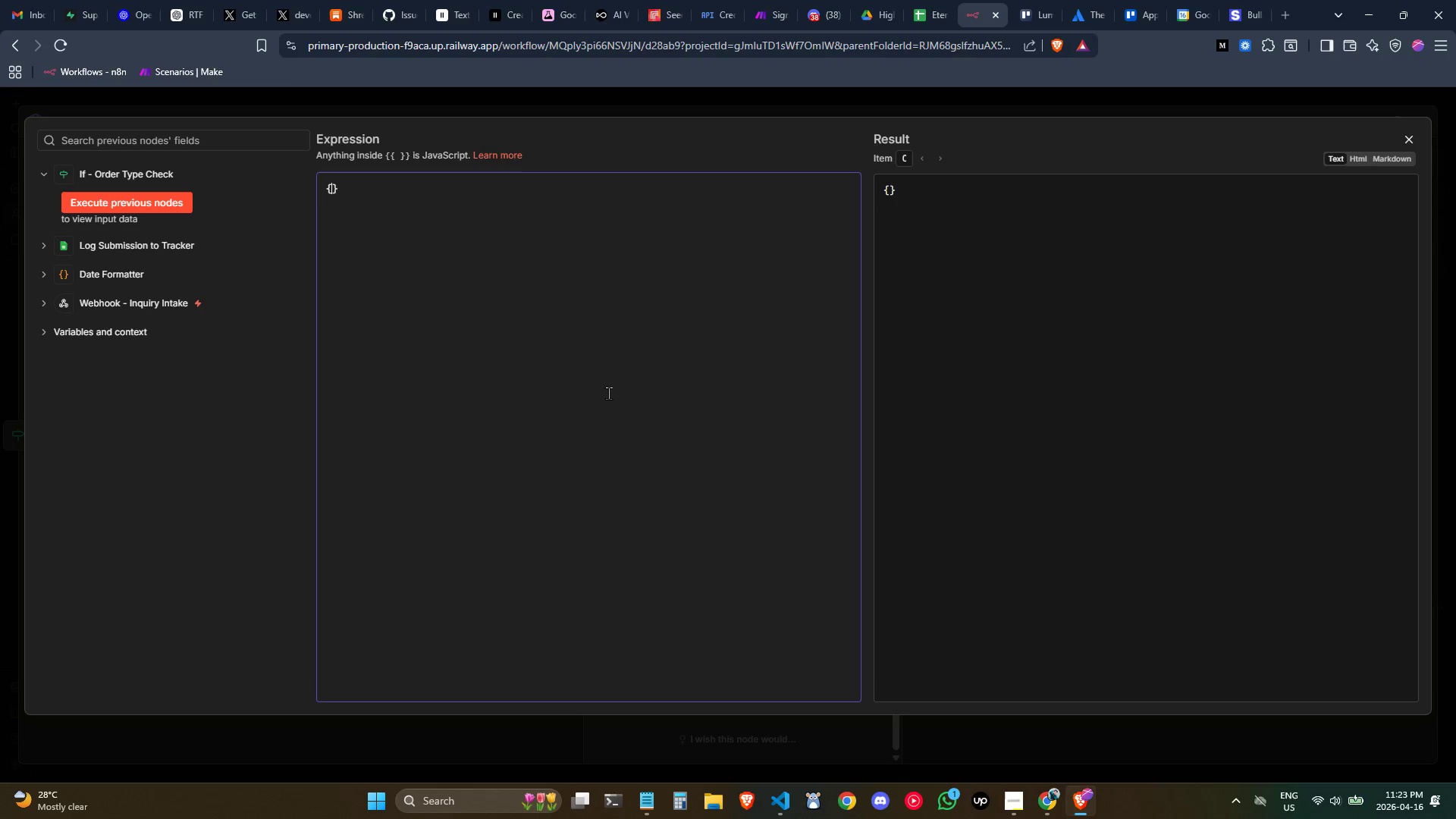 
key(Enter)
 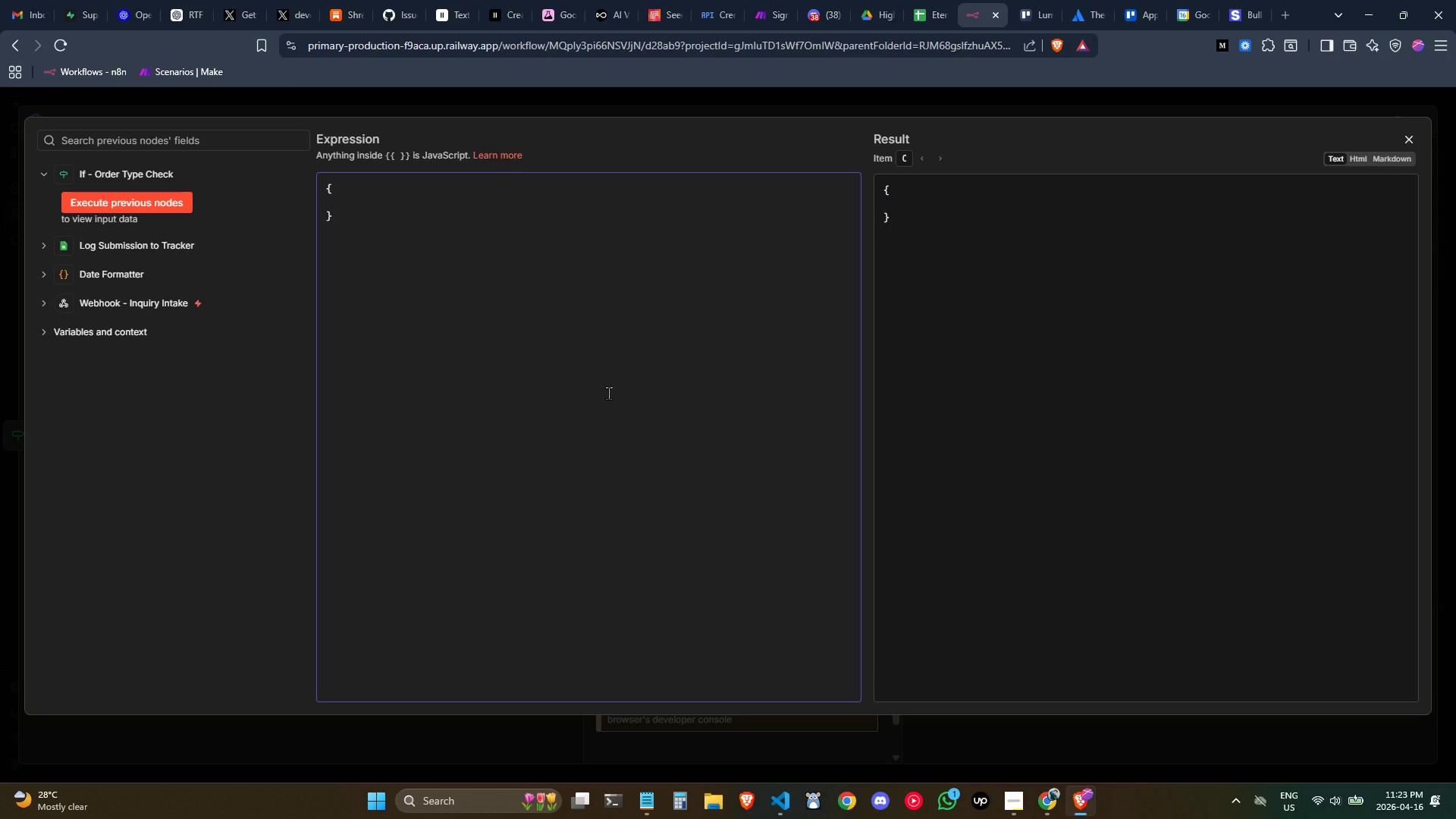 
key(Tab)
type("username)
 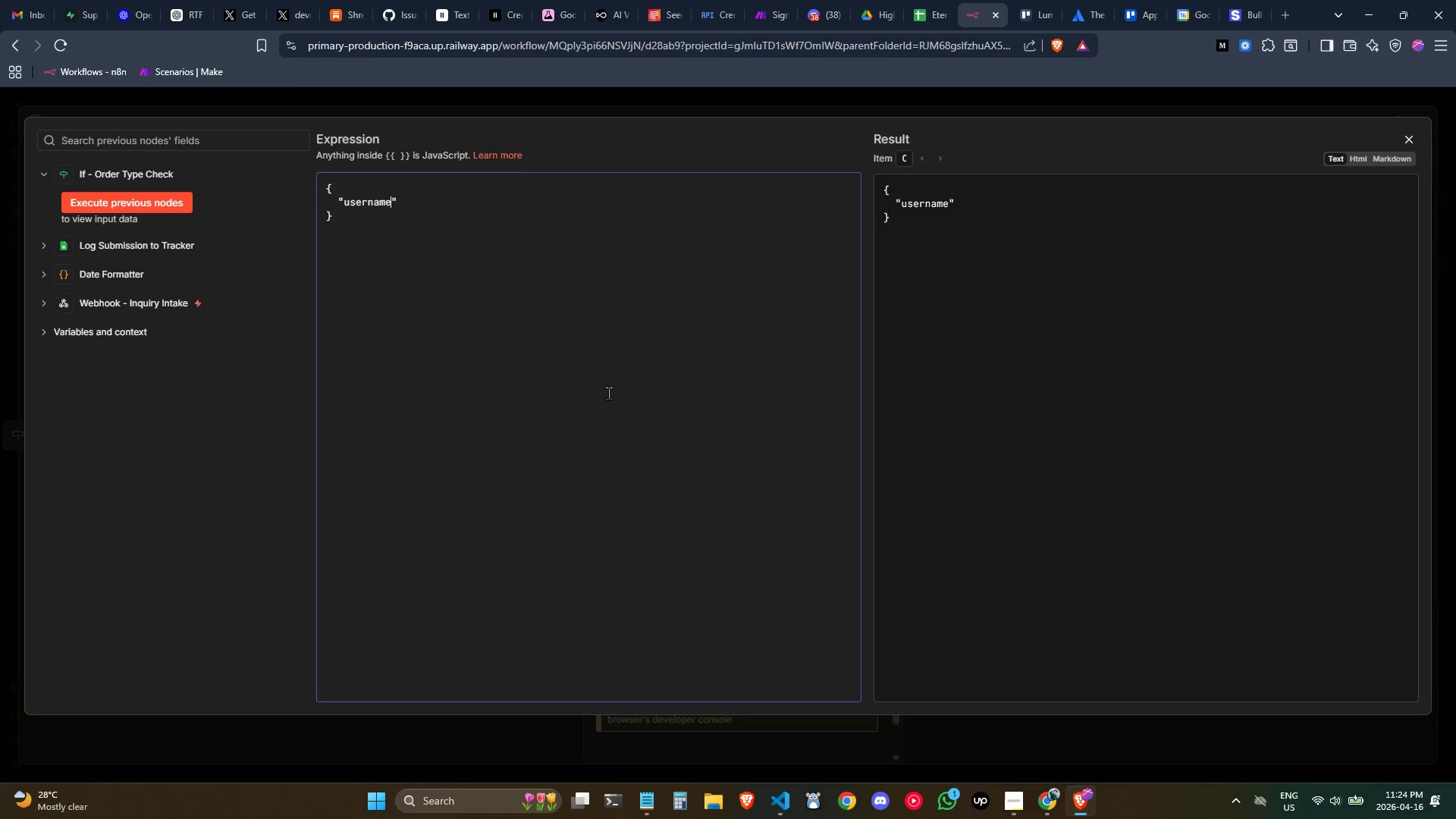 
key(ArrowRight)
 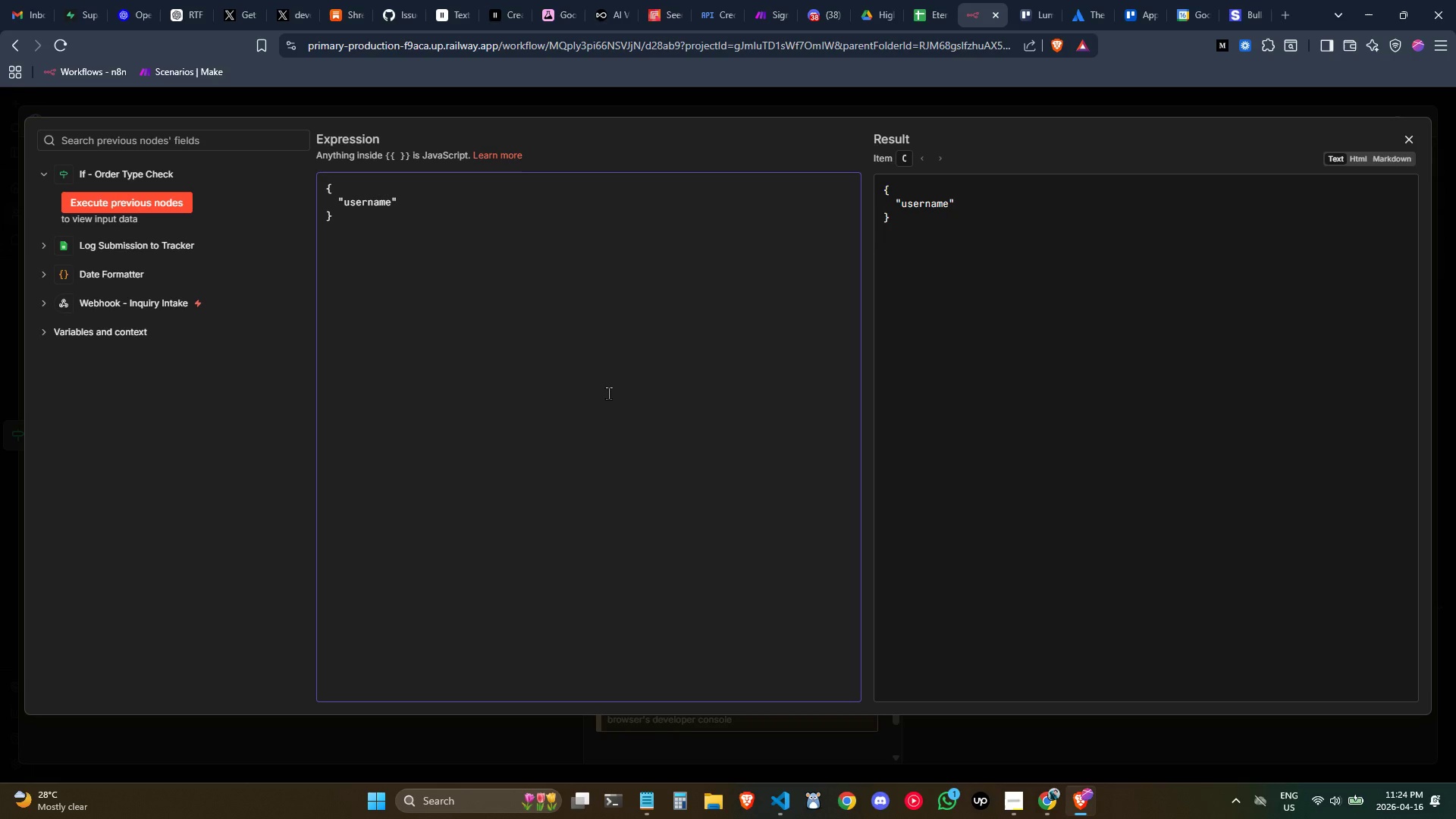 
type(: "Etherna)
key(Backspace)
key(Backspace)
key(Backspace)
key(Backspace)
key(Backspace)
type(ernal Paws Rush Orders)
 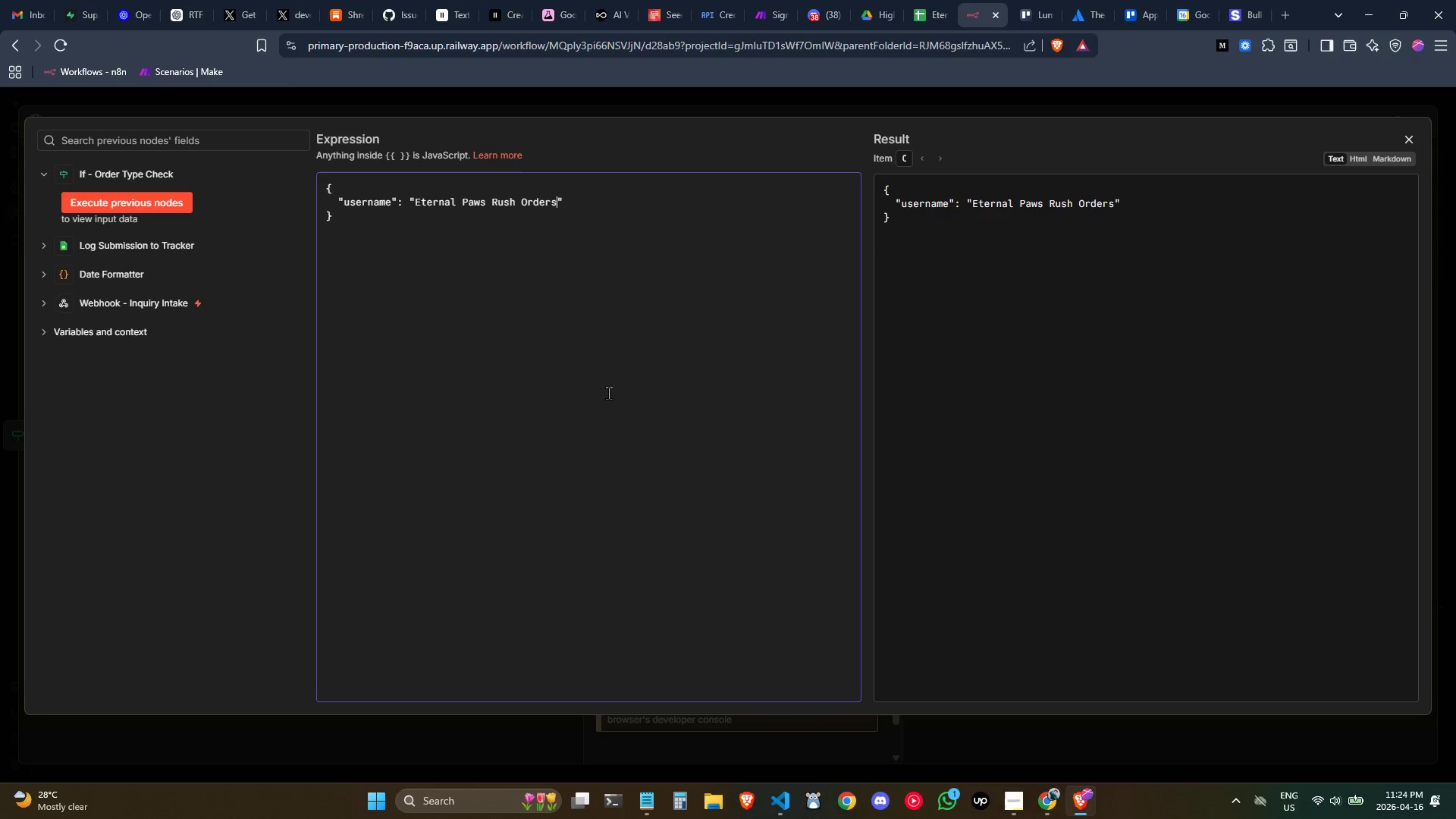 
key(ArrowRight)
 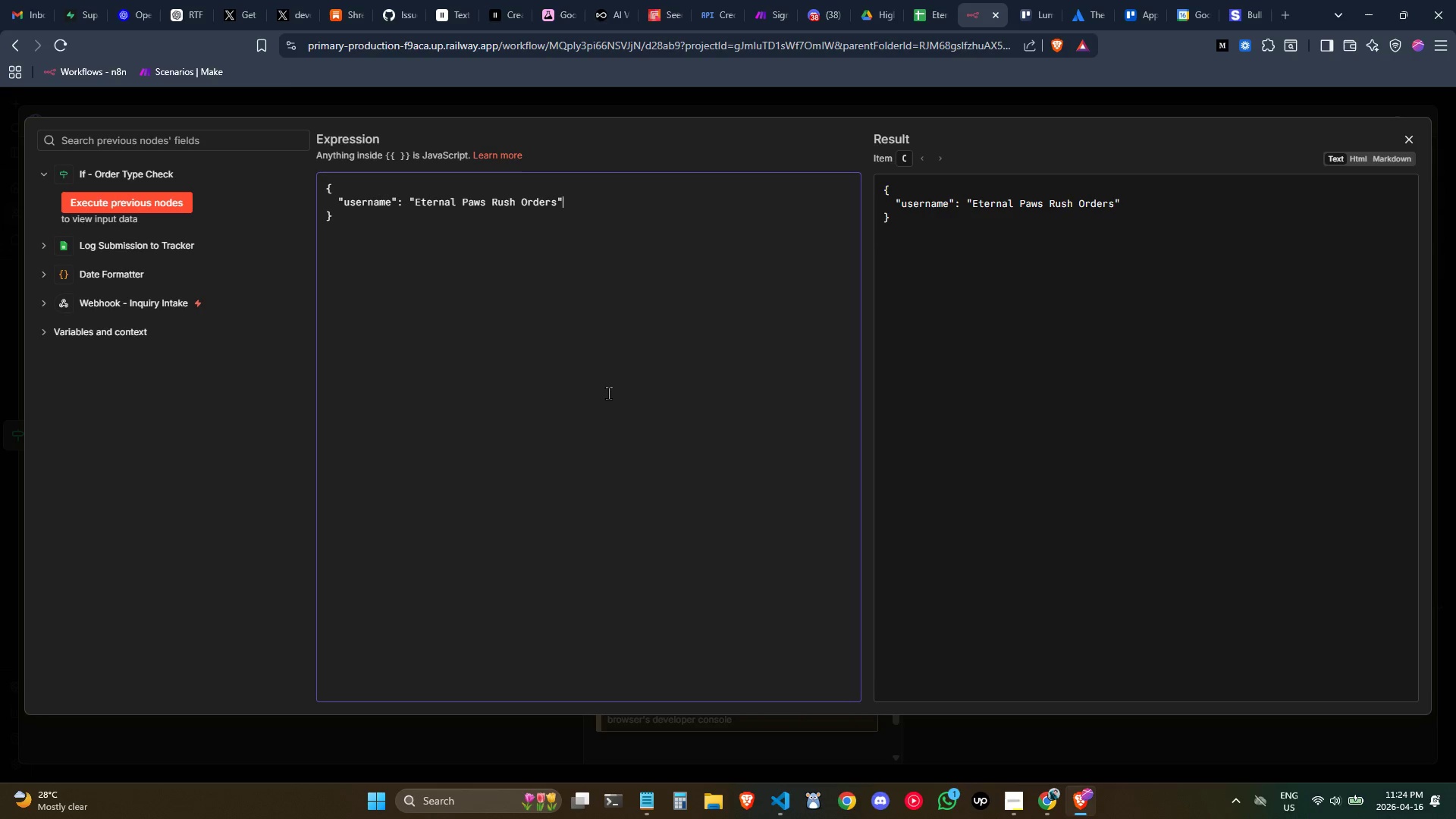 
key(Comma)
 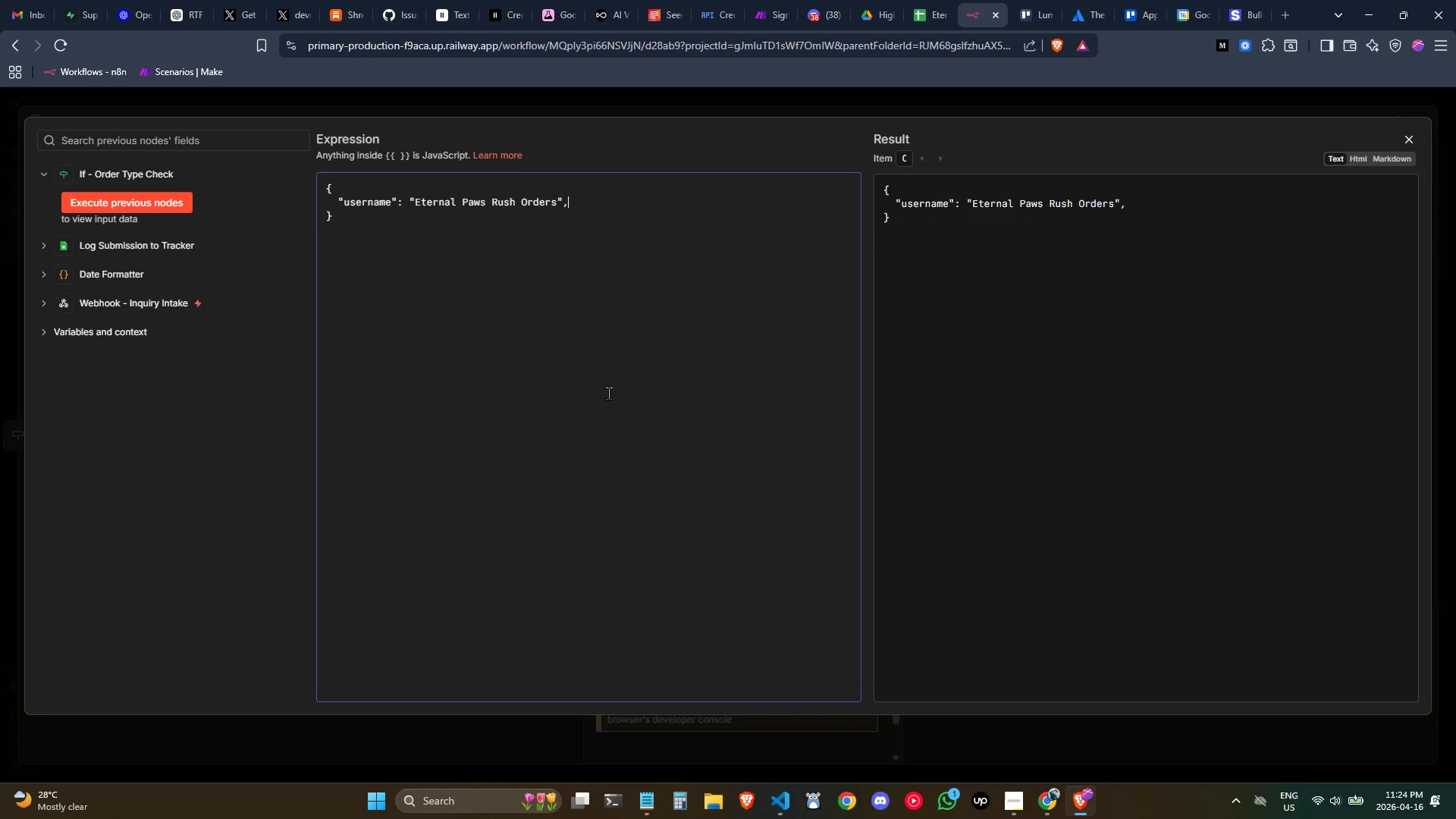 
key(Enter)
 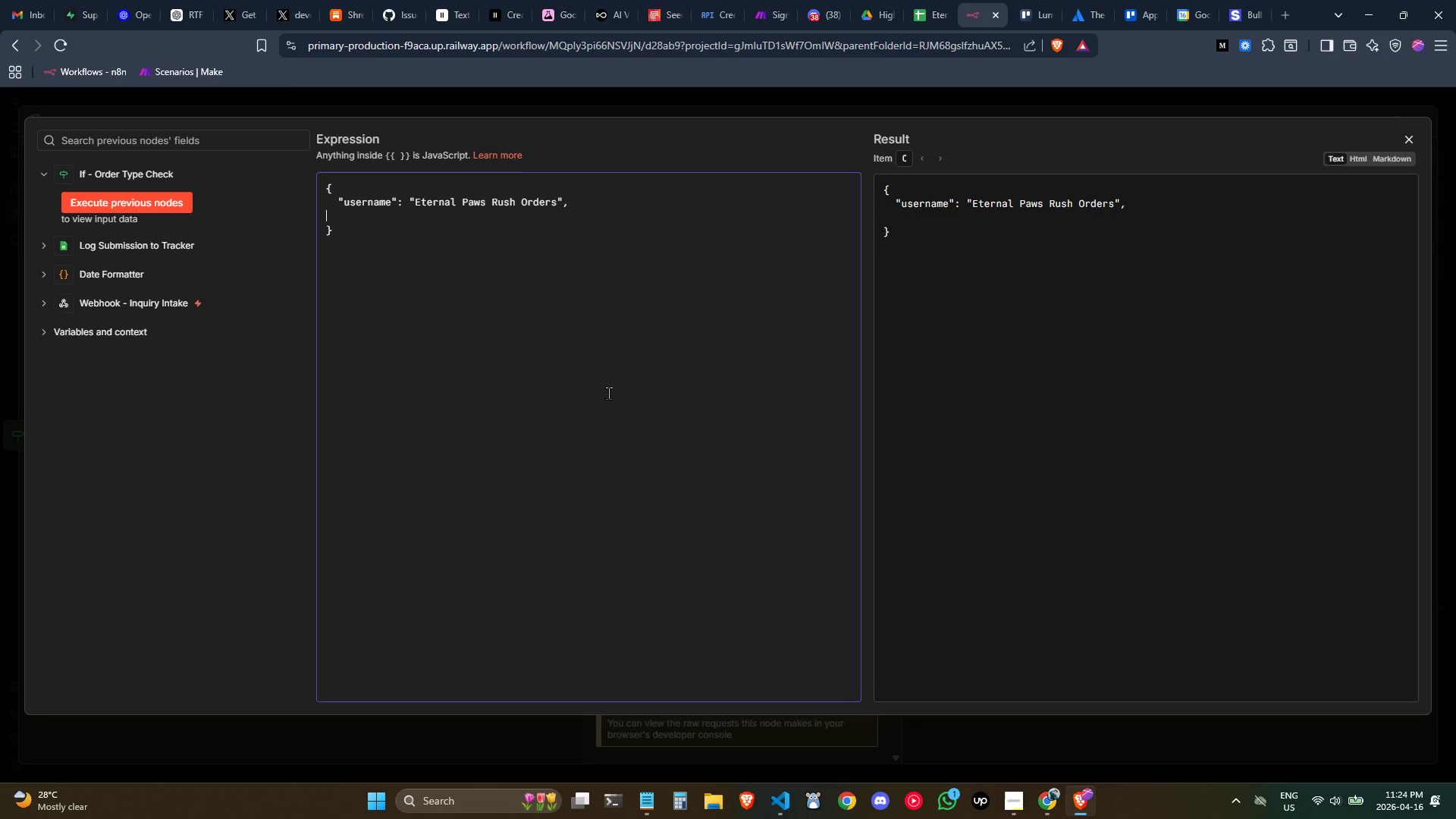 
key(Space)
 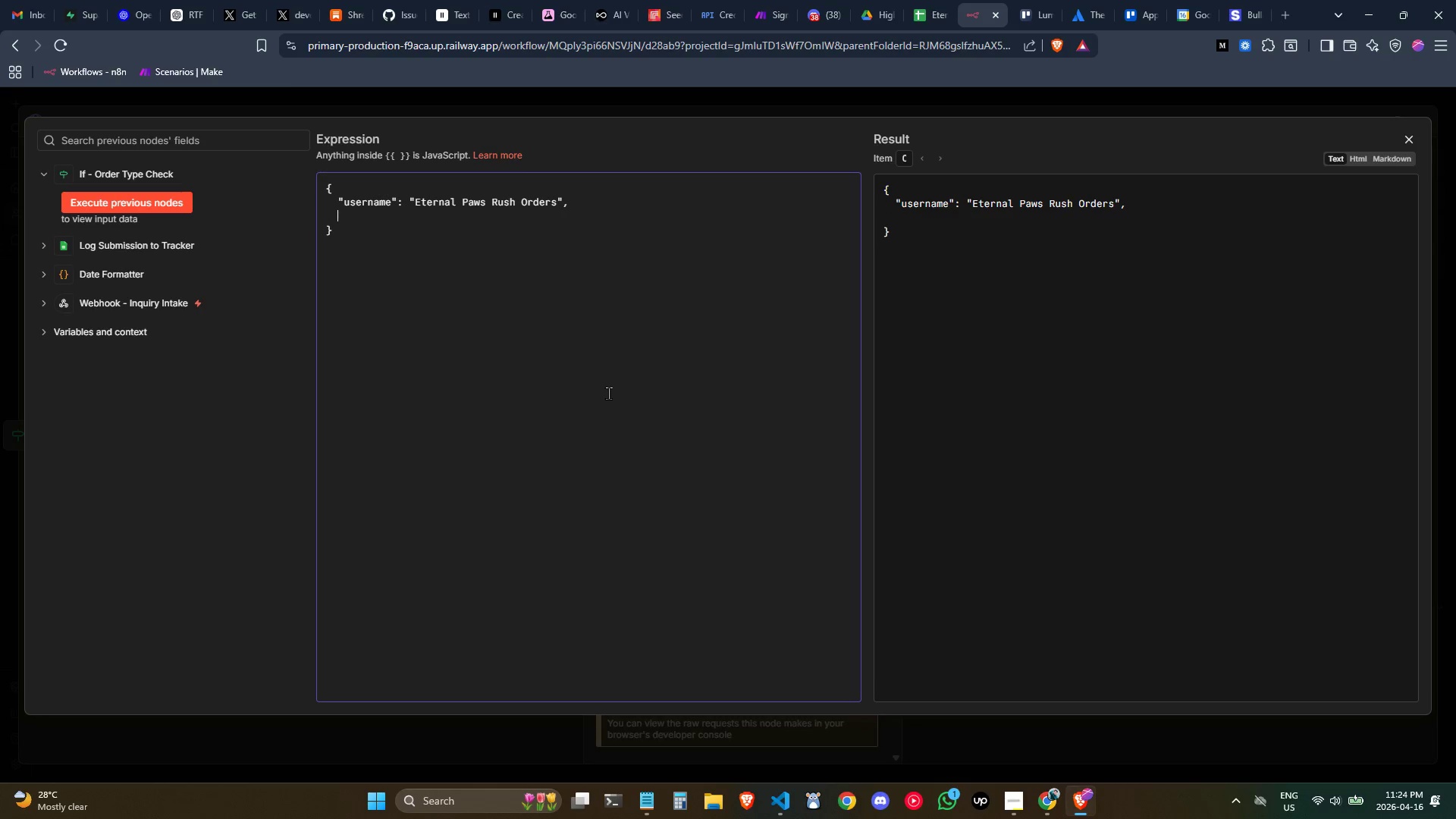 
key(Space)
 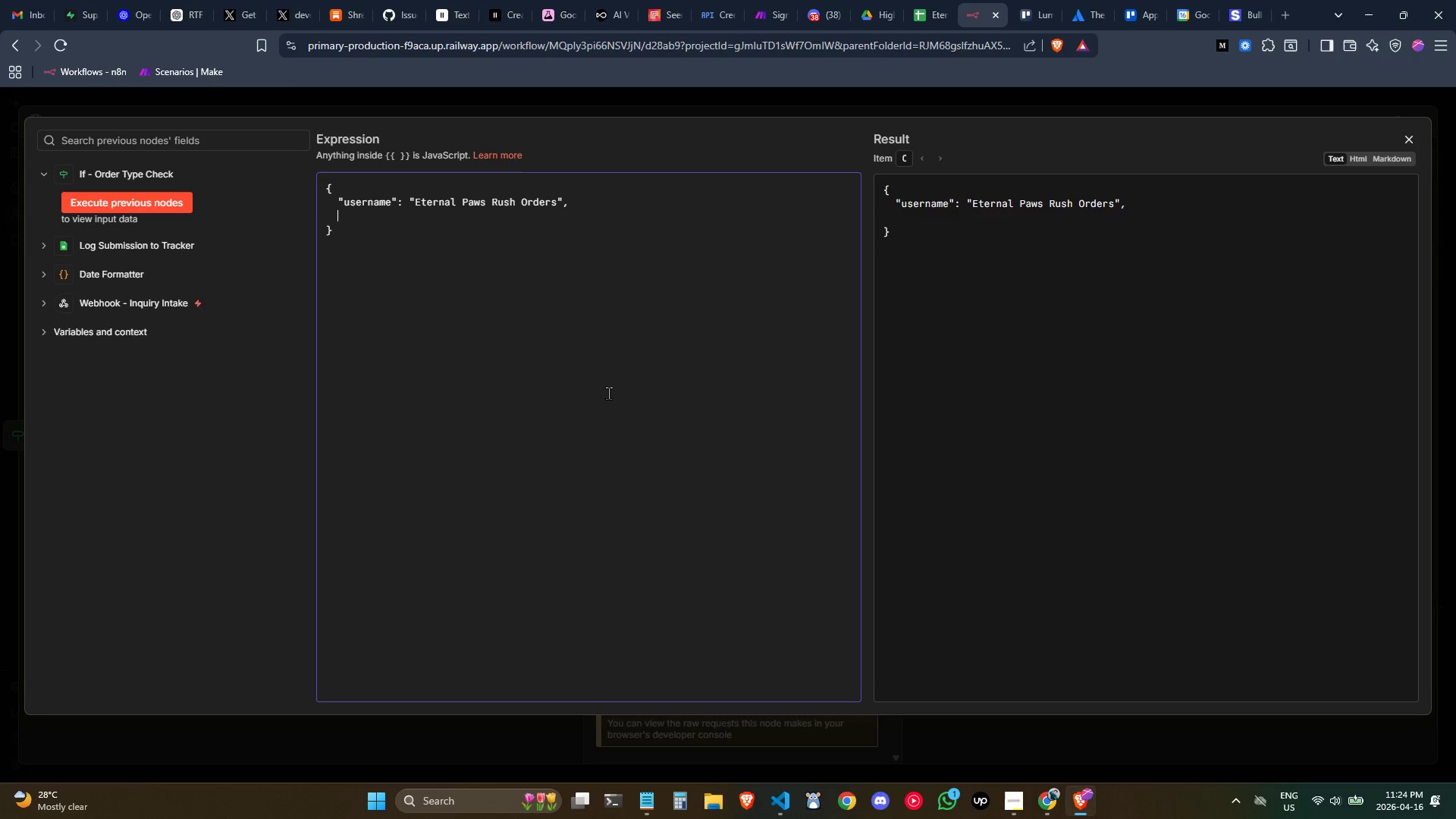 
key(Backspace)
 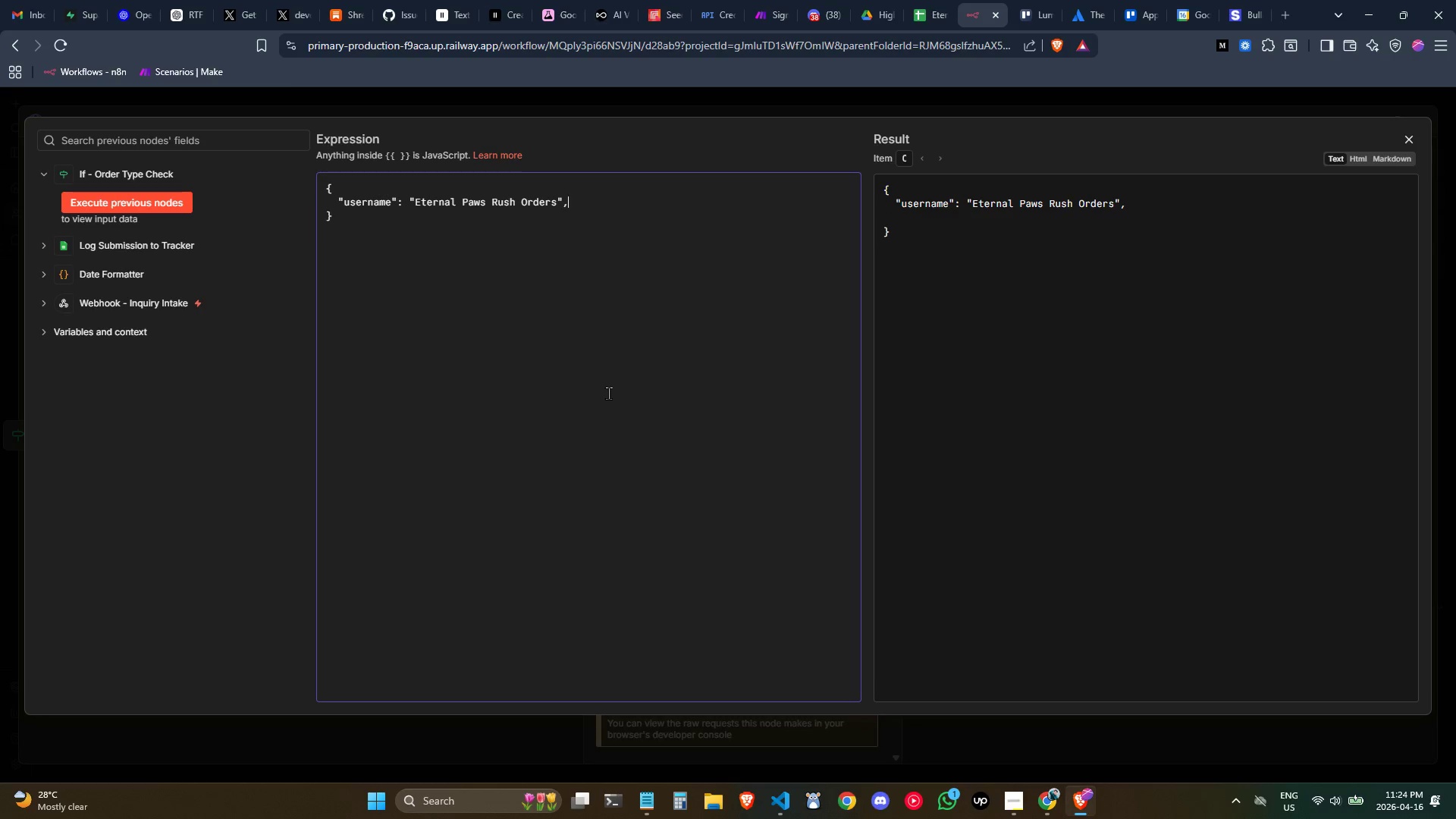 
key(Backspace)
 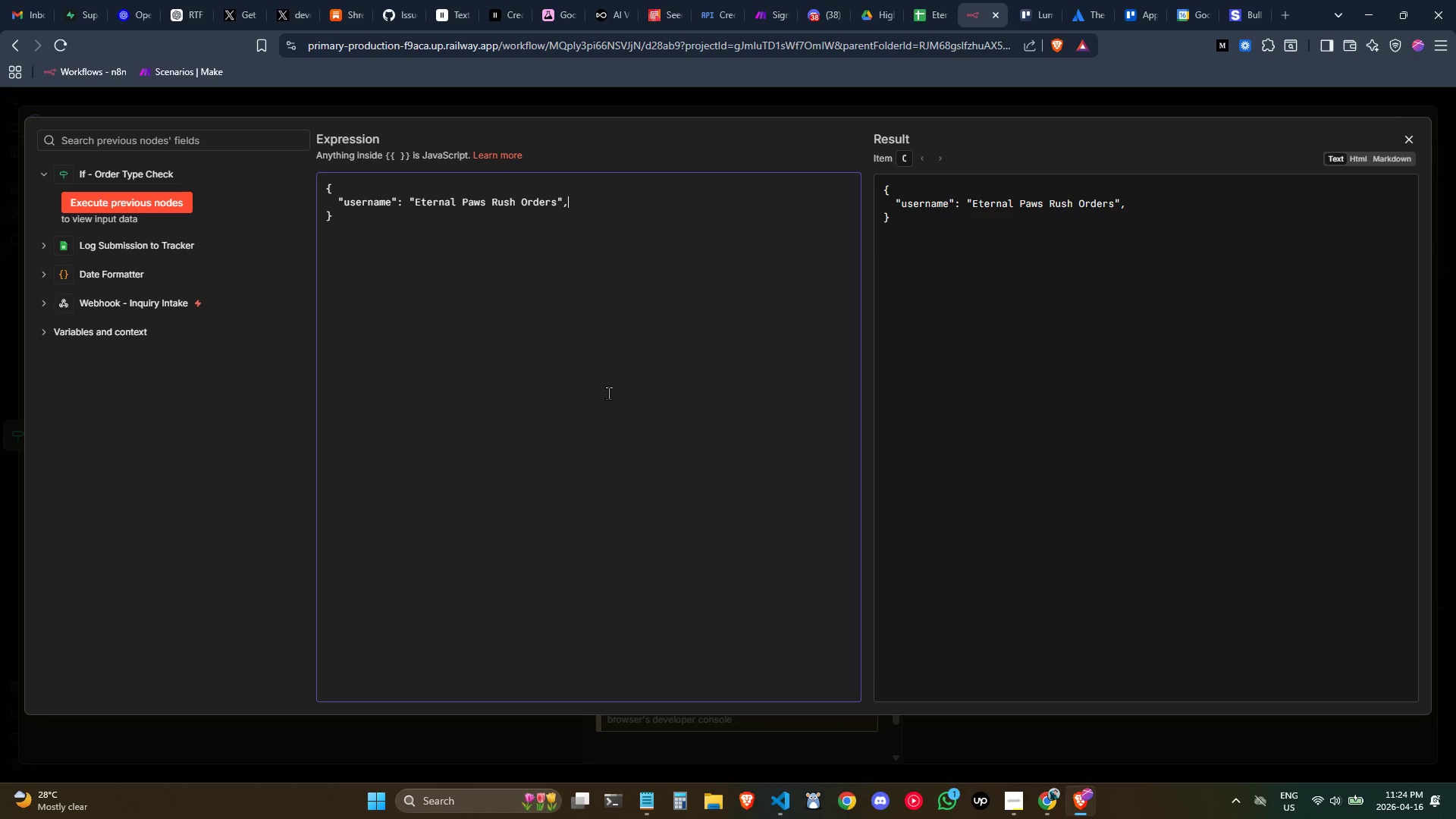 
key(Enter)
 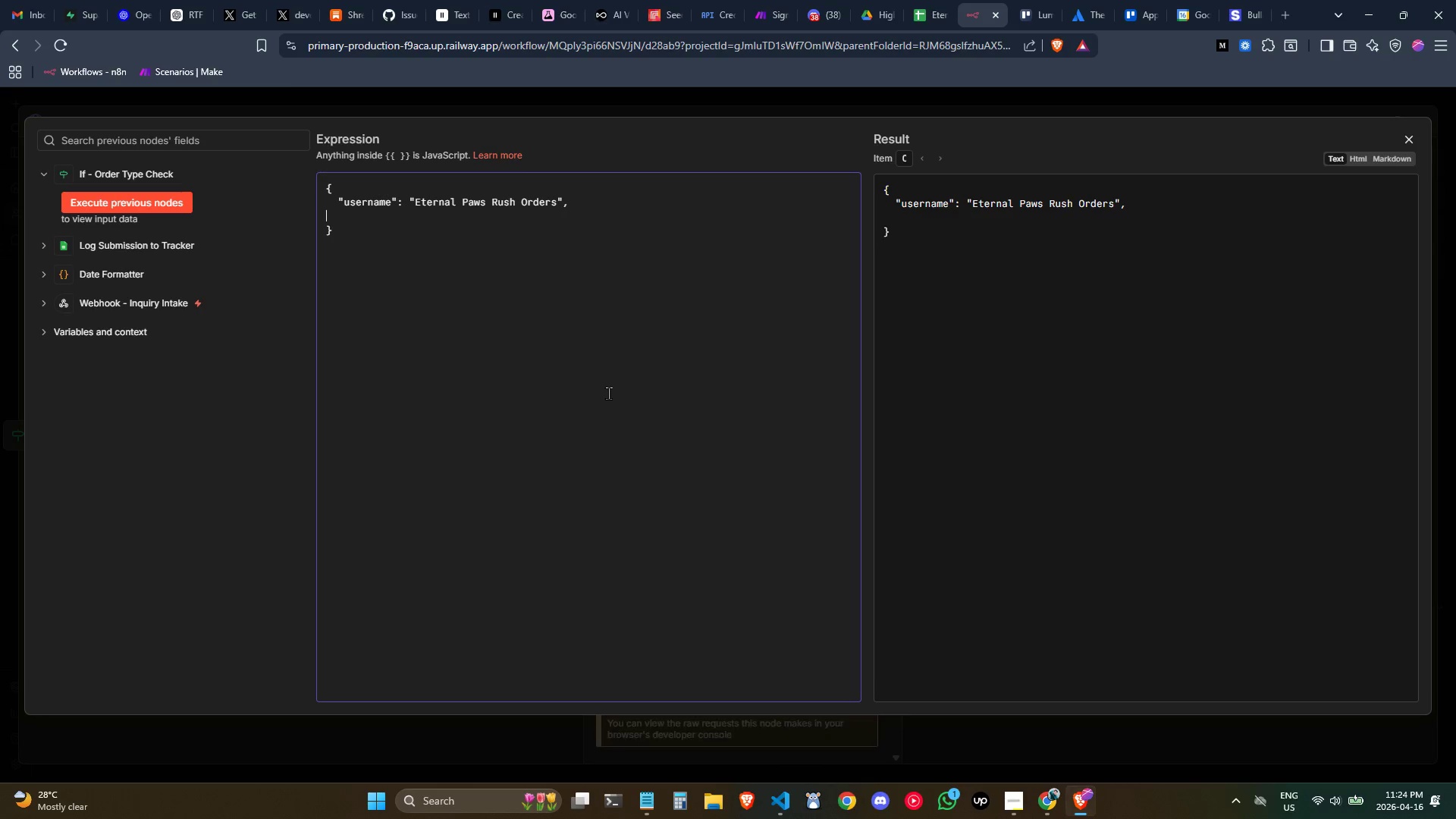 
key(Tab)
type("avatta)
key(Backspace)
key(Backspace)
type(ar_url)
 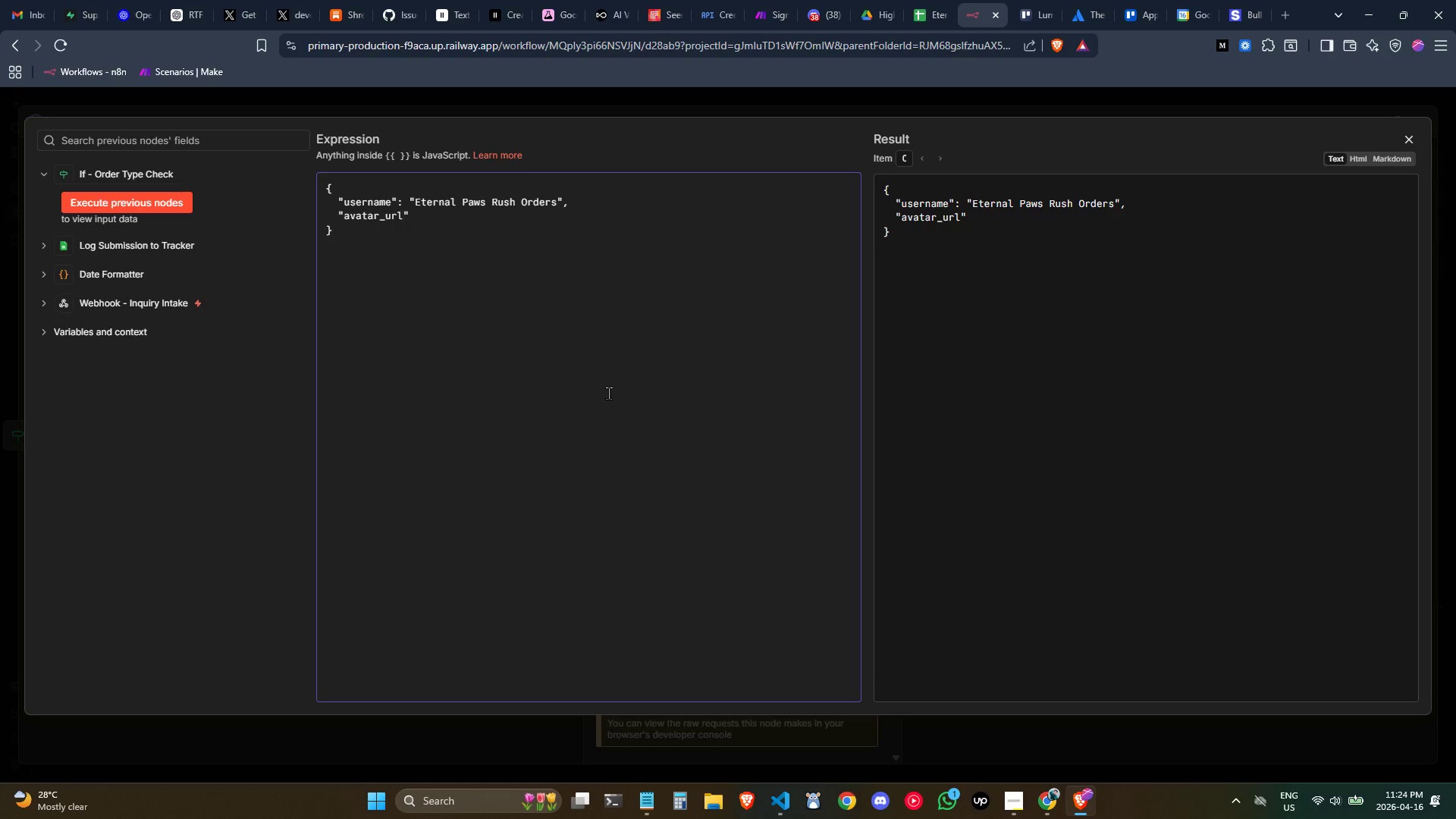 
key(ArrowRight)
 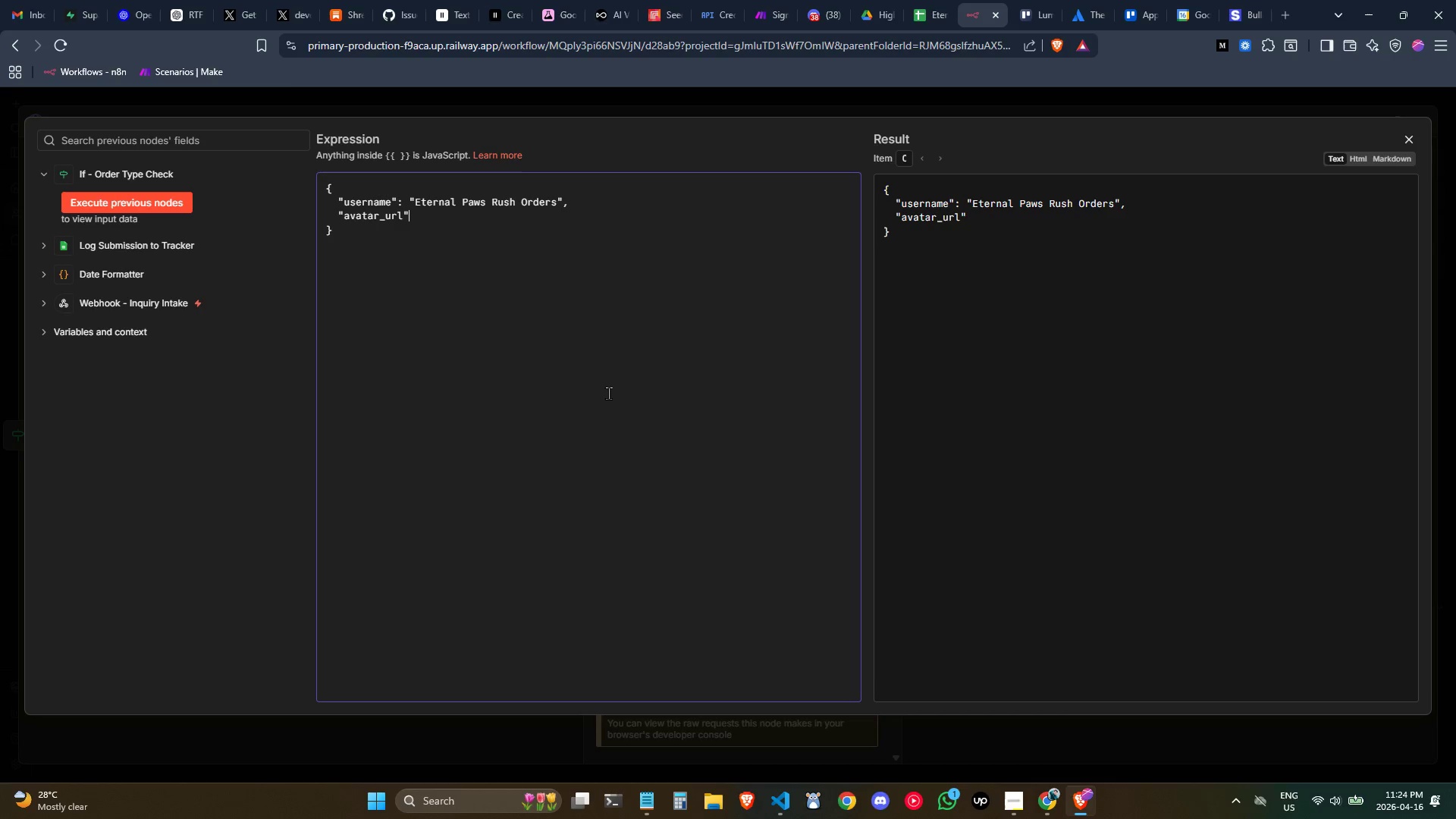 
key(Shift+Semicolon)
 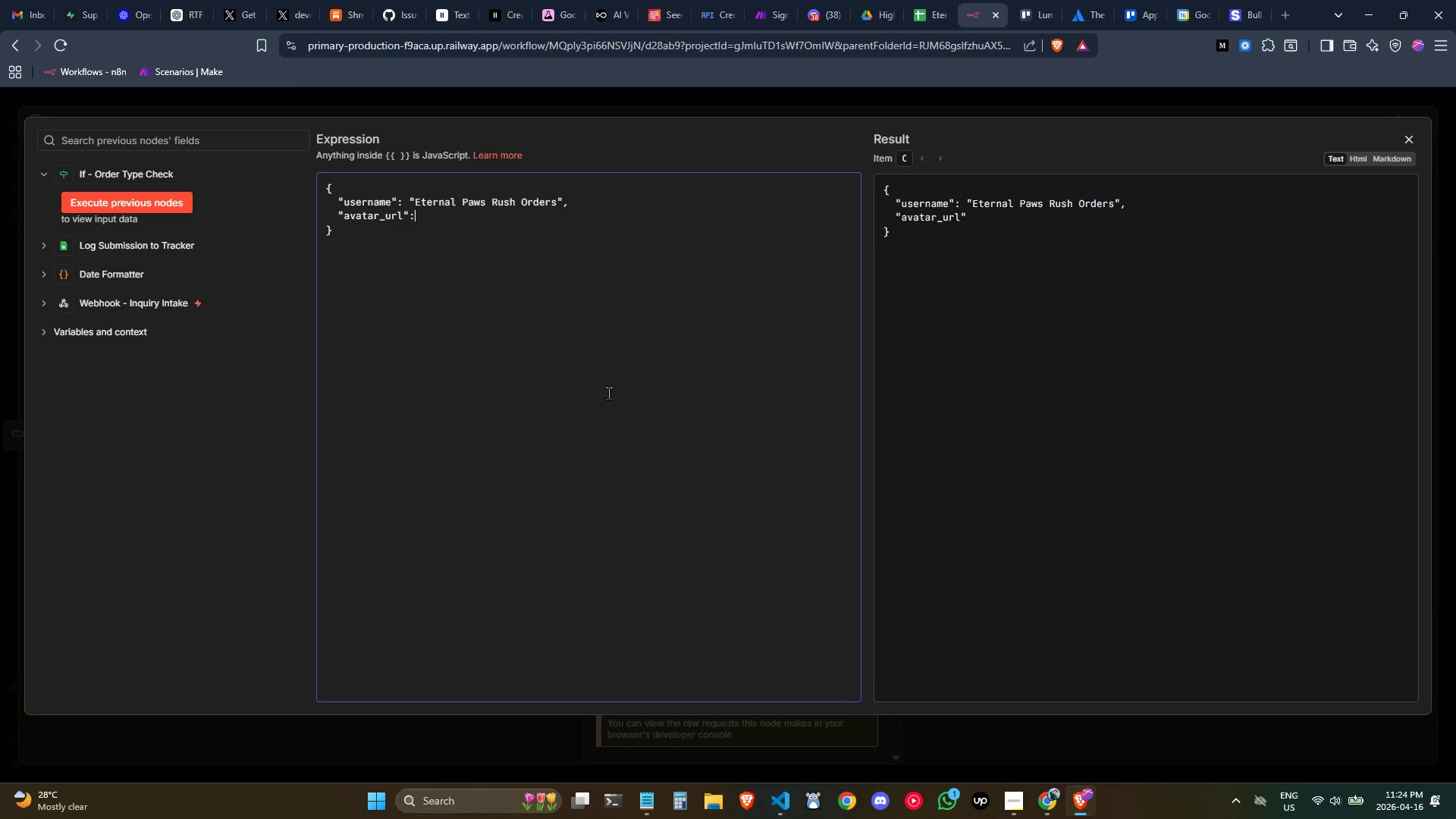 
key(Space)
 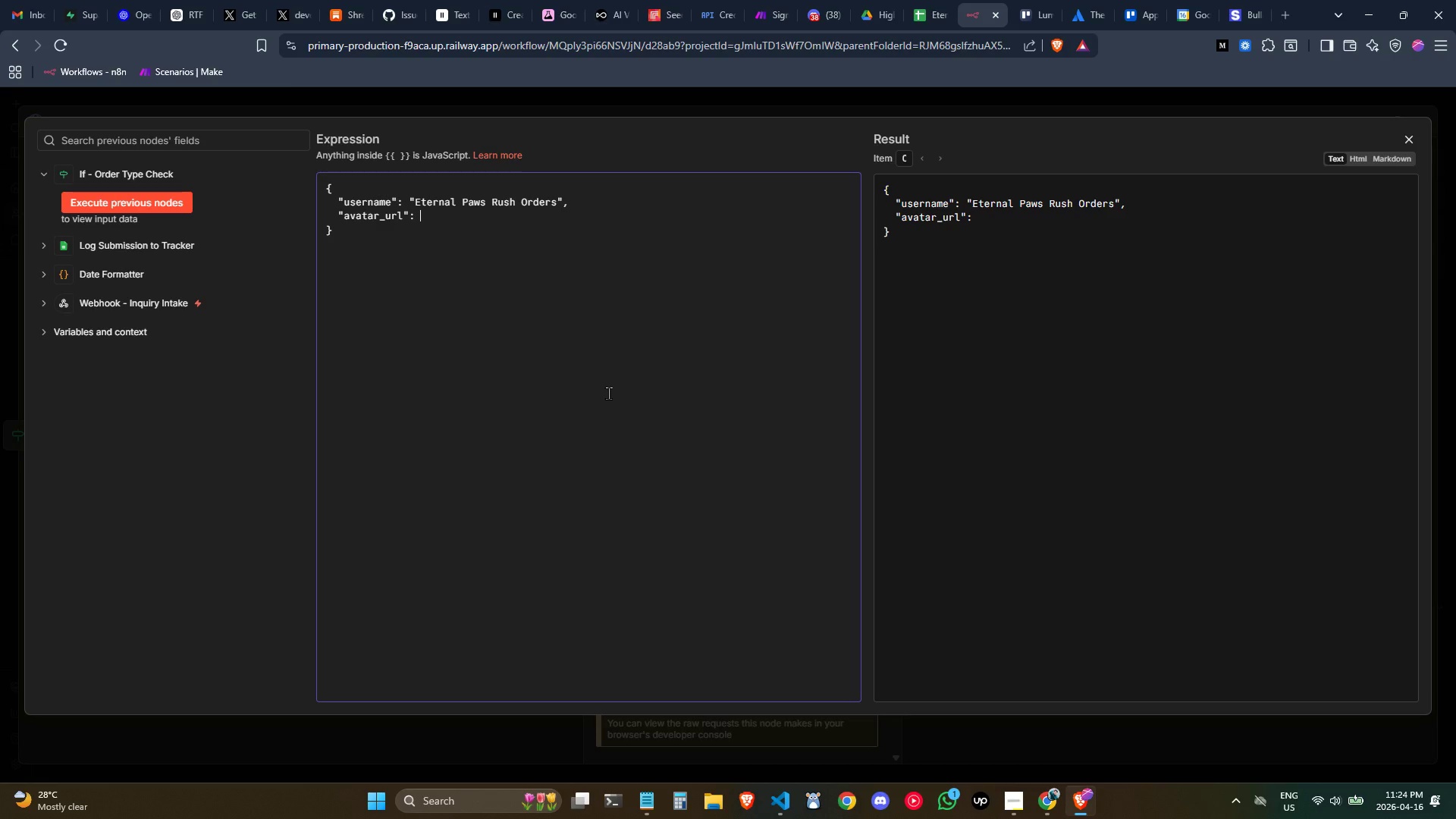 
key(Shift+Quote)
 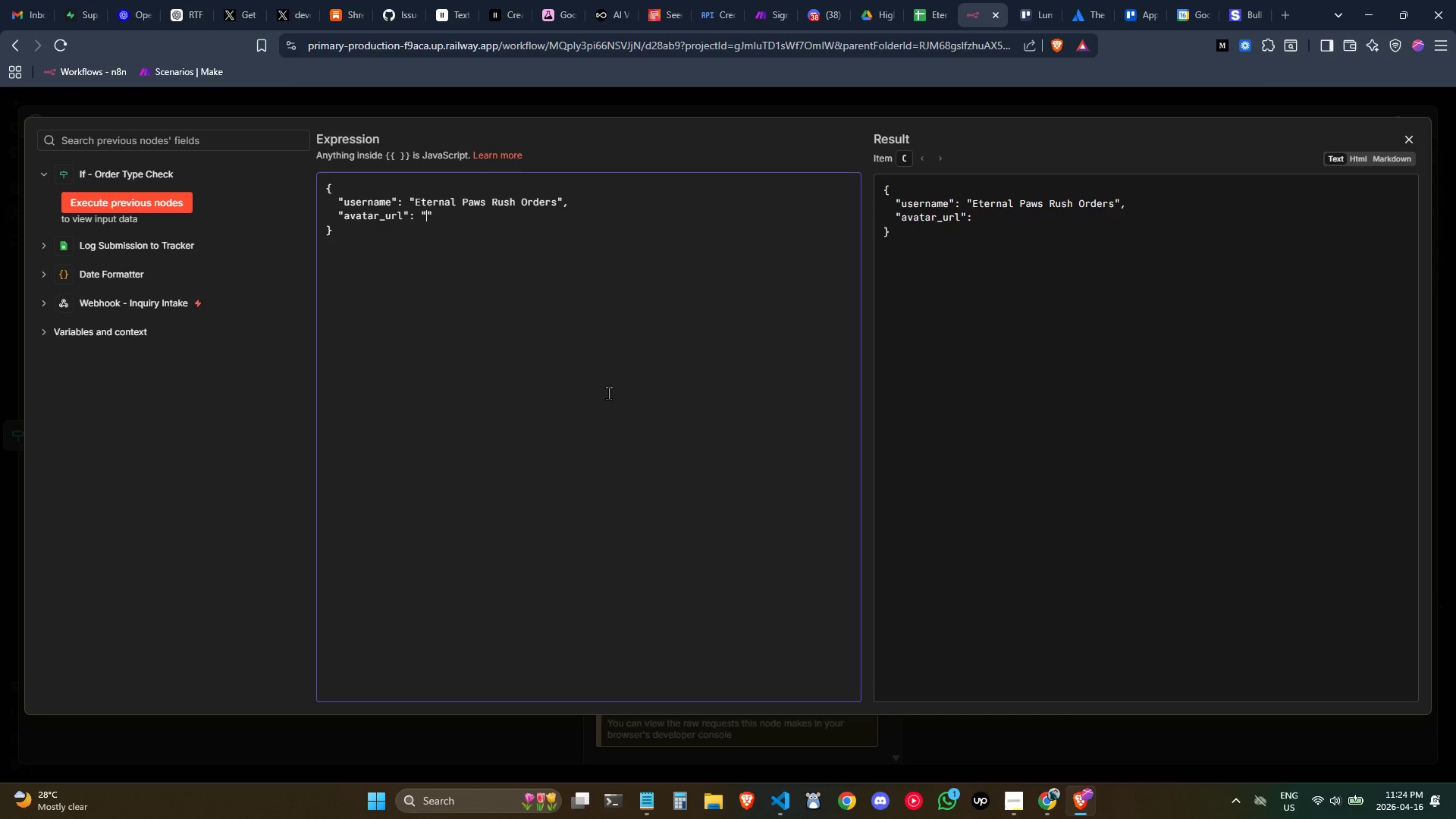 
key(Shift+Quote)
 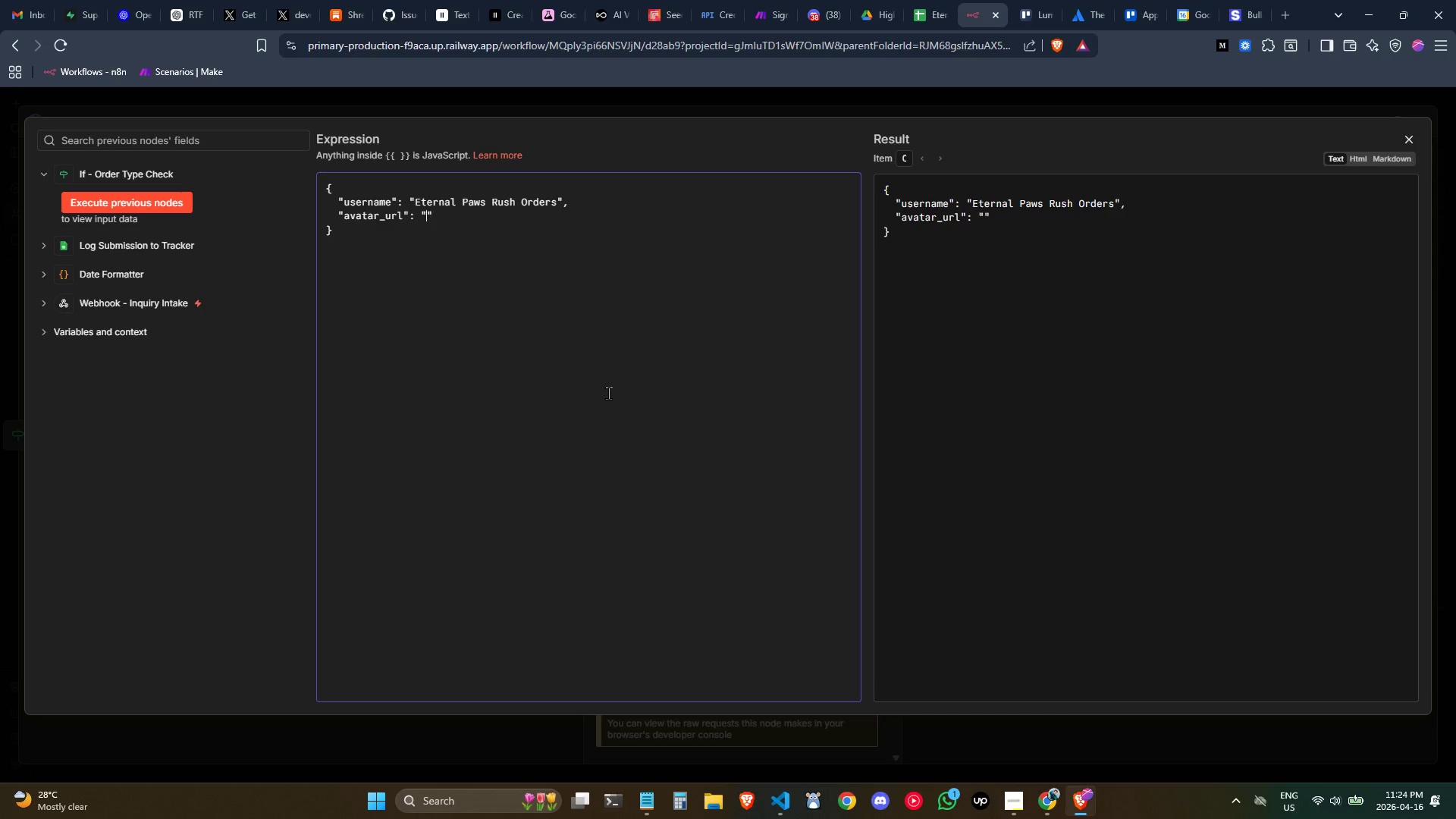 
key(ArrowLeft)
 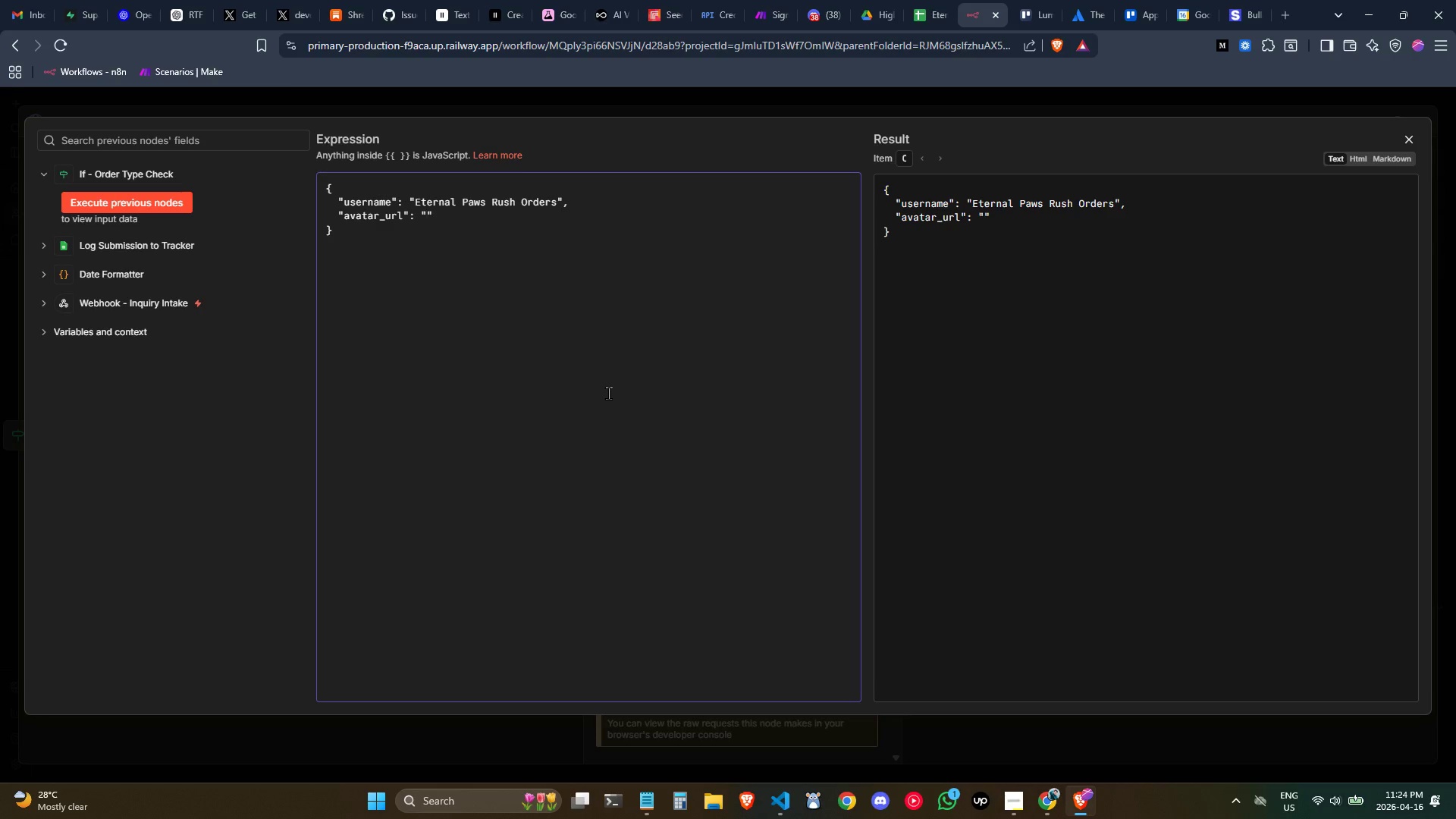 
type(htpp)
key(Backspace)
key(Backspace)
type(tps://cdn-icons-png)
 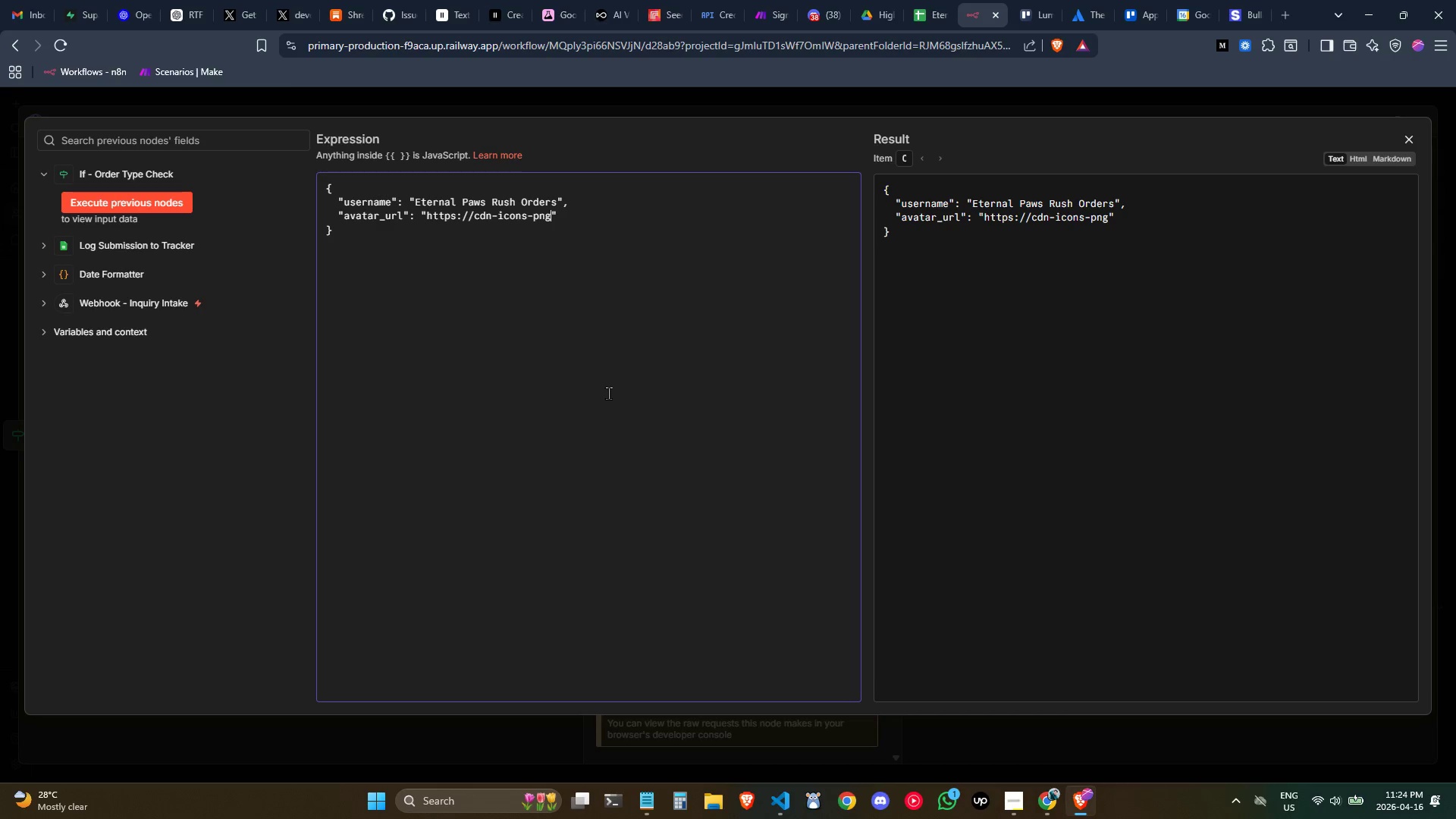 
wait(6.14)
 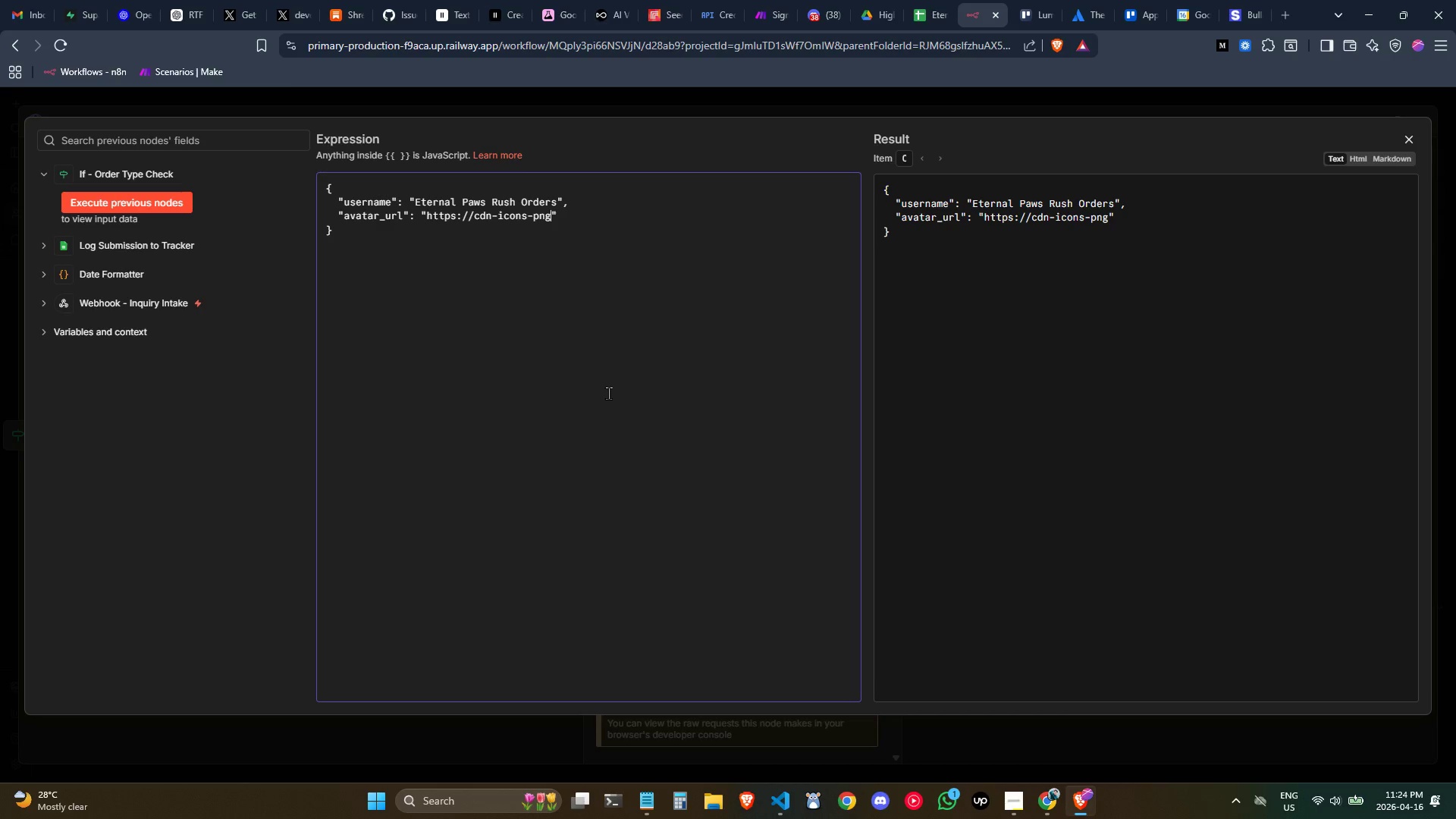 
type(.flaticon.com)
 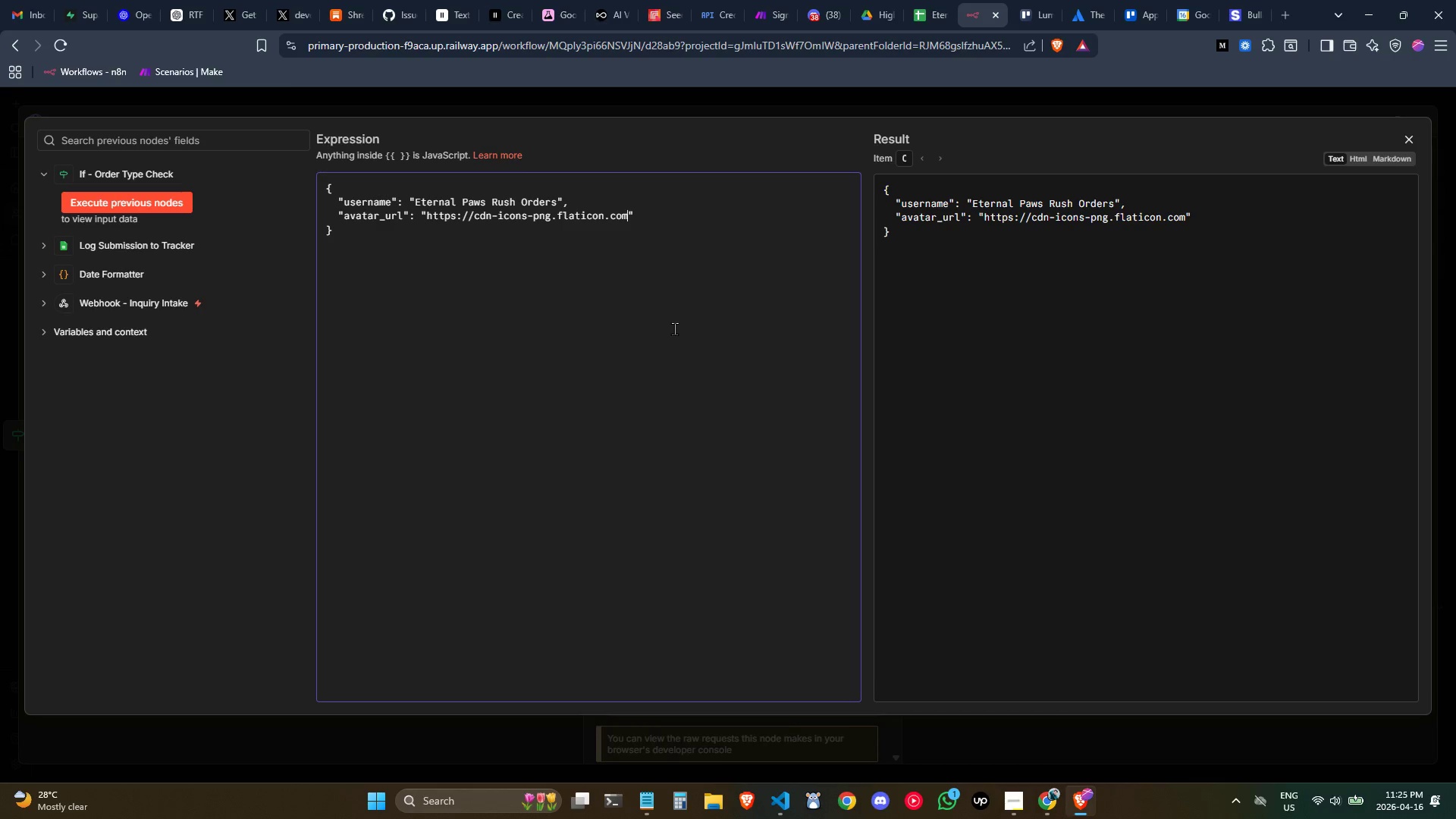 
type(/52)
key(Backspace)
type(12/)
 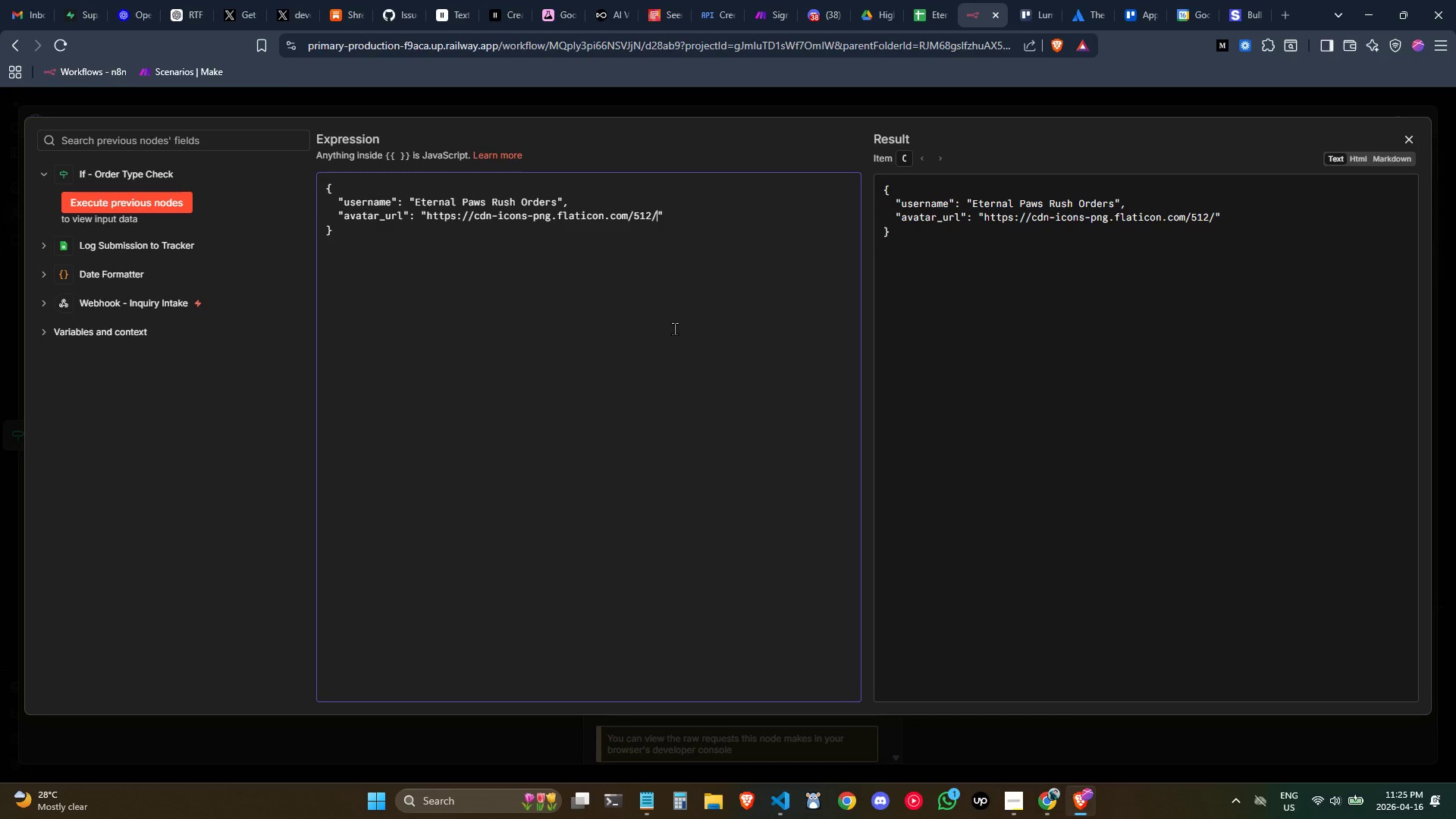 
type(616/616)
 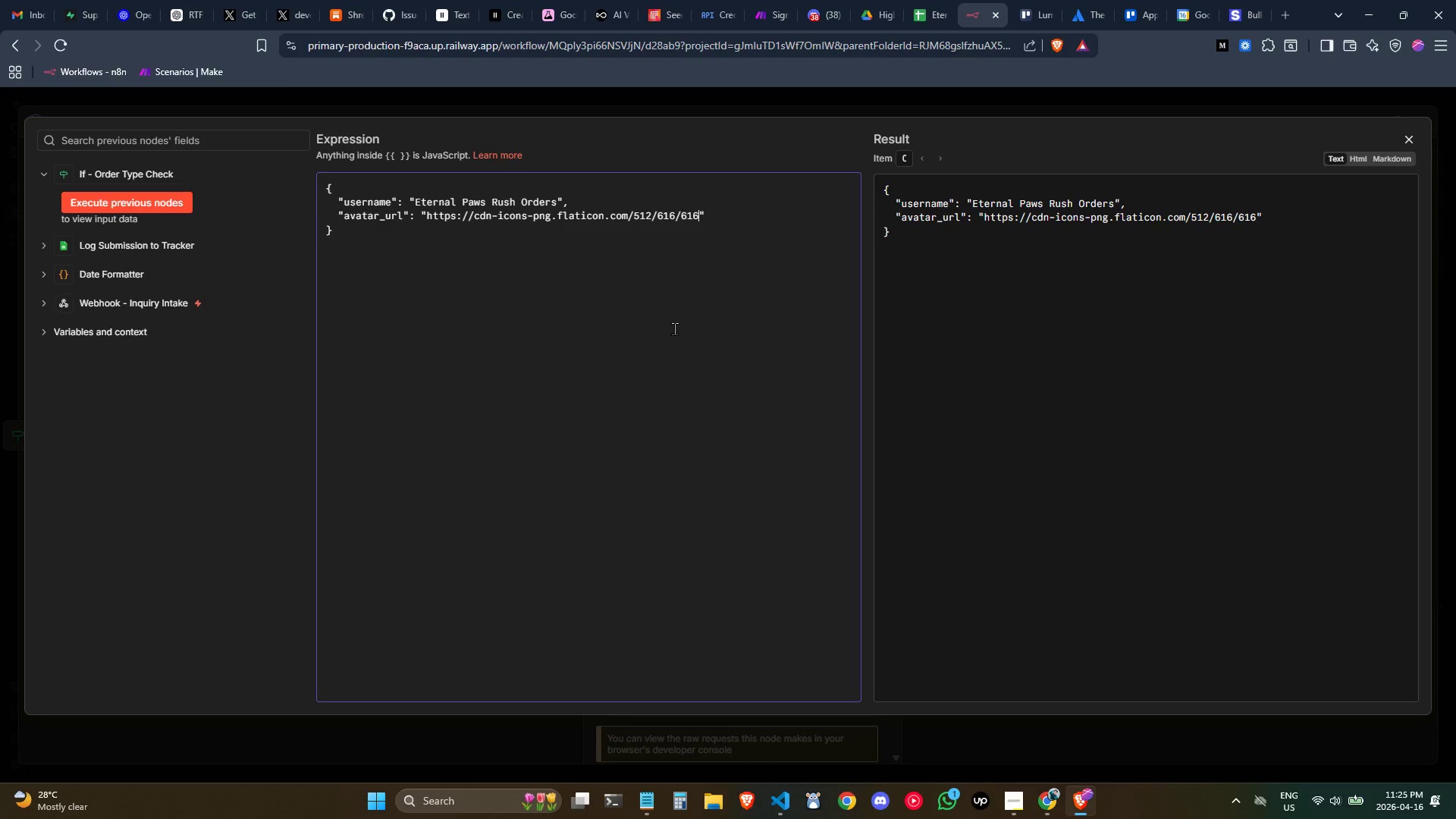 
type(554.png)
key(Backspace)
type(g)
 